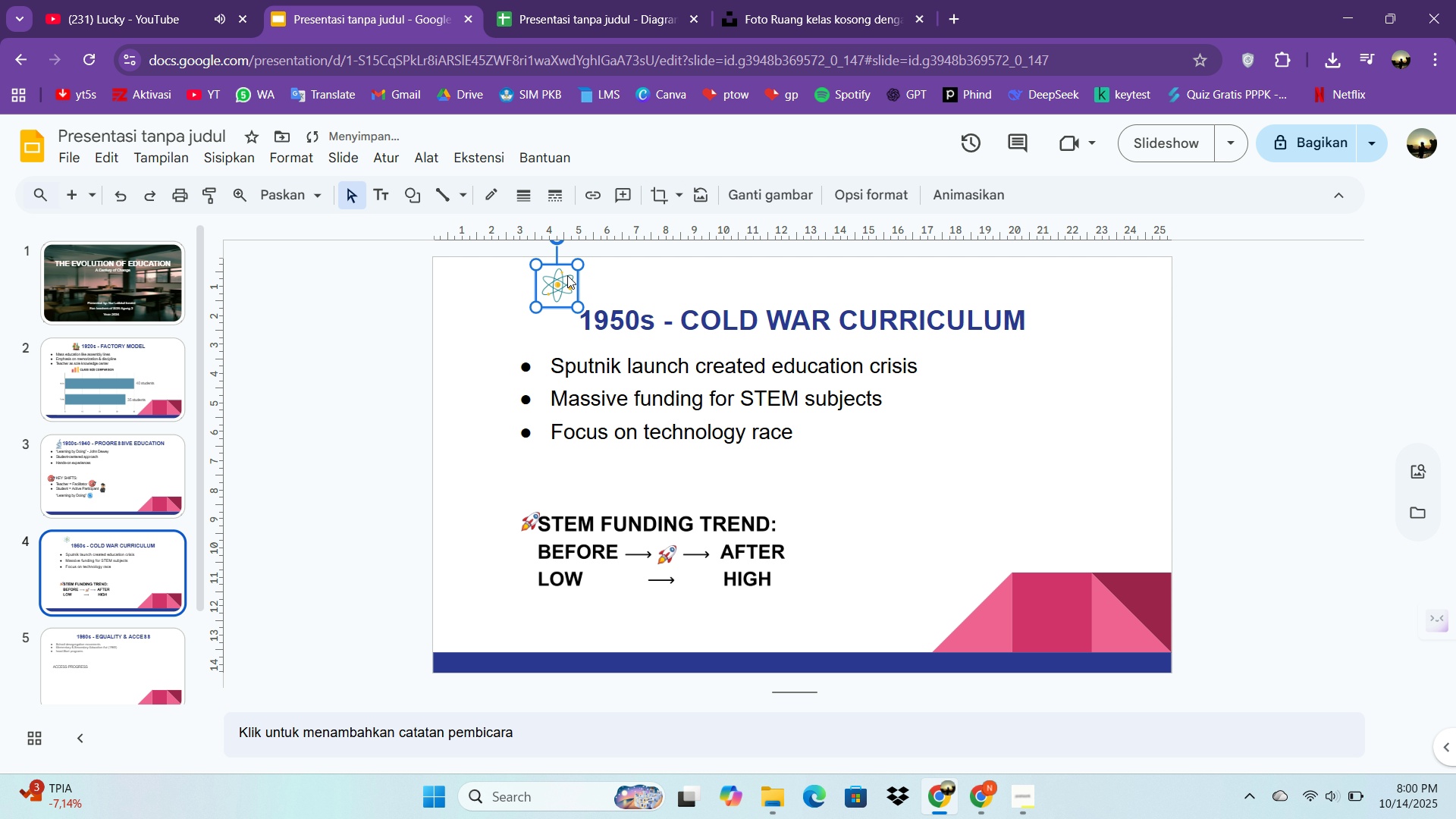 
left_click_drag(start_coordinate=[567, 275], to_coordinate=[563, 303])
 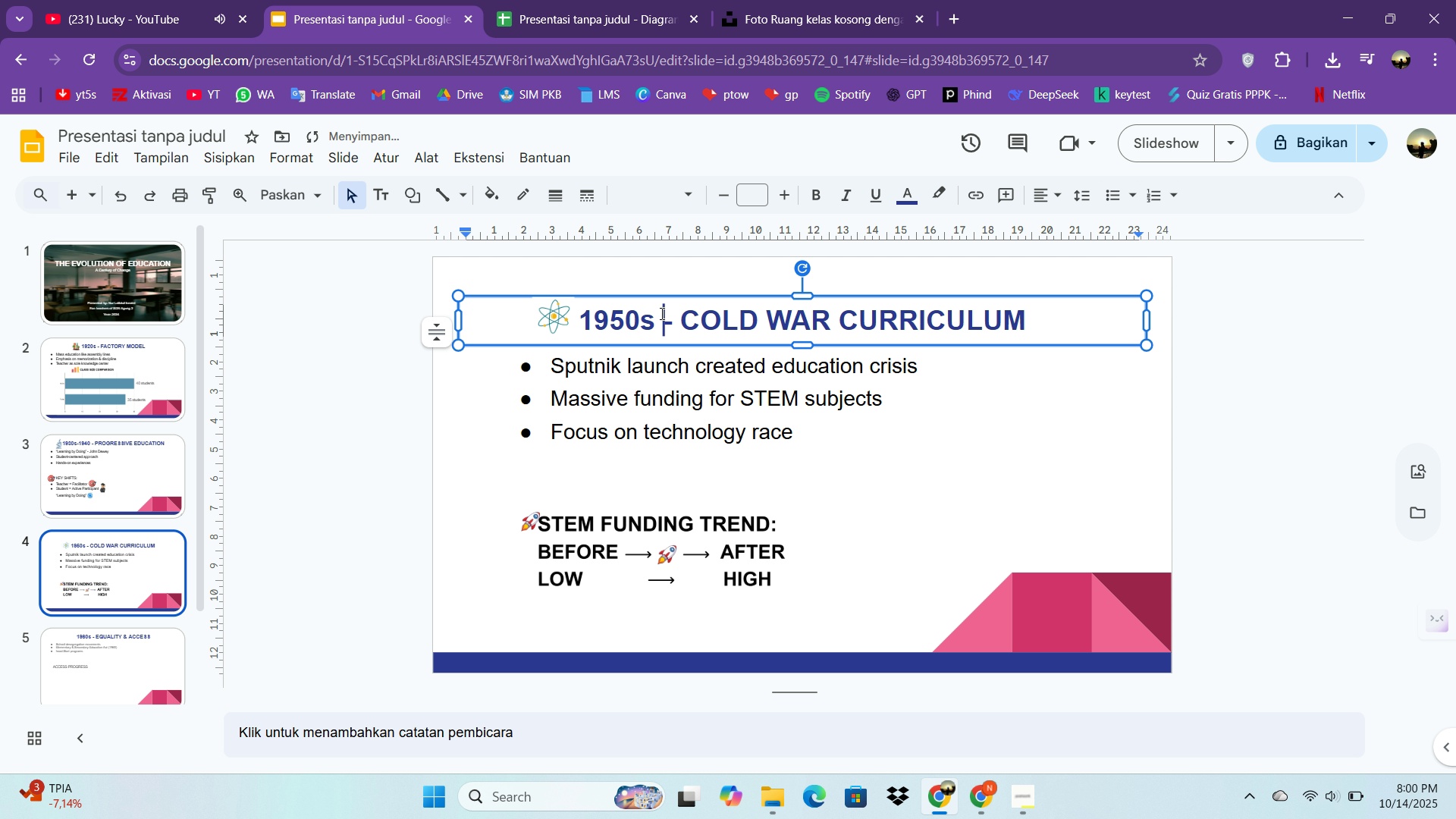 
left_click([661, 313])
 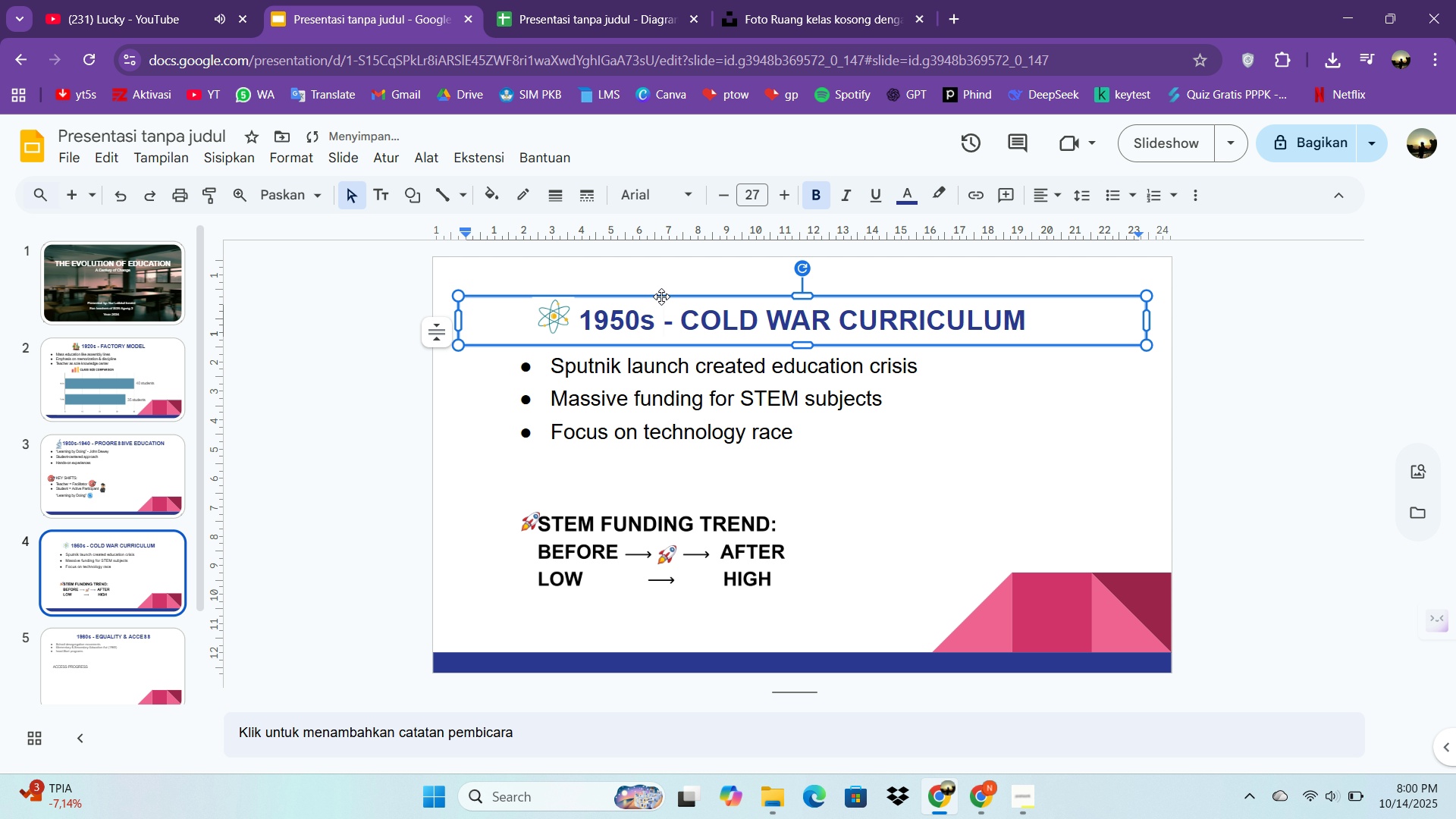 
left_click_drag(start_coordinate=[661, 294], to_coordinate=[663, 290])
 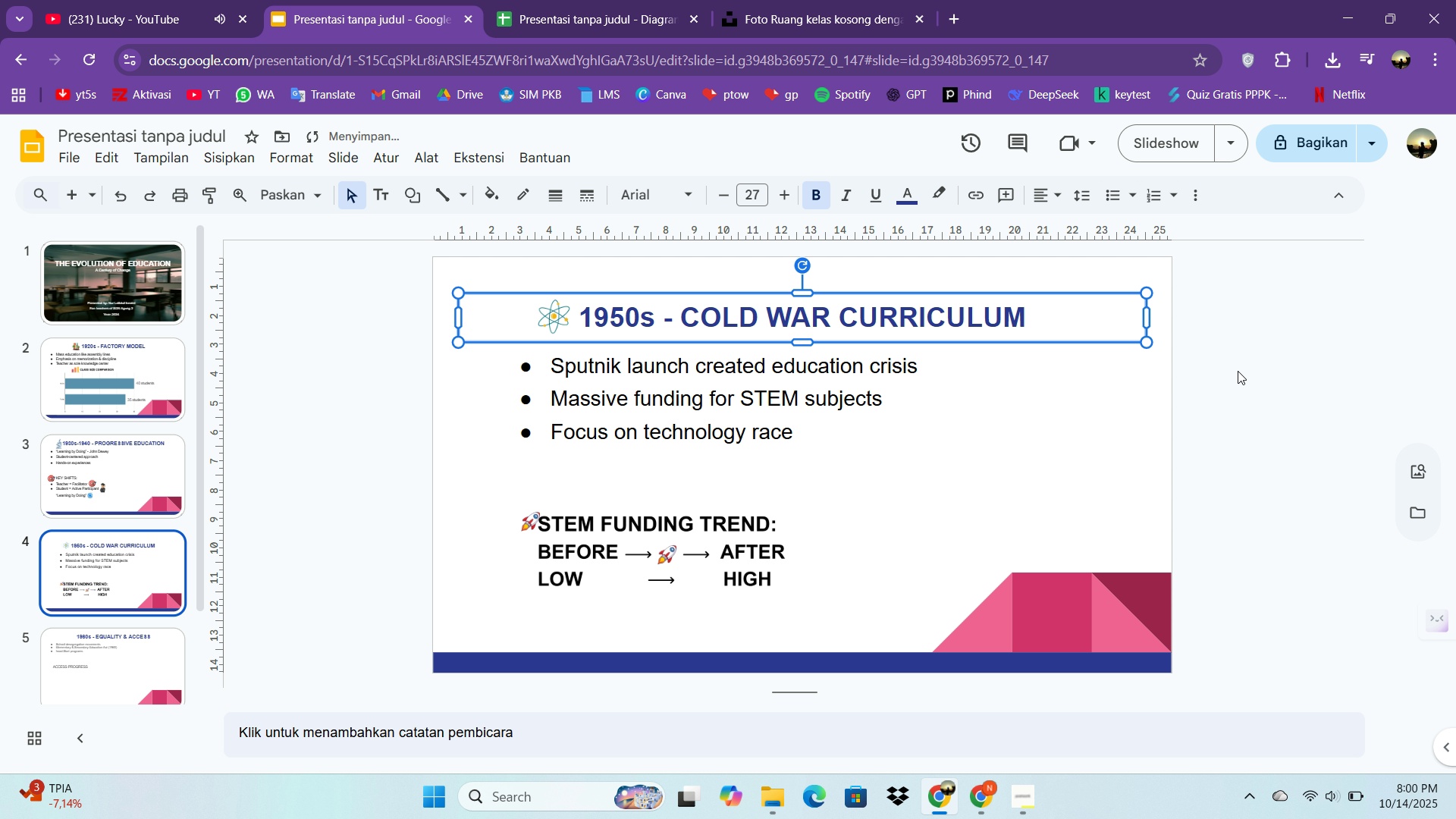 
left_click([1268, 353])
 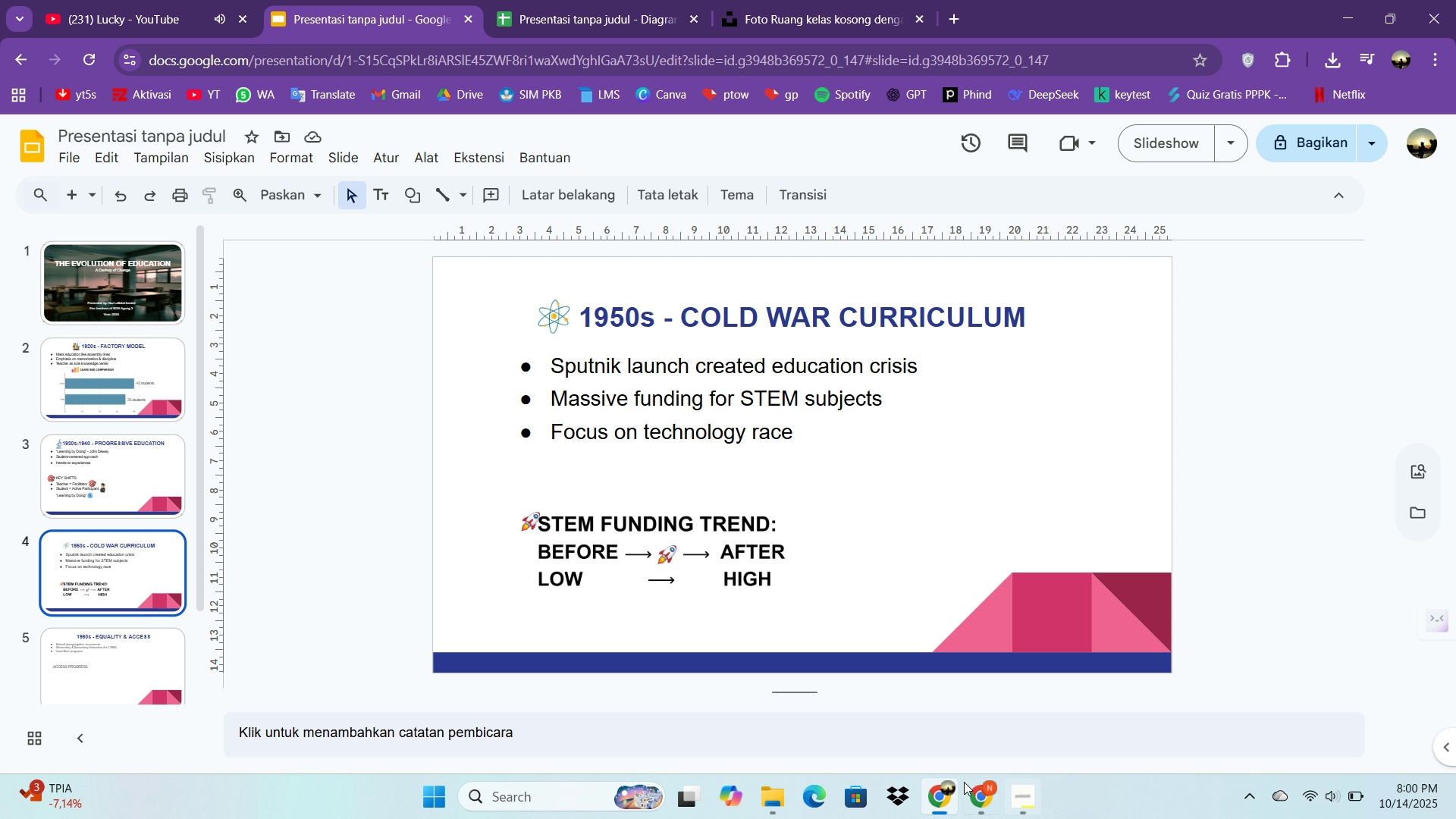 
wait(5.38)
 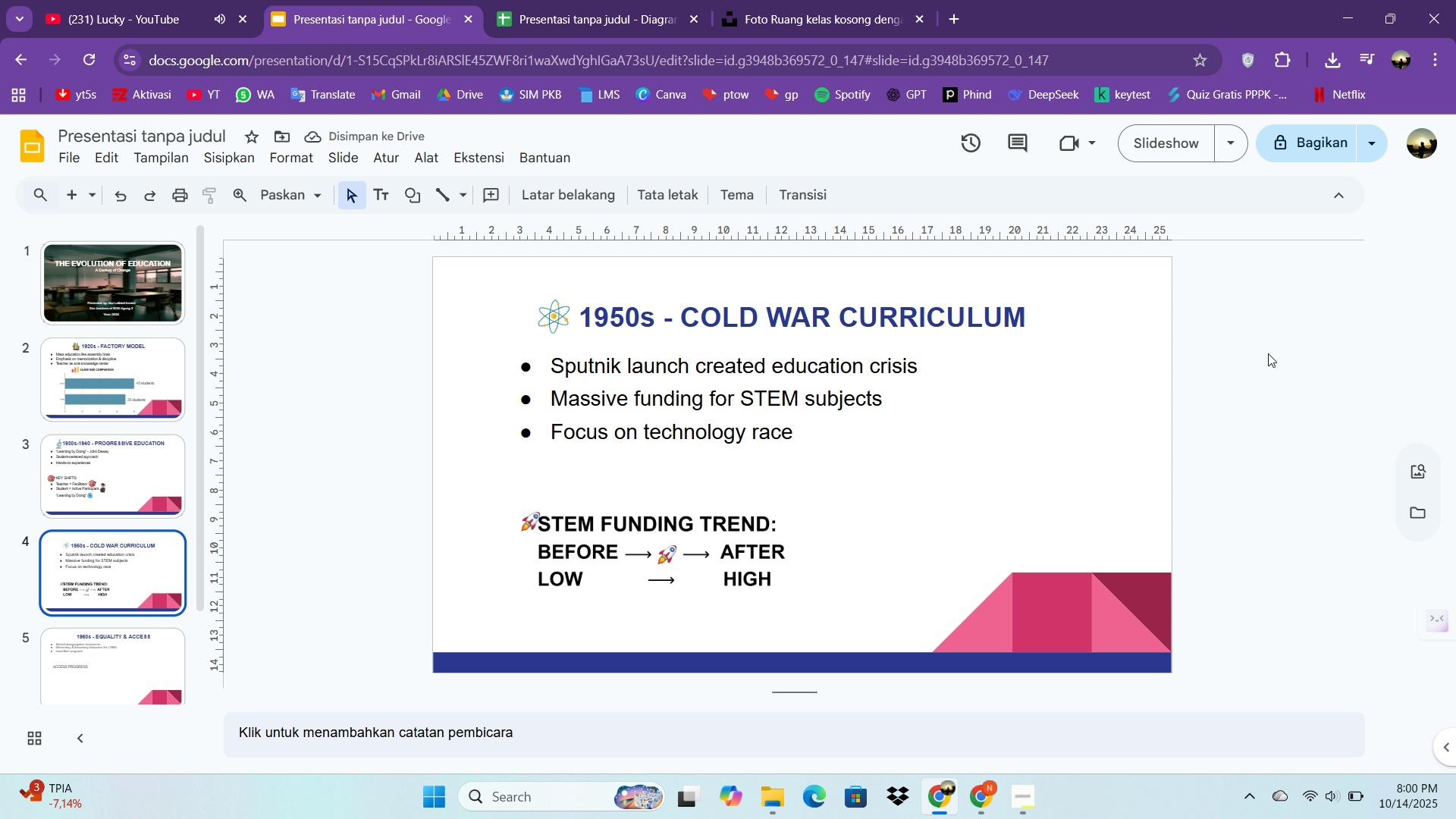 
left_click([70, 654])
 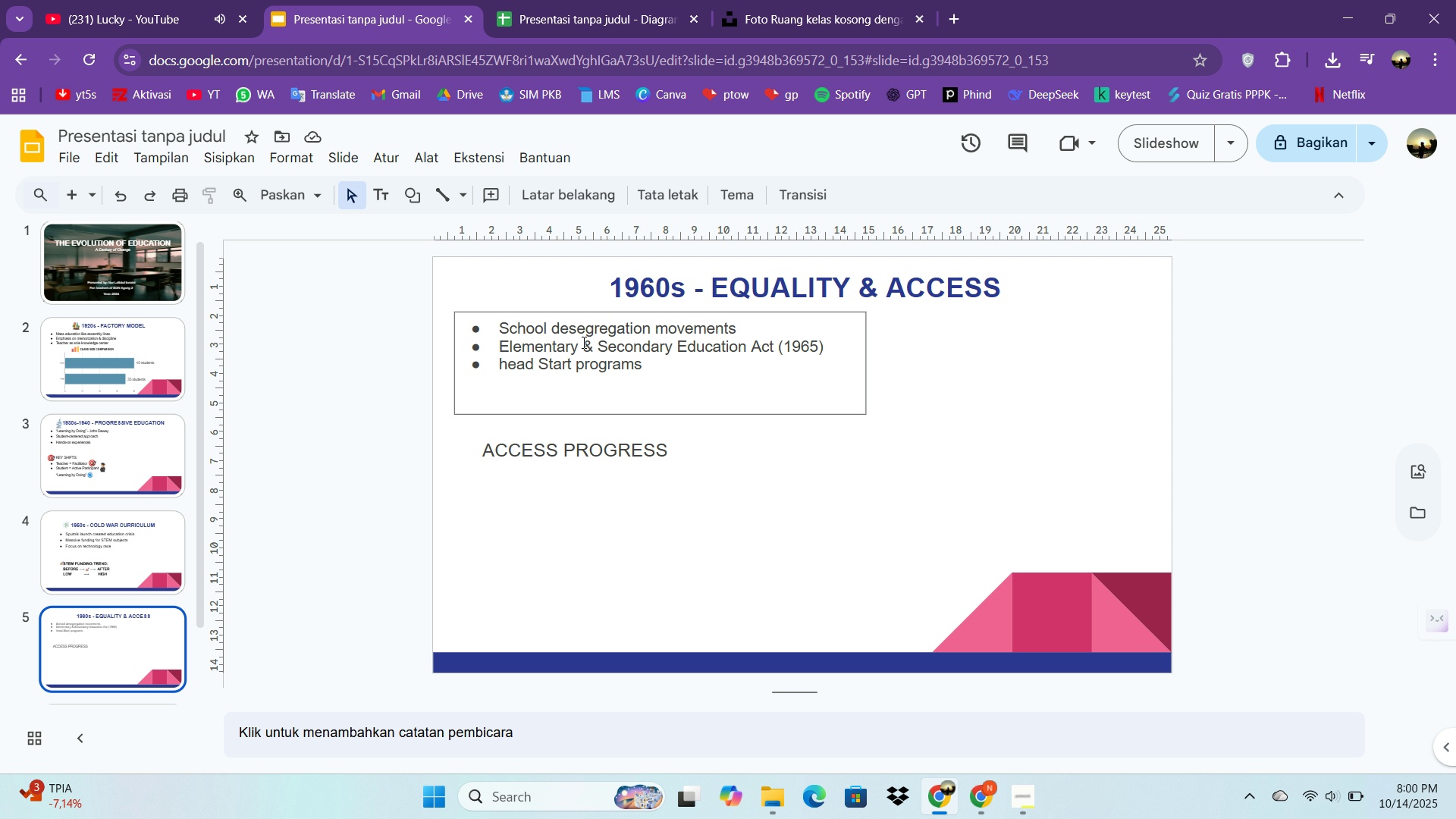 
left_click([582, 342])
 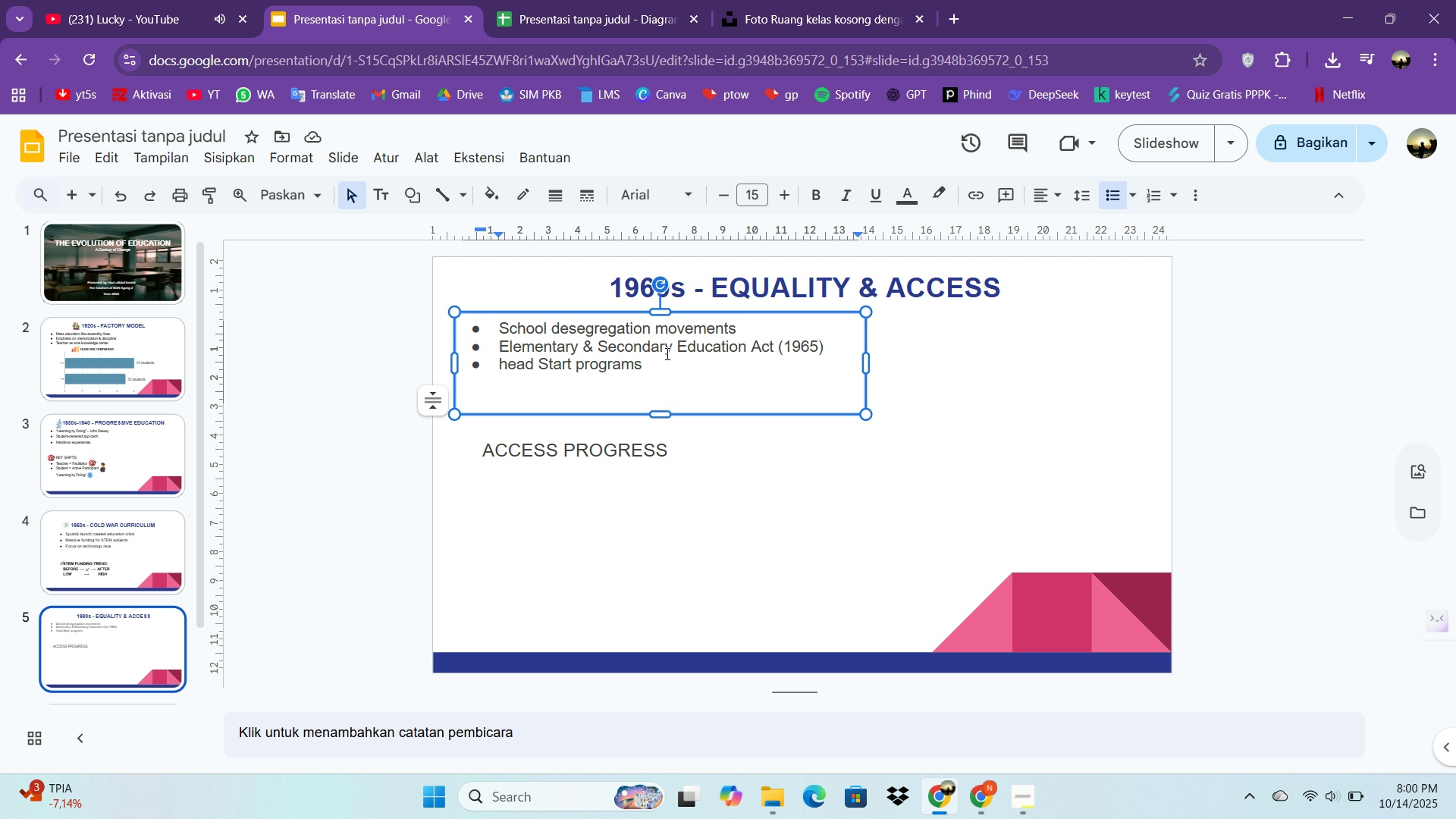 
key(Control+A)
 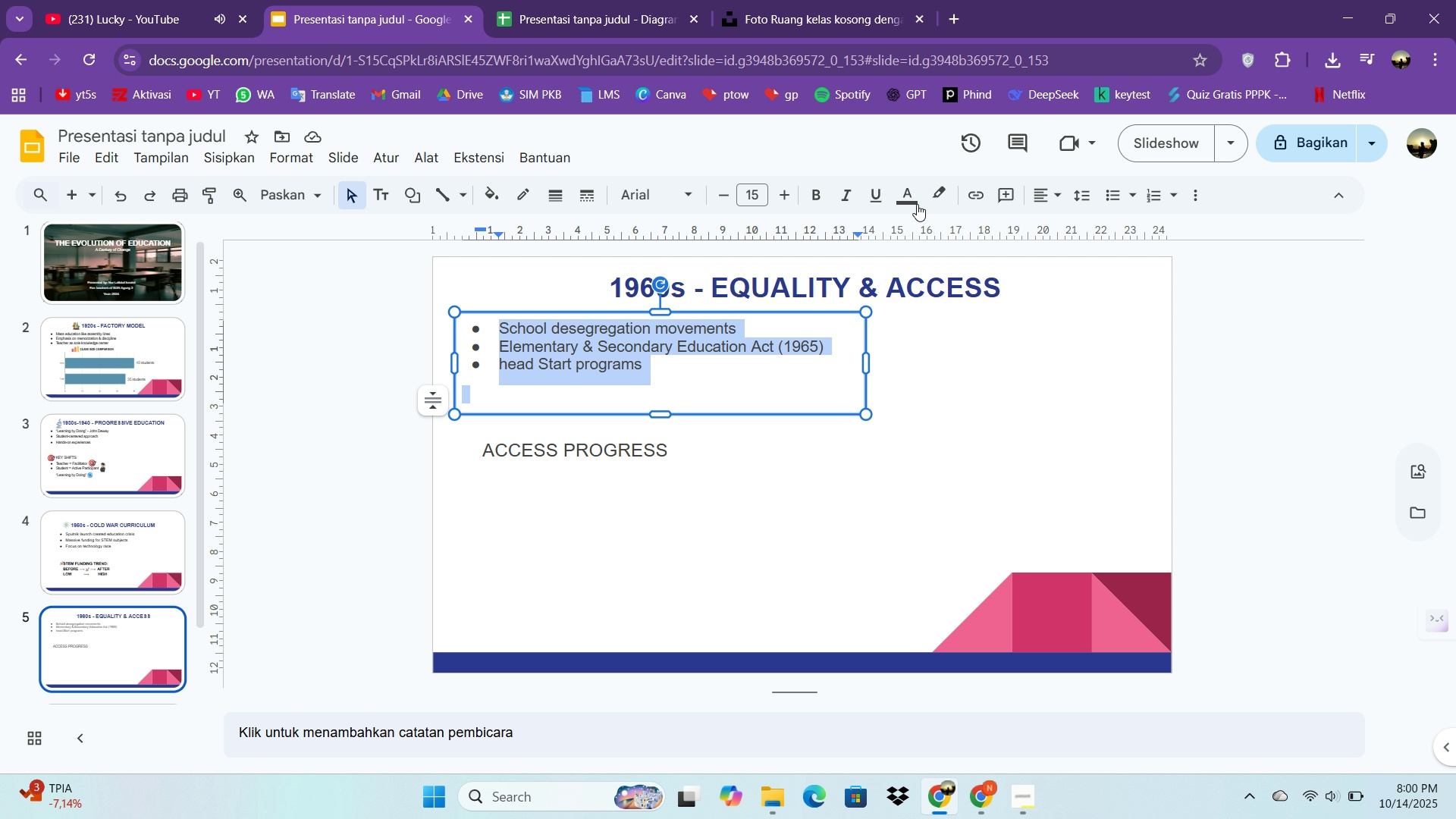 
left_click([917, 204])
 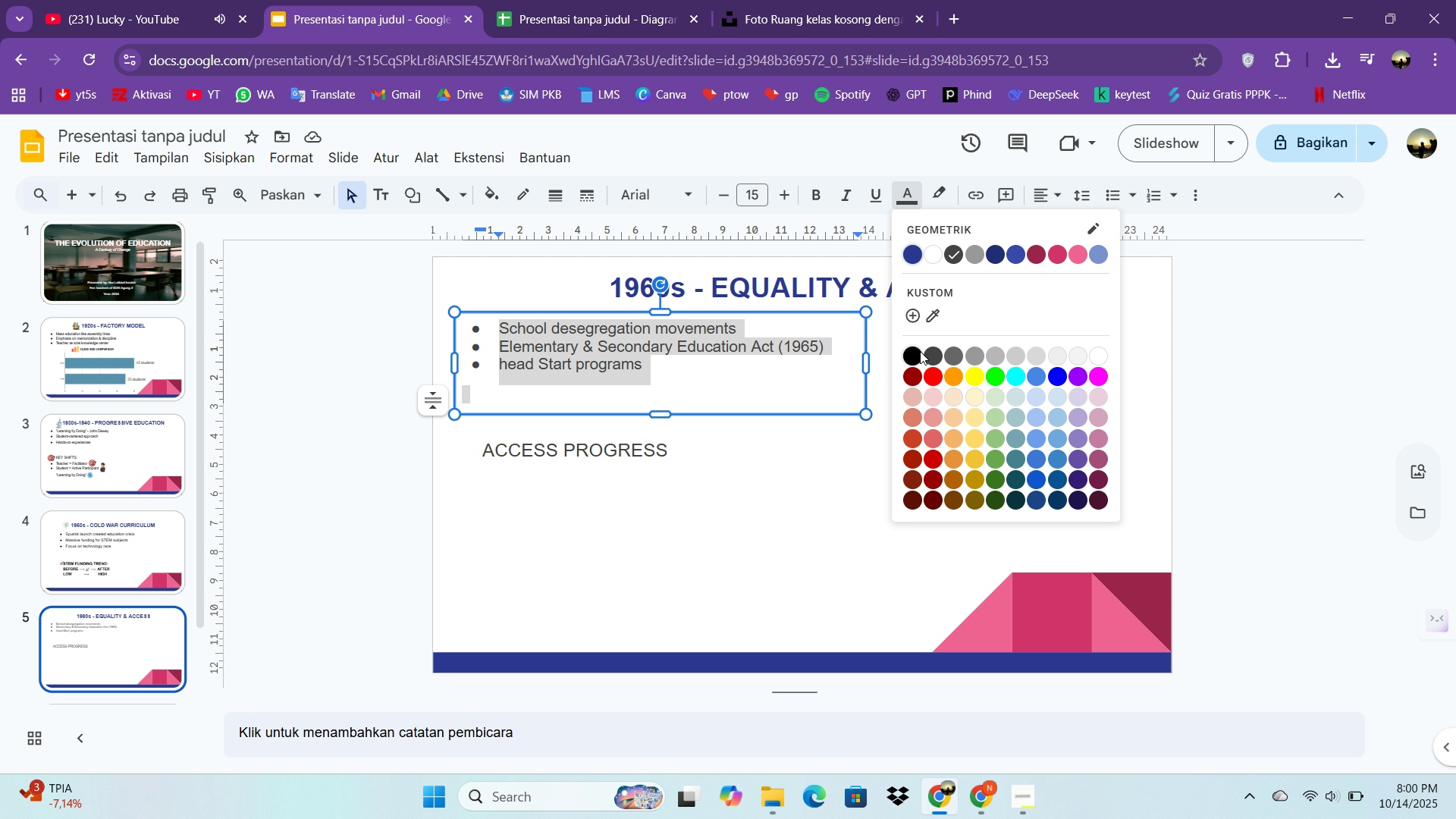 
left_click([920, 351])
 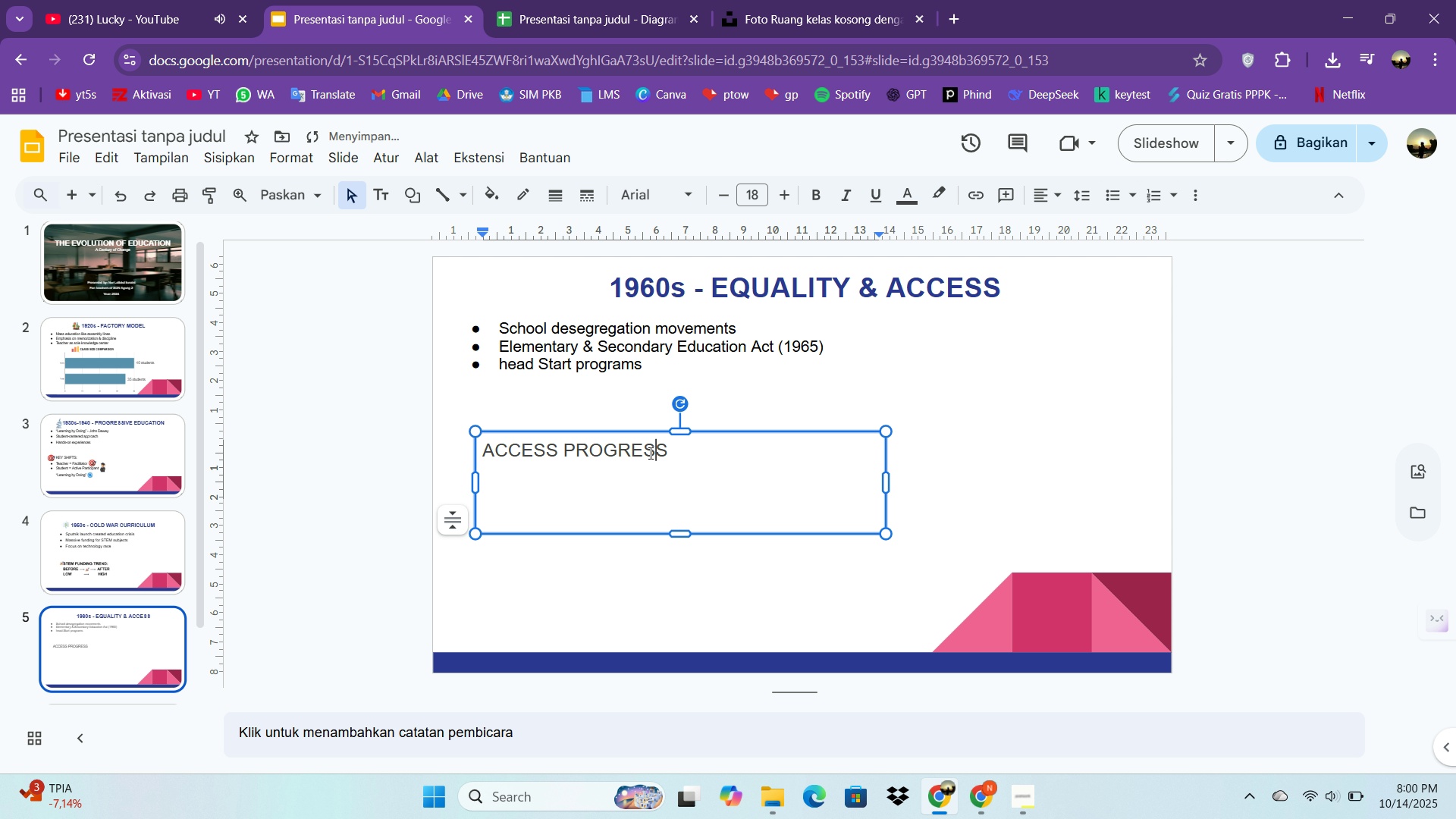 
left_click([649, 453])
 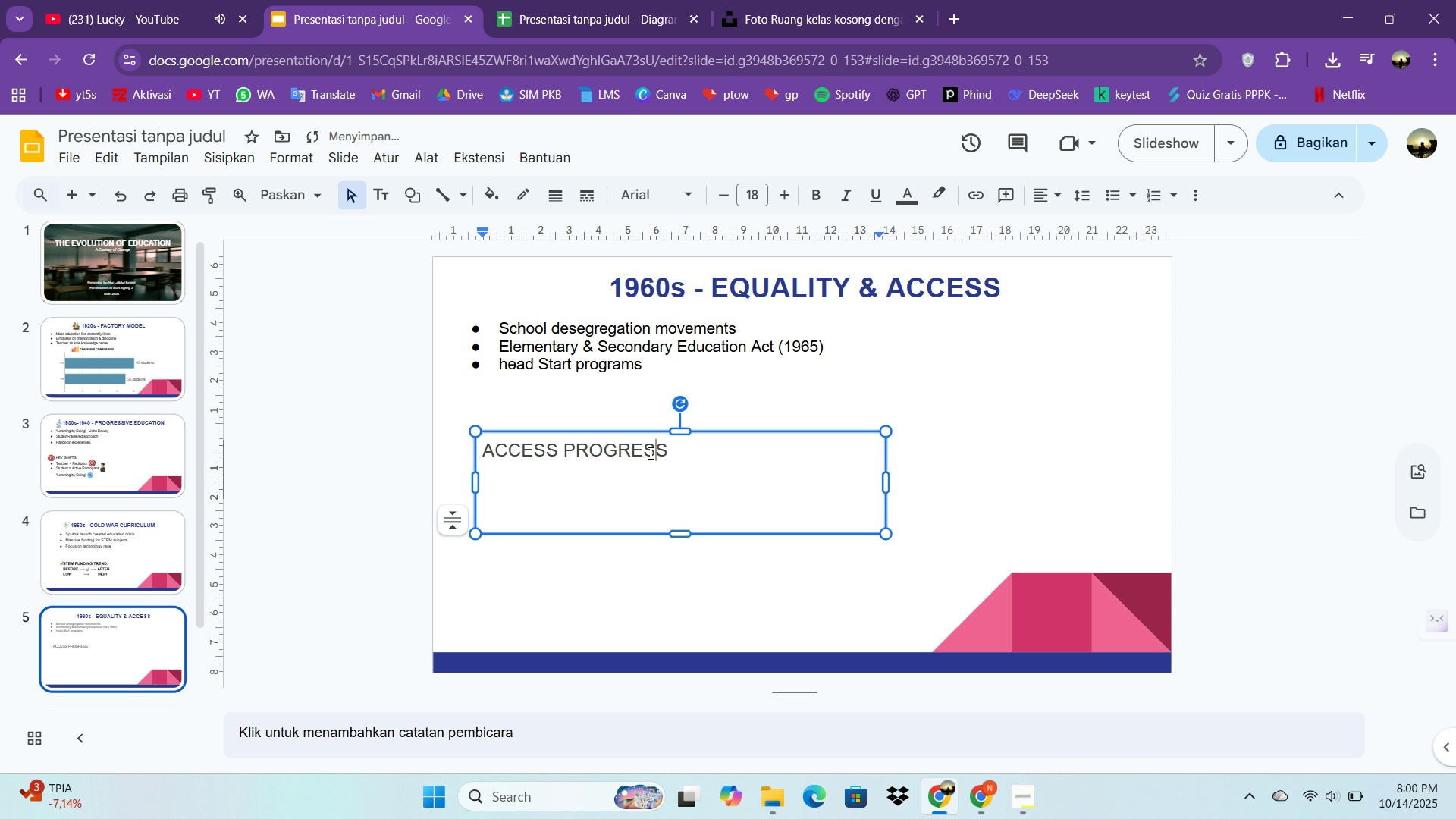 
key(Control+A)
 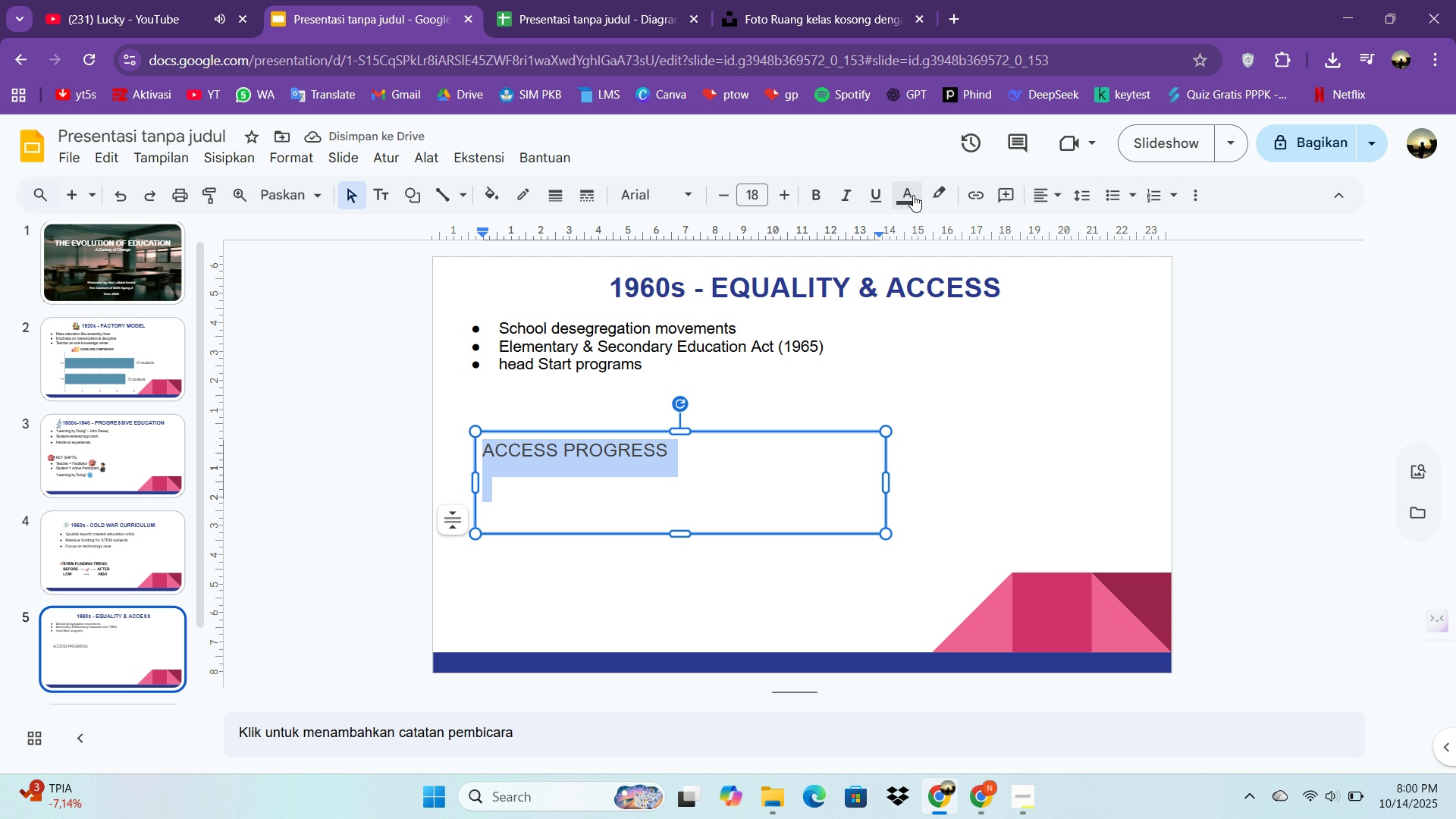 
left_click([913, 195])
 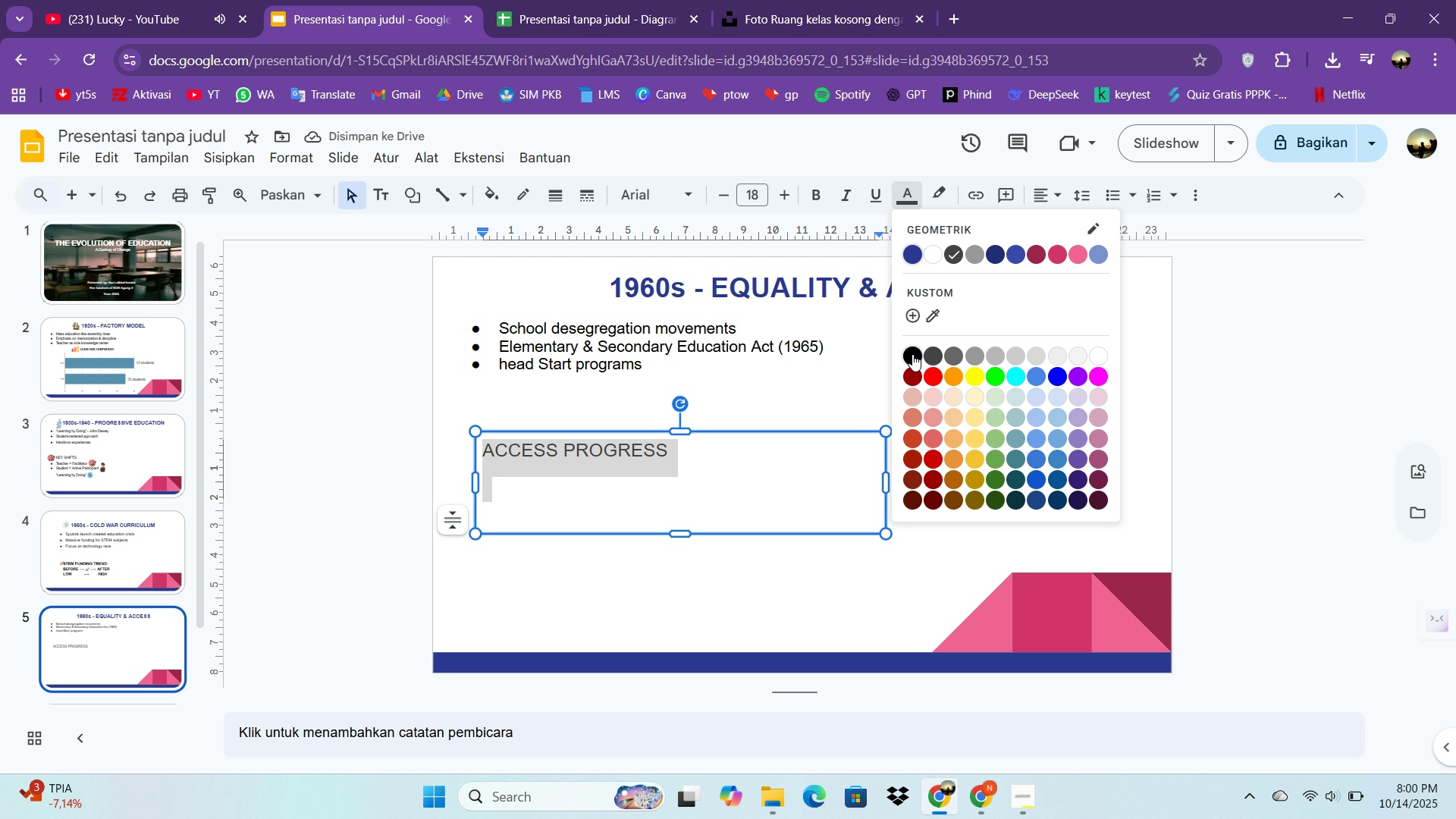 
left_click([912, 353])
 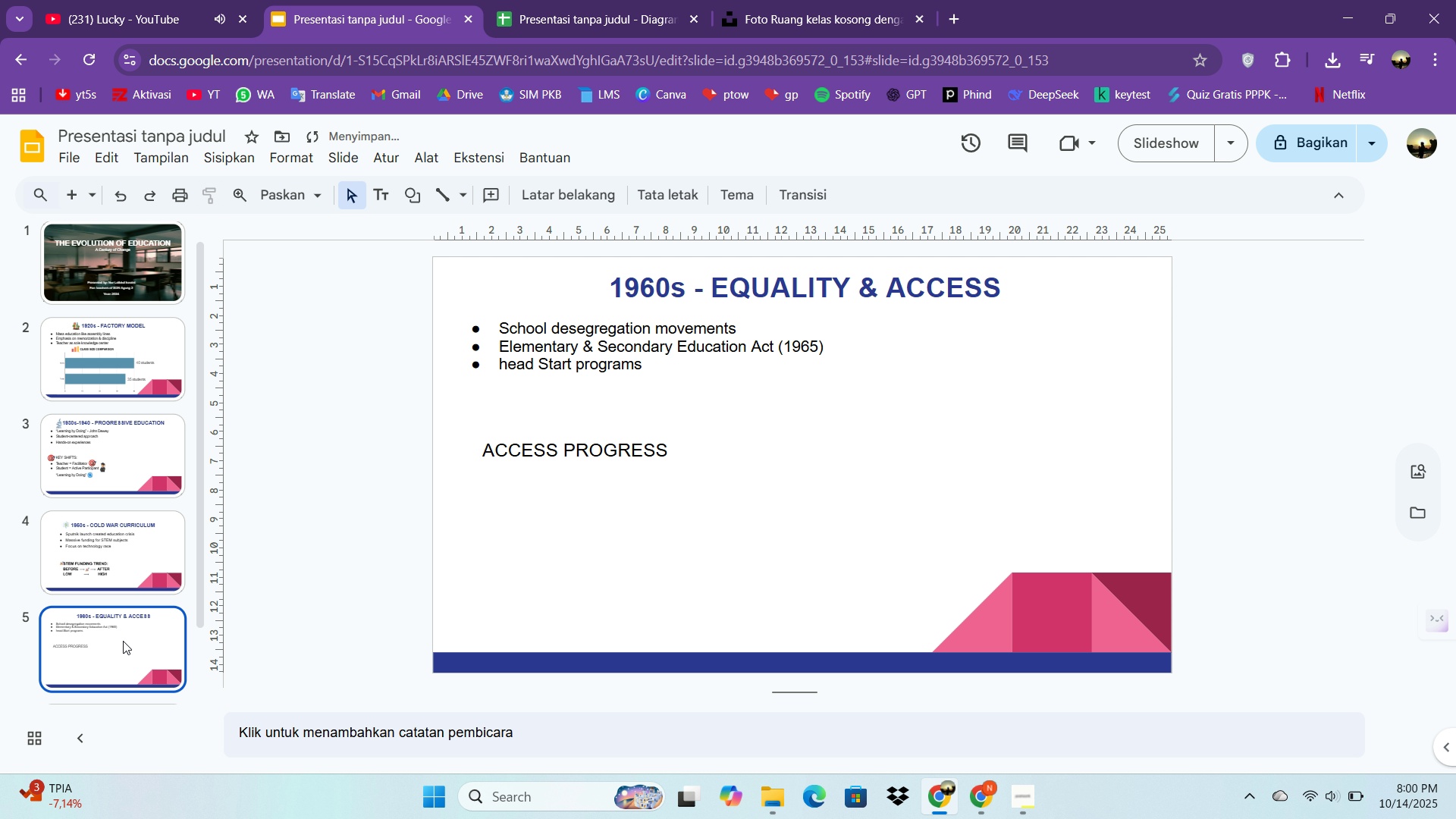 
right_click([123, 641])
 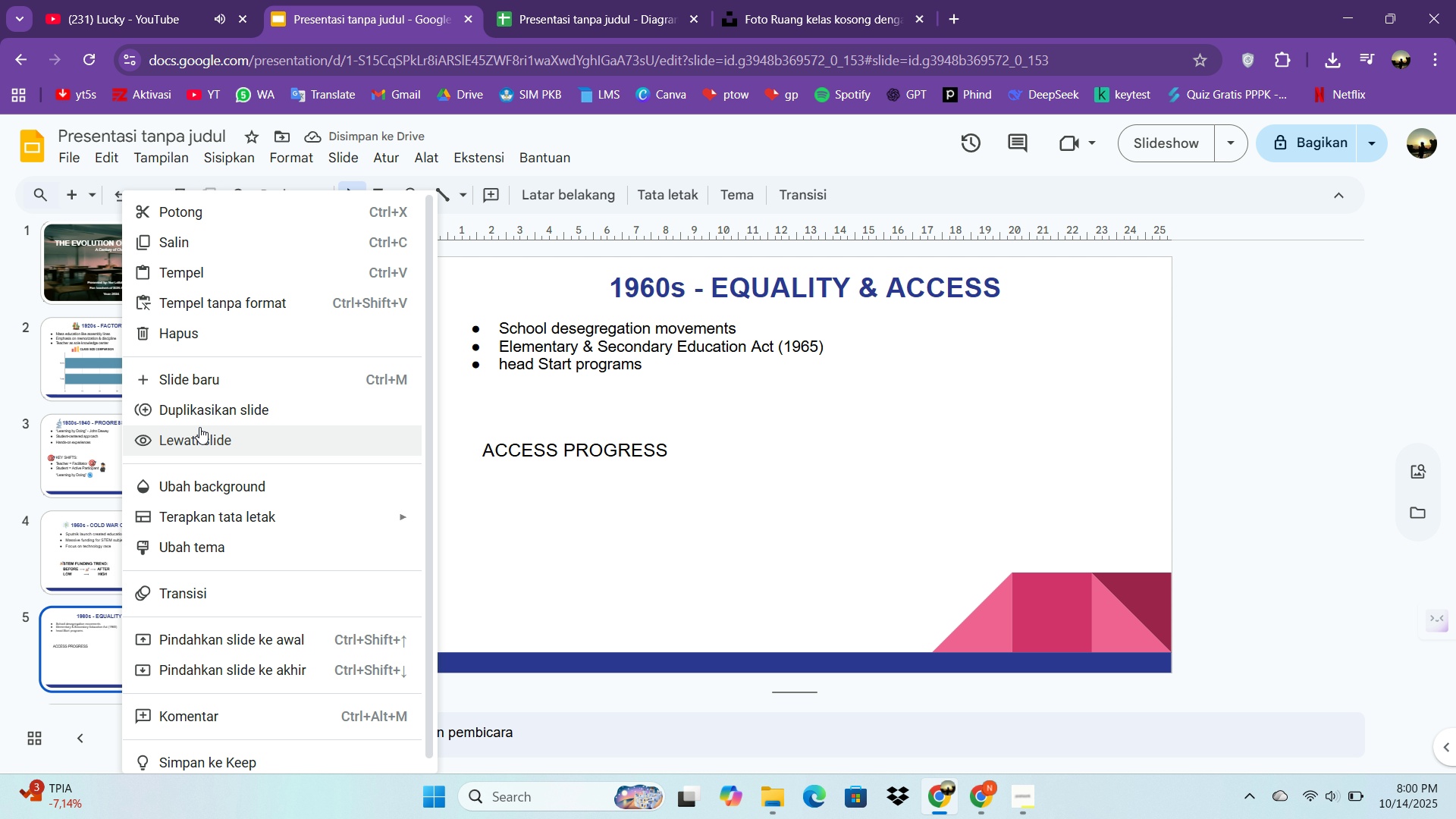 
left_click([202, 410])
 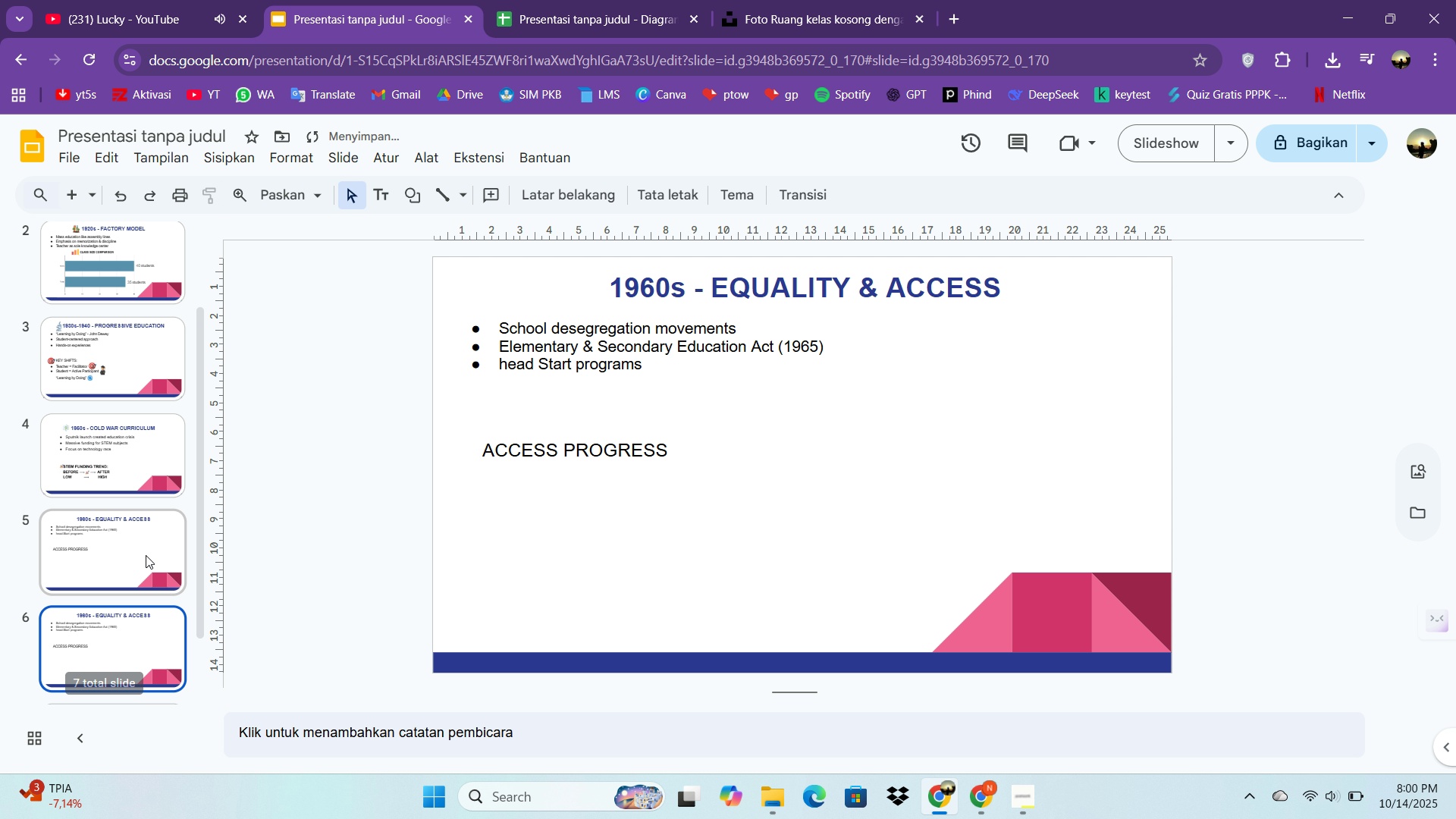 
left_click([146, 555])
 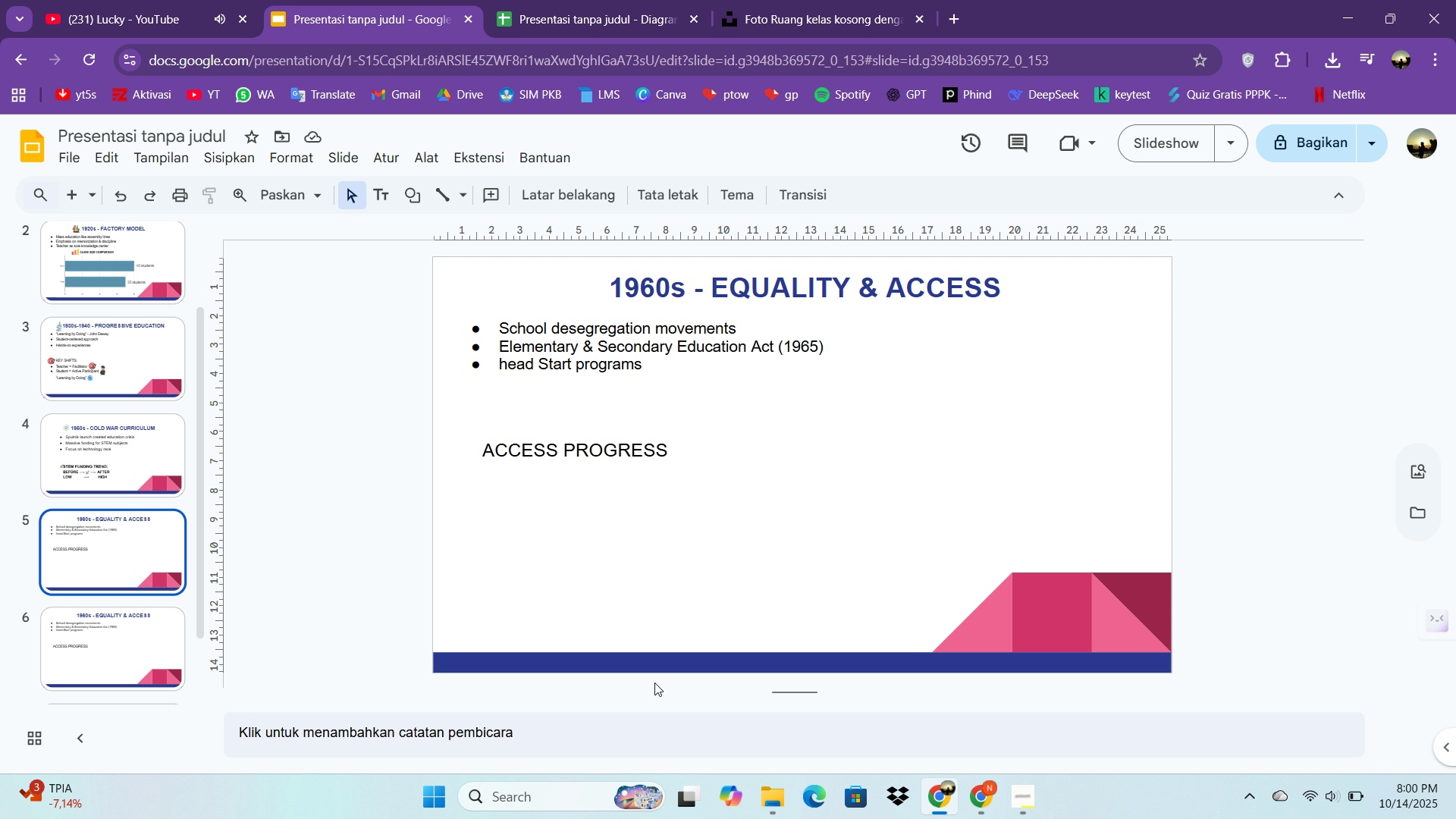 
wait(6.83)
 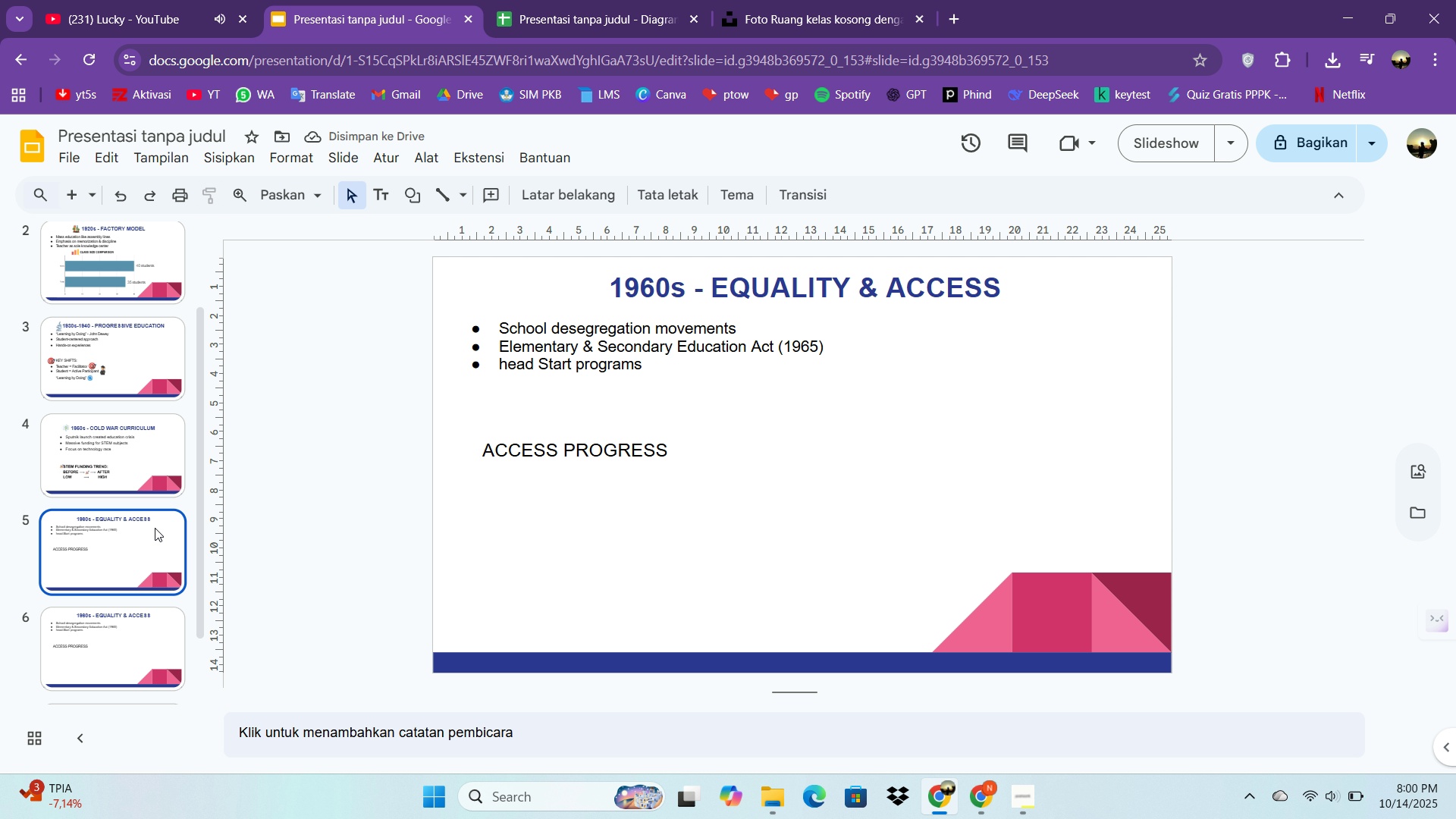 
left_click([586, 458])
 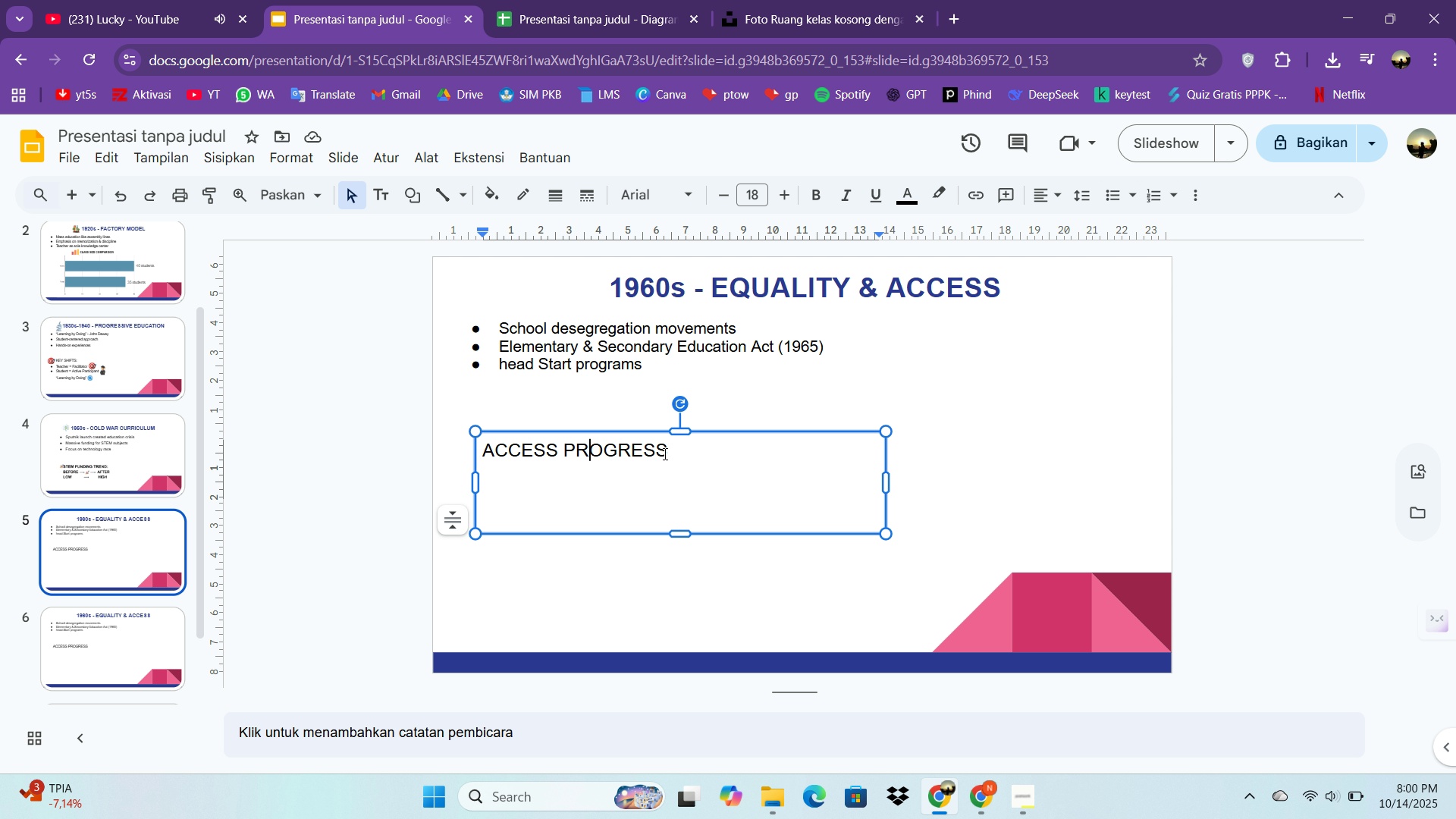 
left_click([695, 485])
 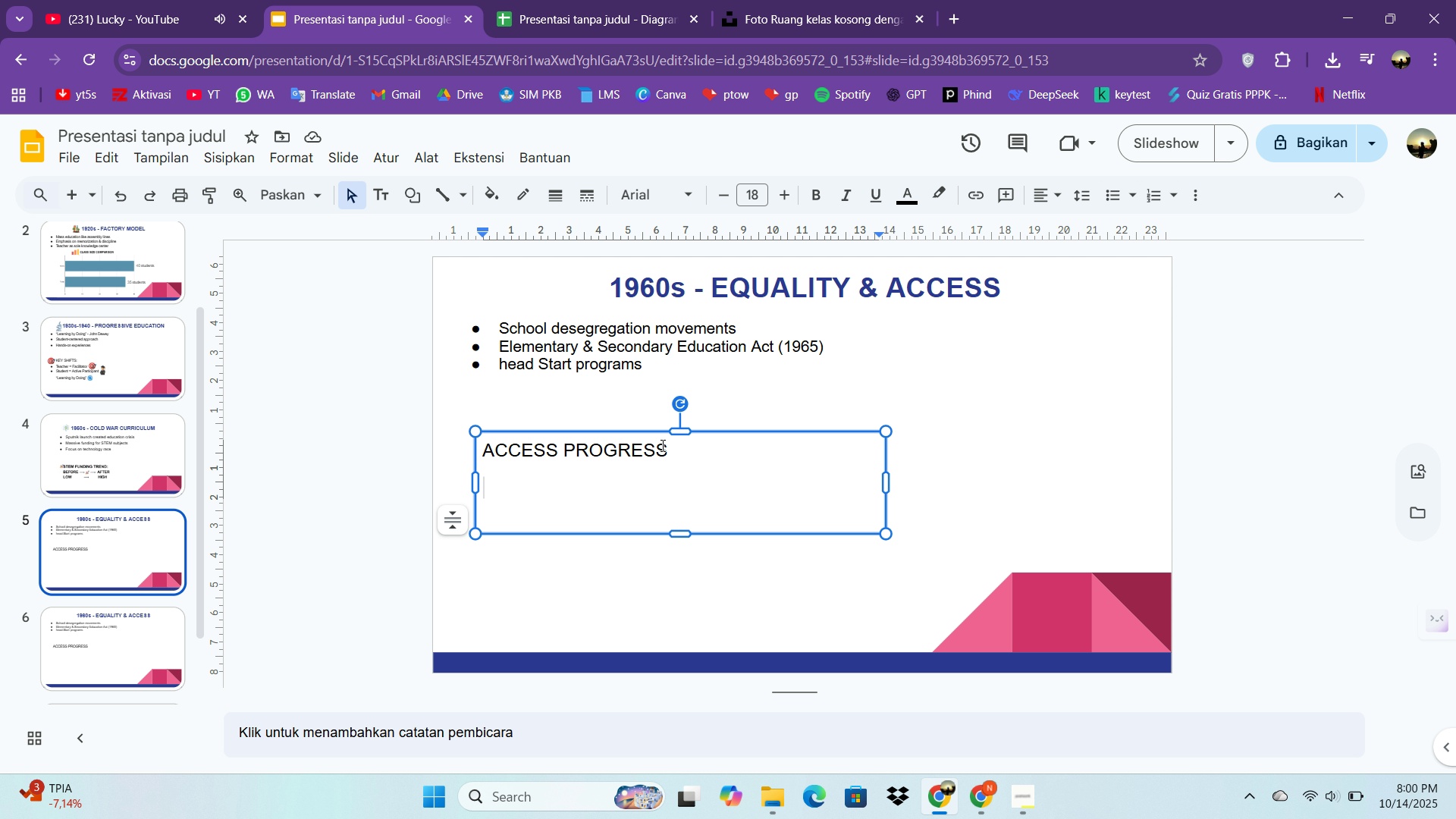 
left_click([667, 441])
 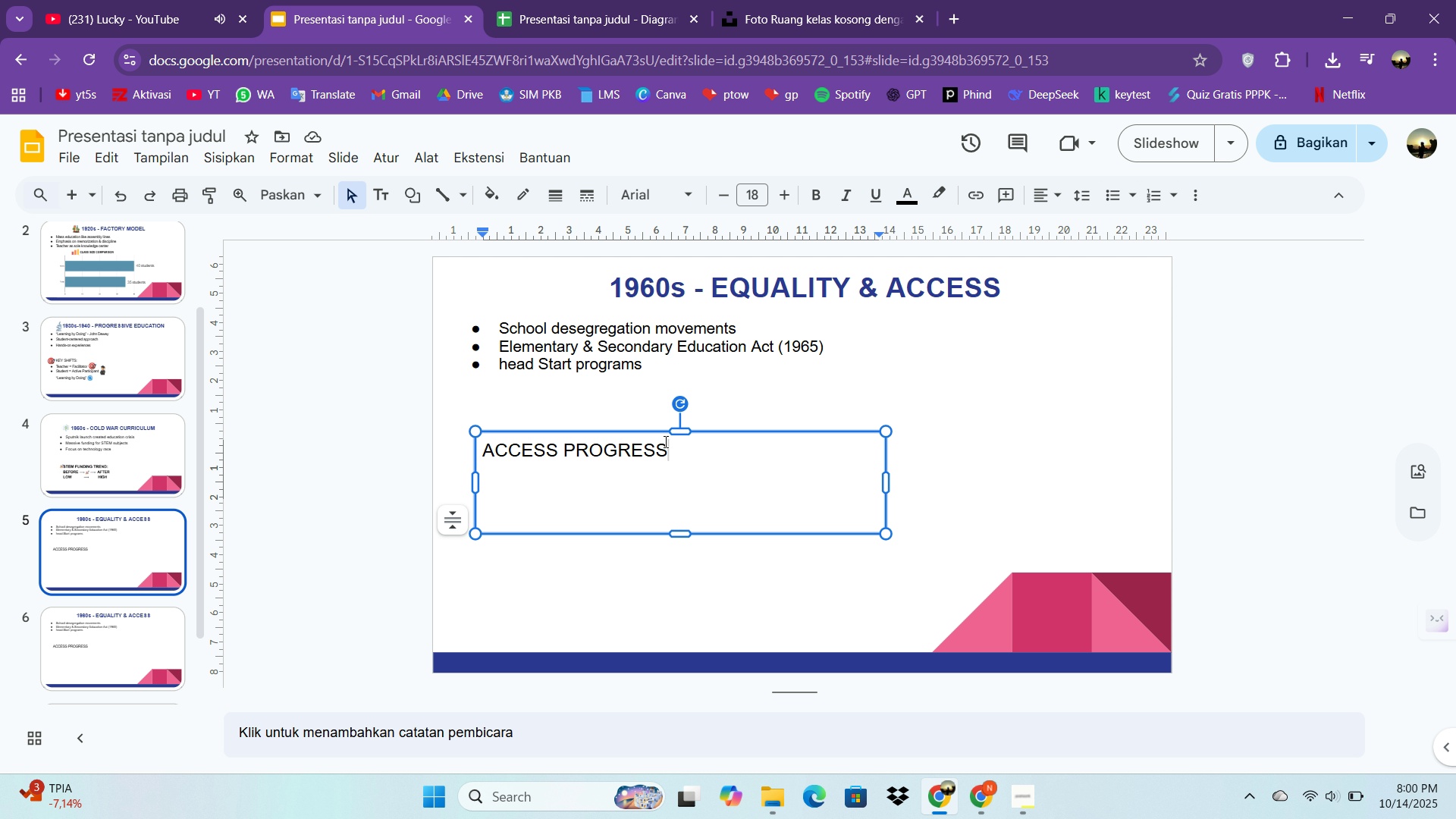 
key(Shift+Semicolon)
 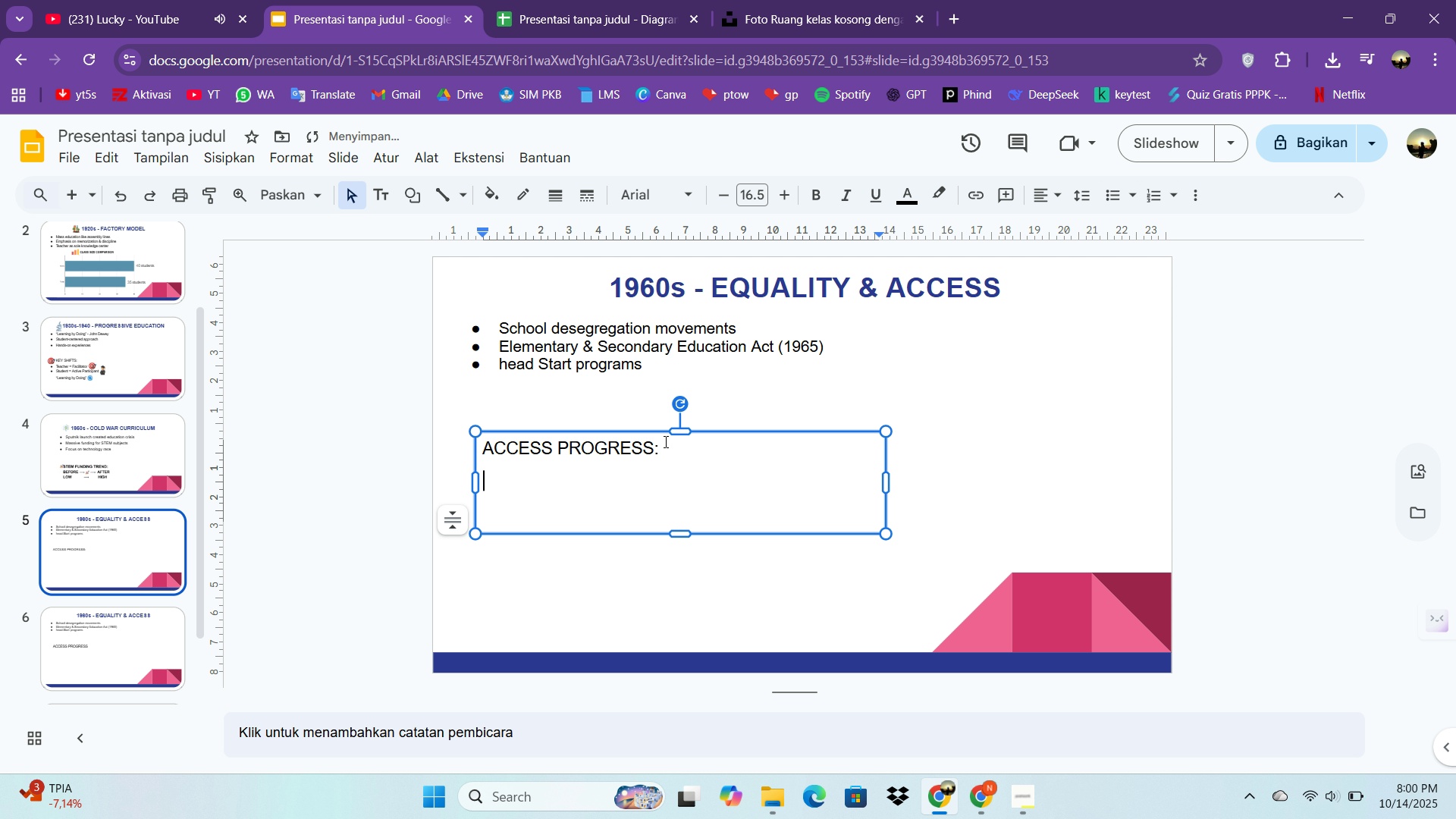 
key(Enter)
 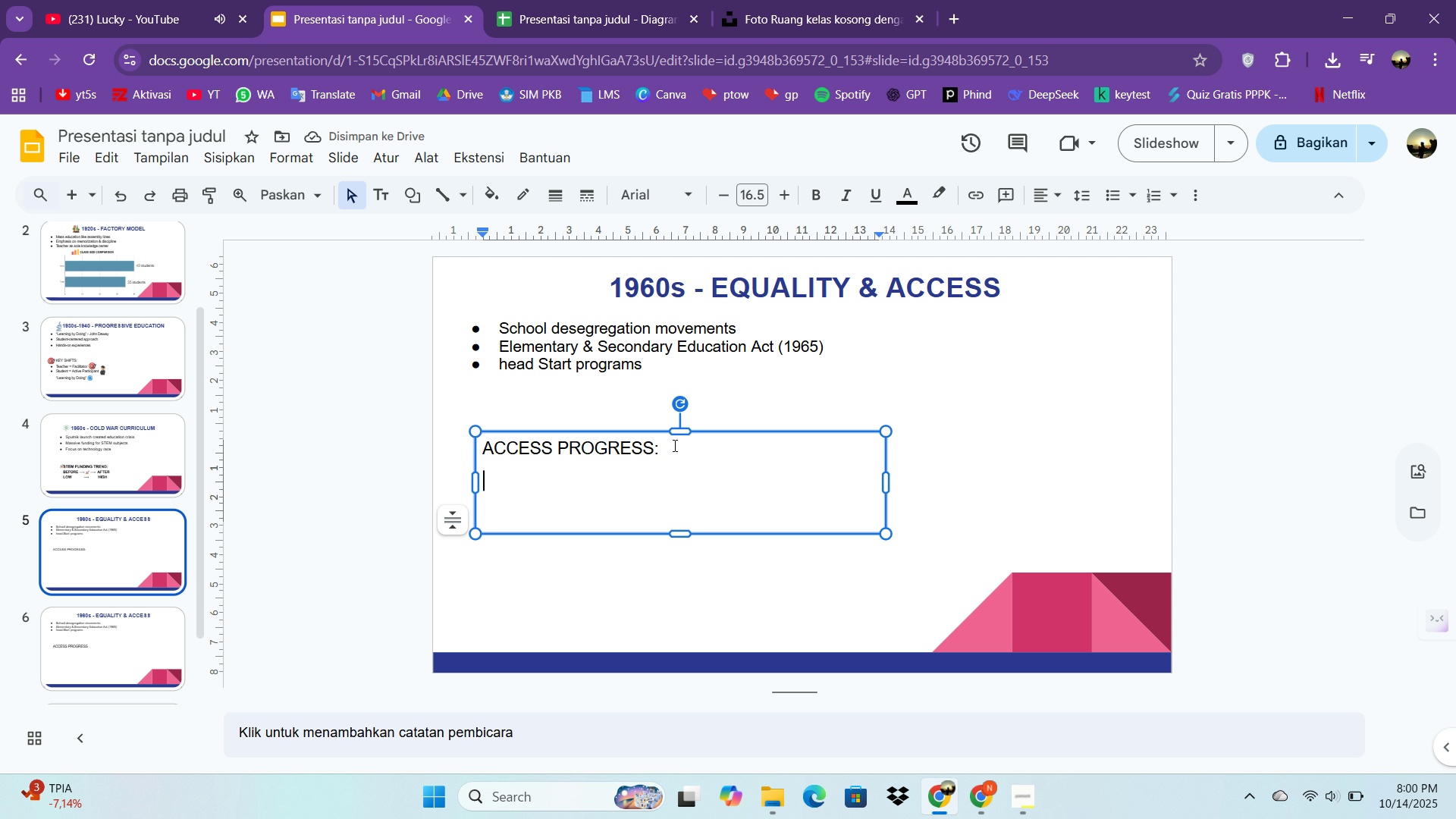 
wait(7.05)
 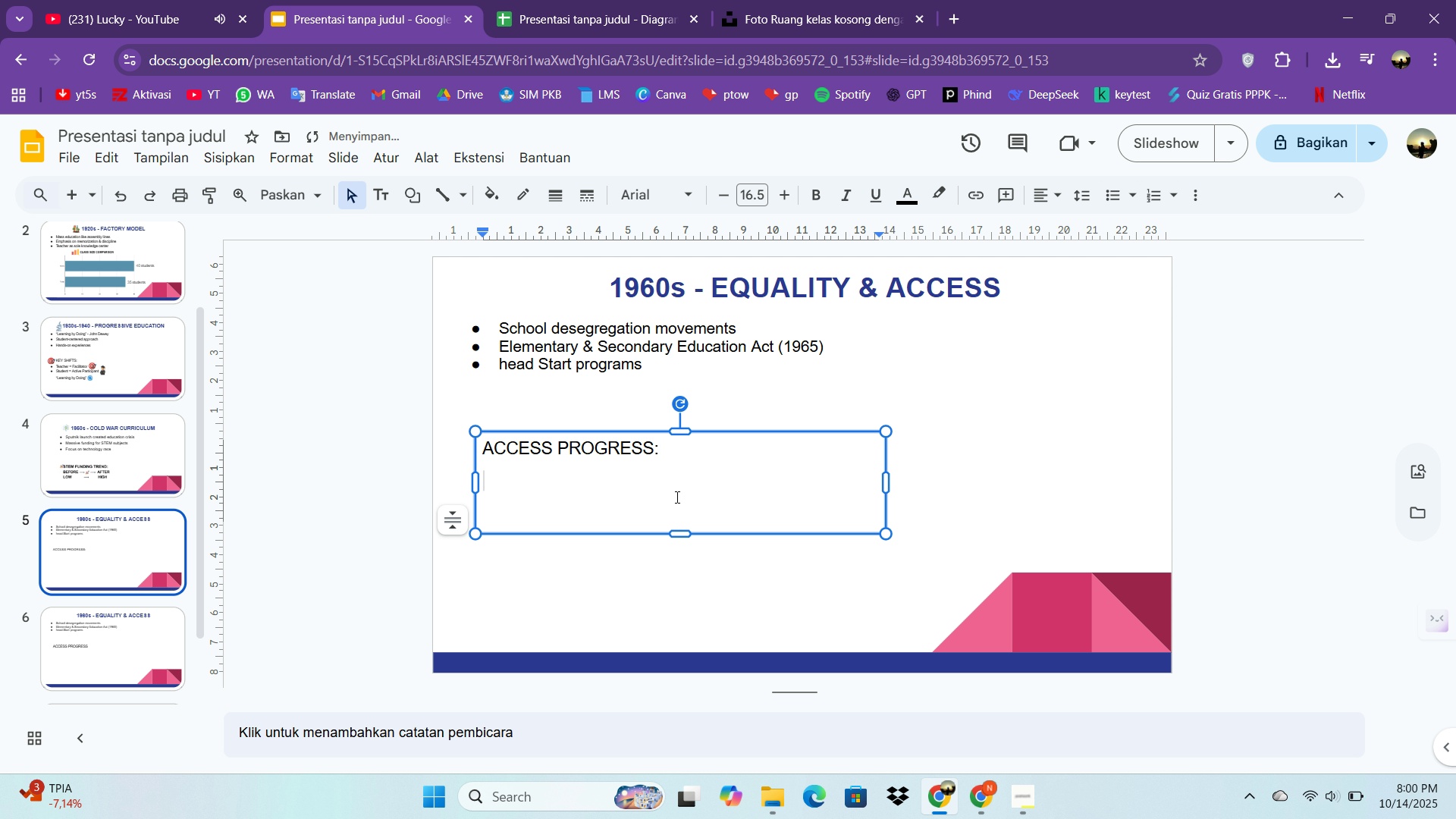 
left_click([990, 801])
 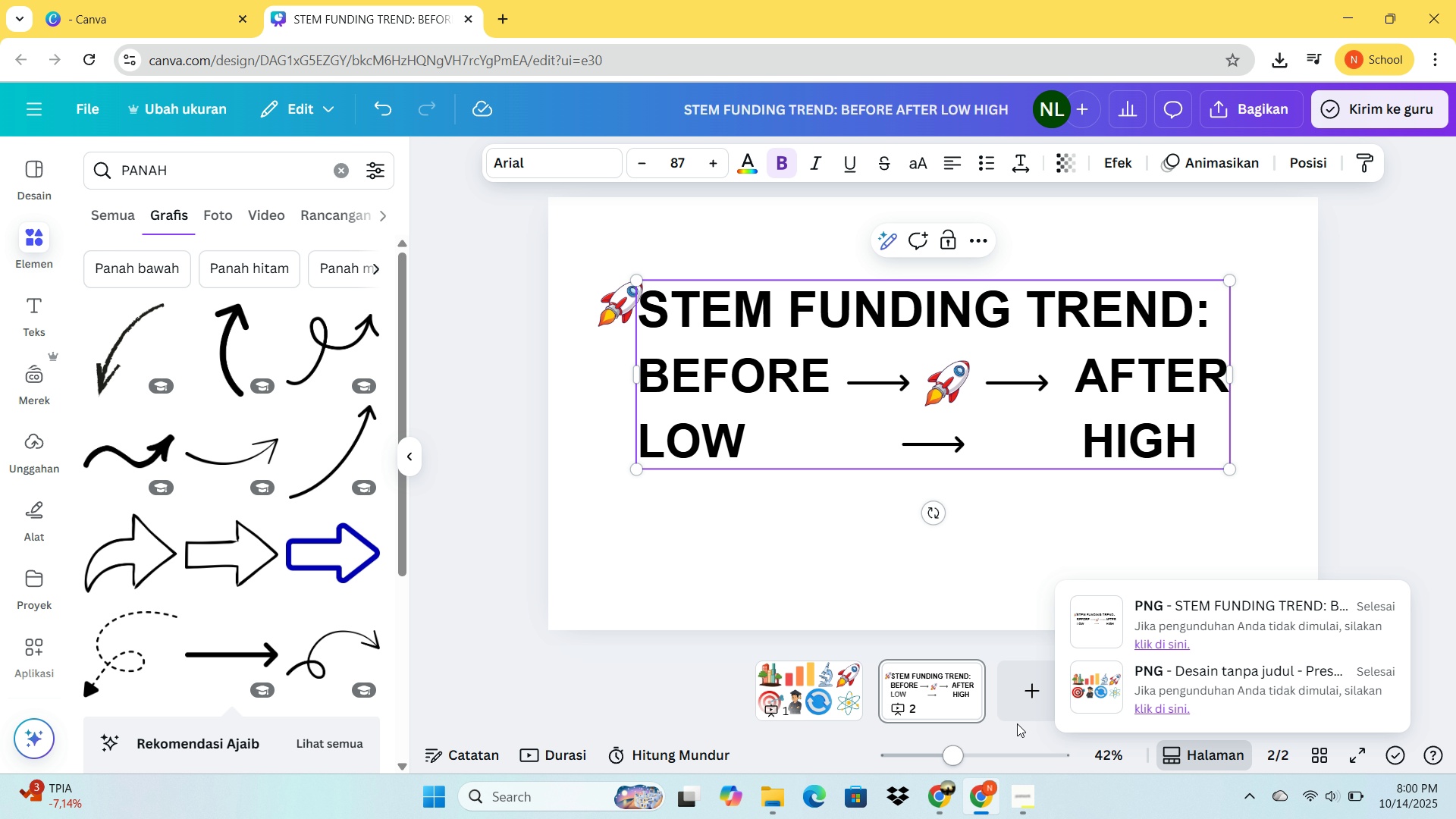 
left_click([1018, 707])
 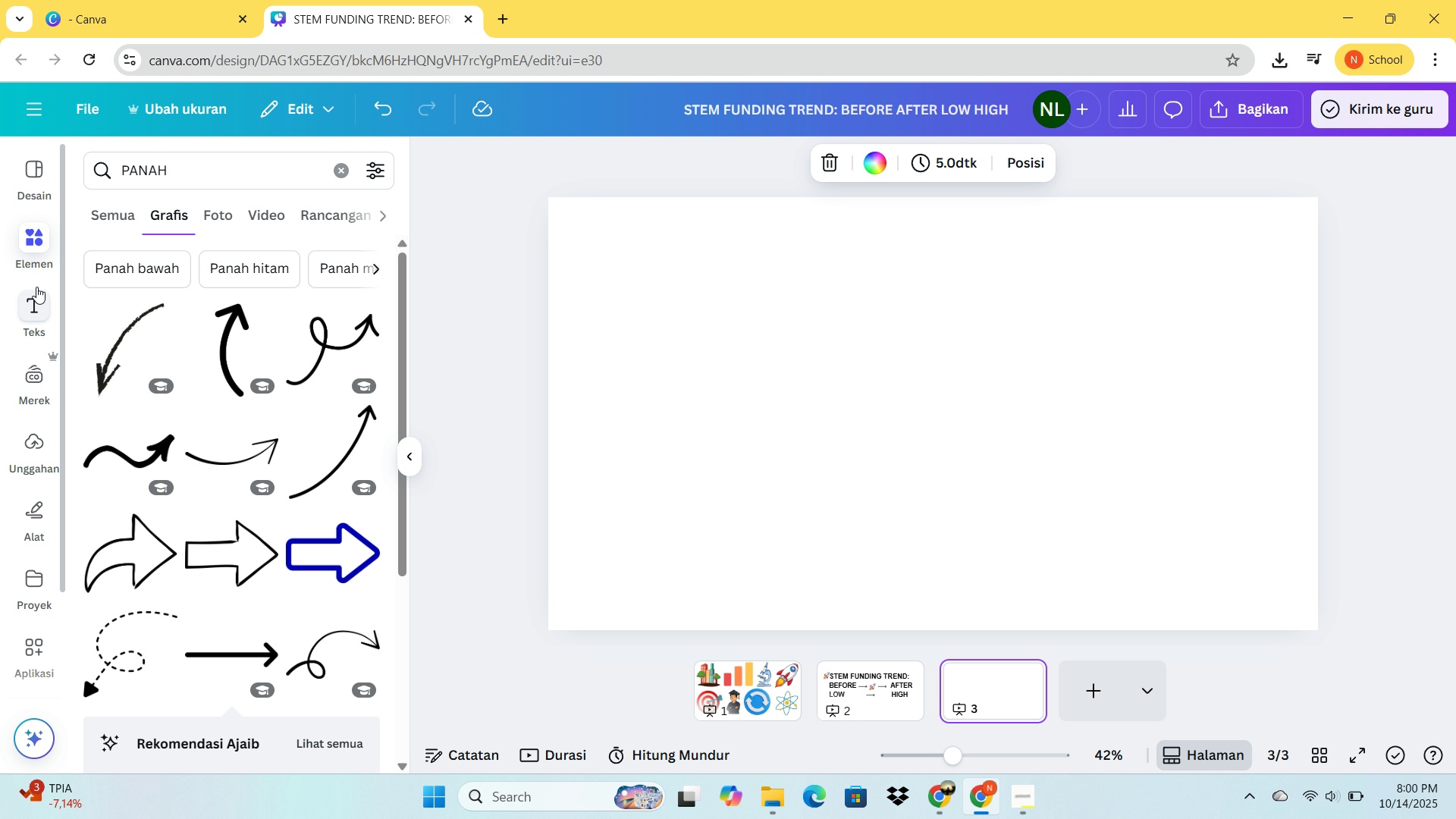 
left_click([45, 295])
 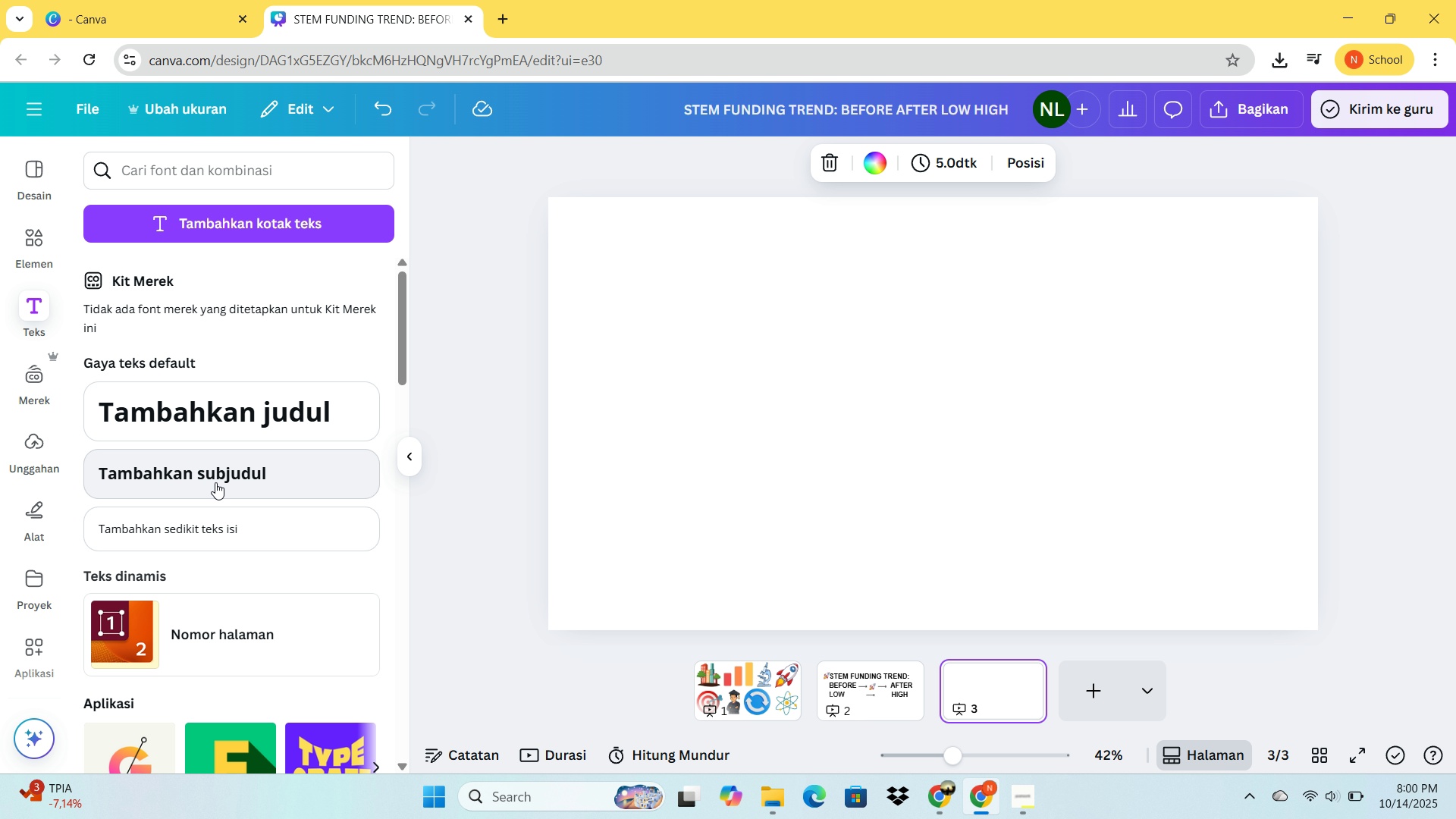 
left_click([215, 482])
 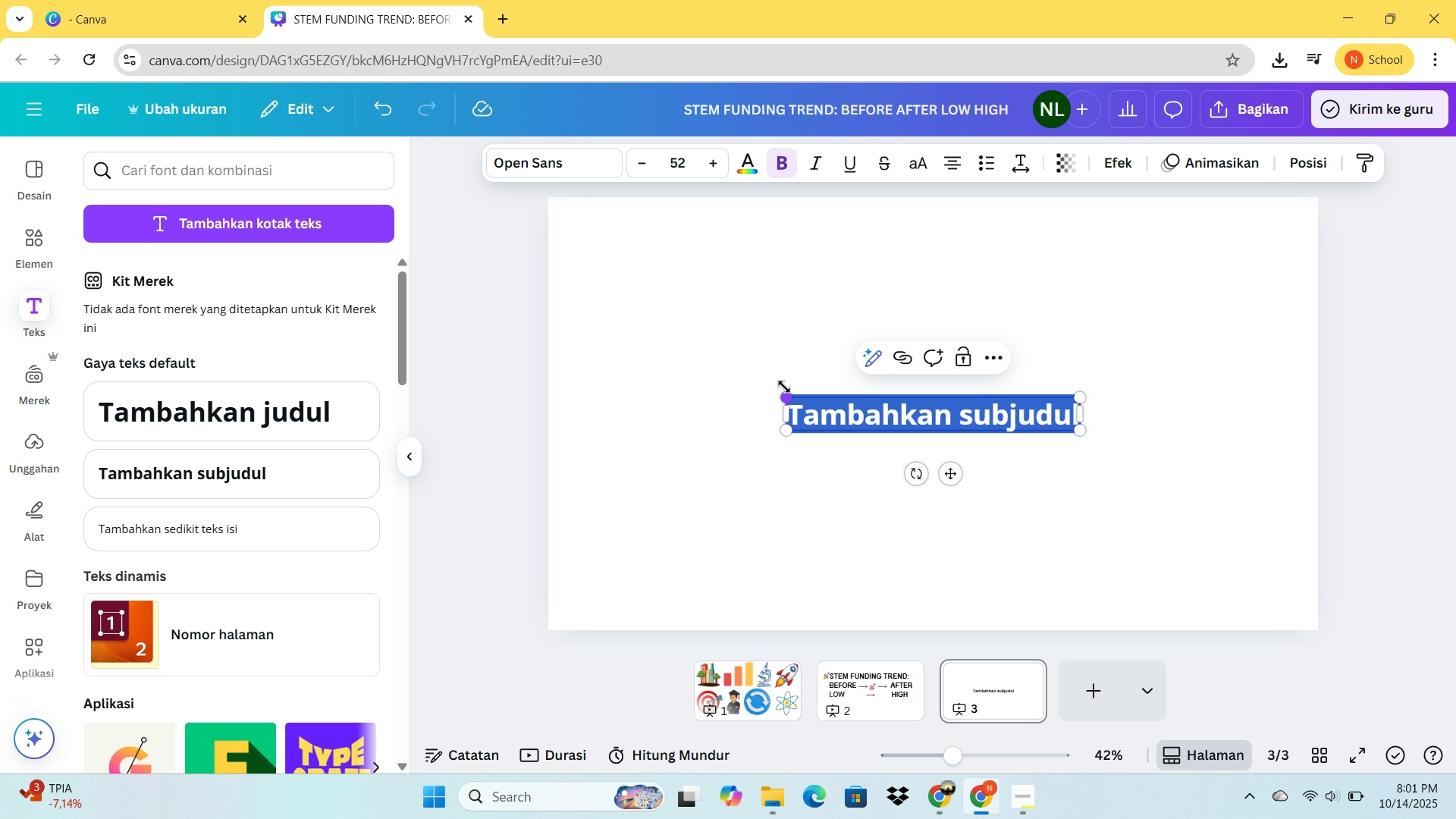 
type(a)
key(Backspace)
key(Backspace)
type(ACCESS PROGRESS:)
 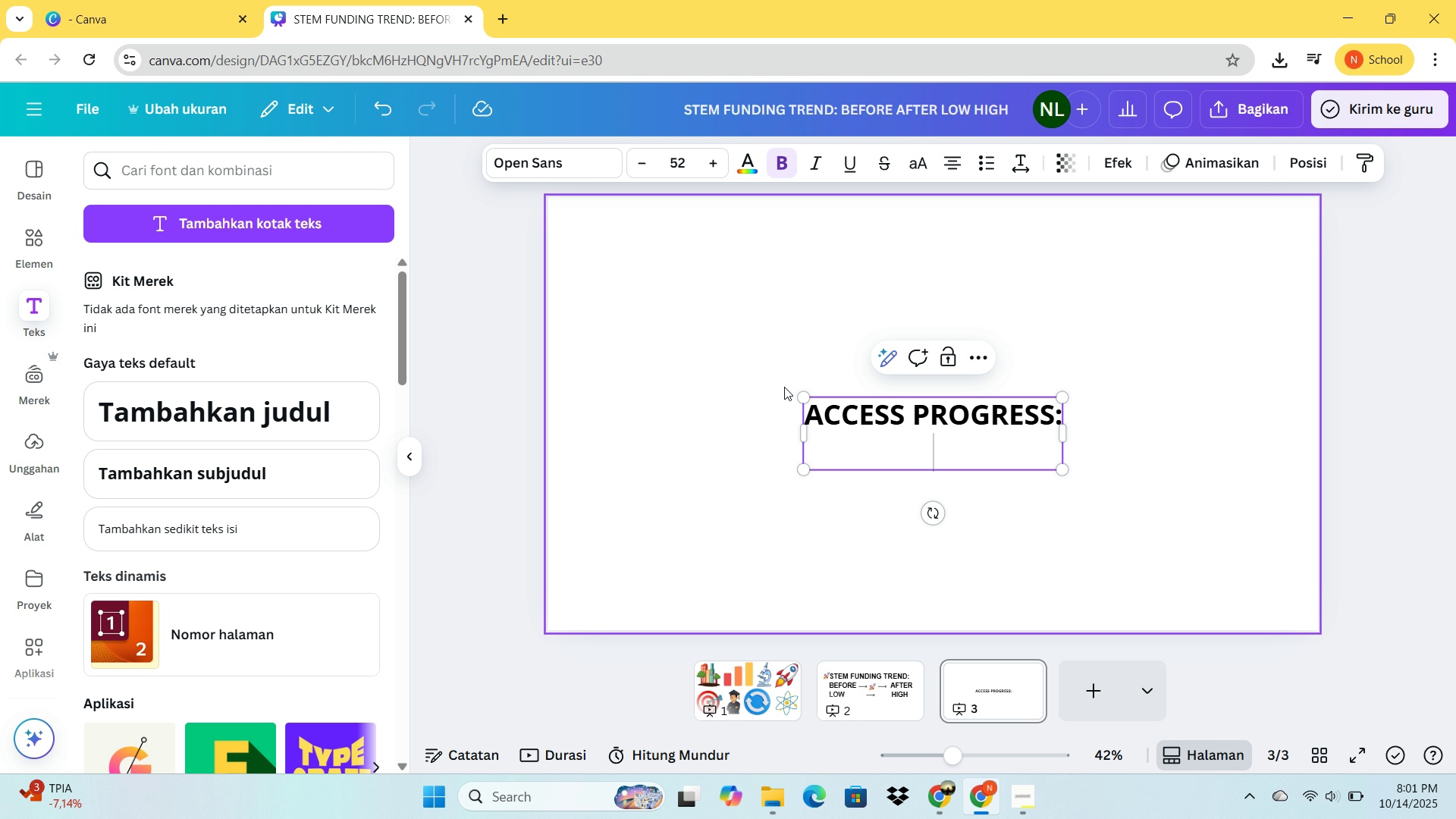 
key(Enter)
 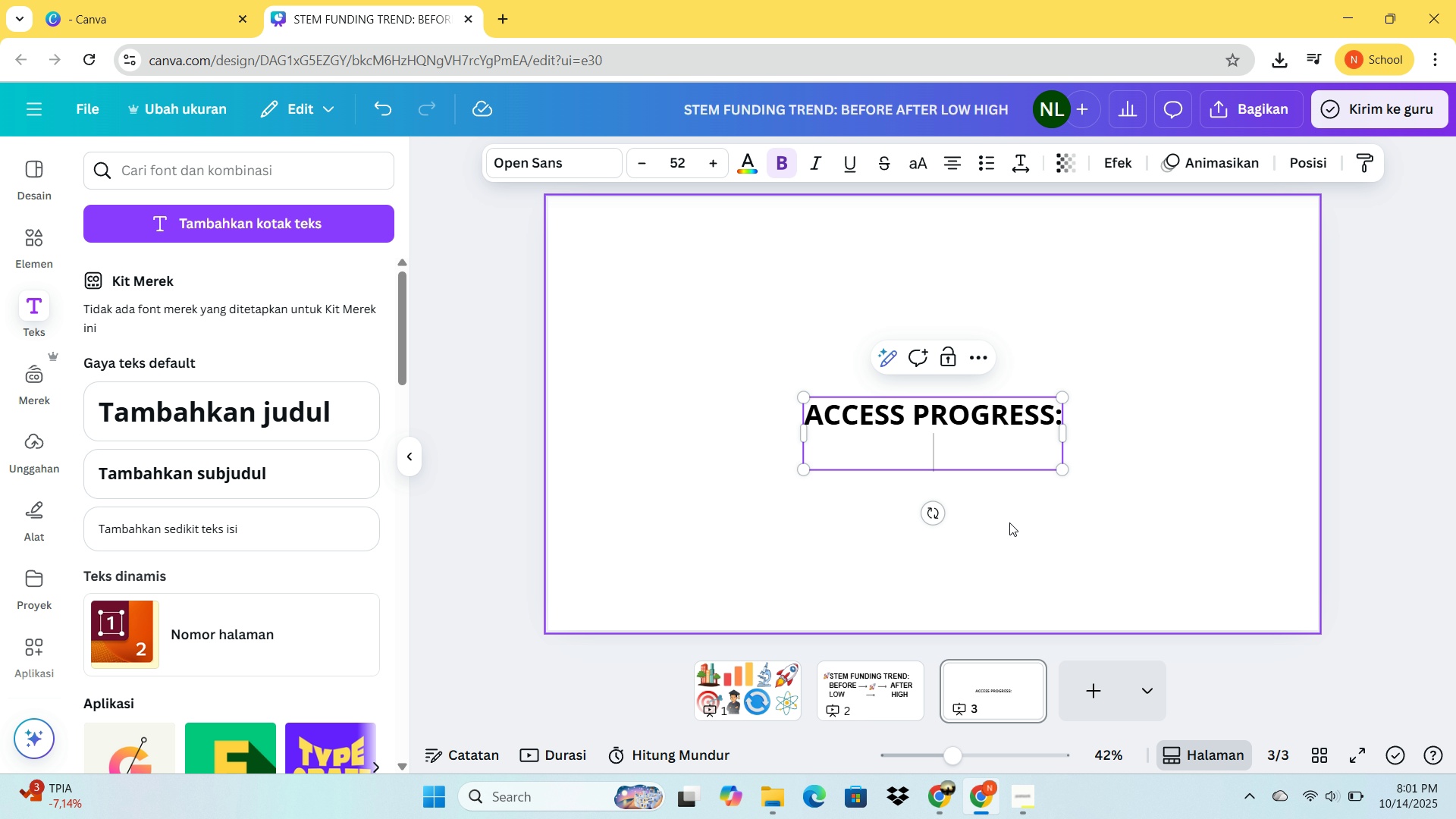 
key(Backspace)
 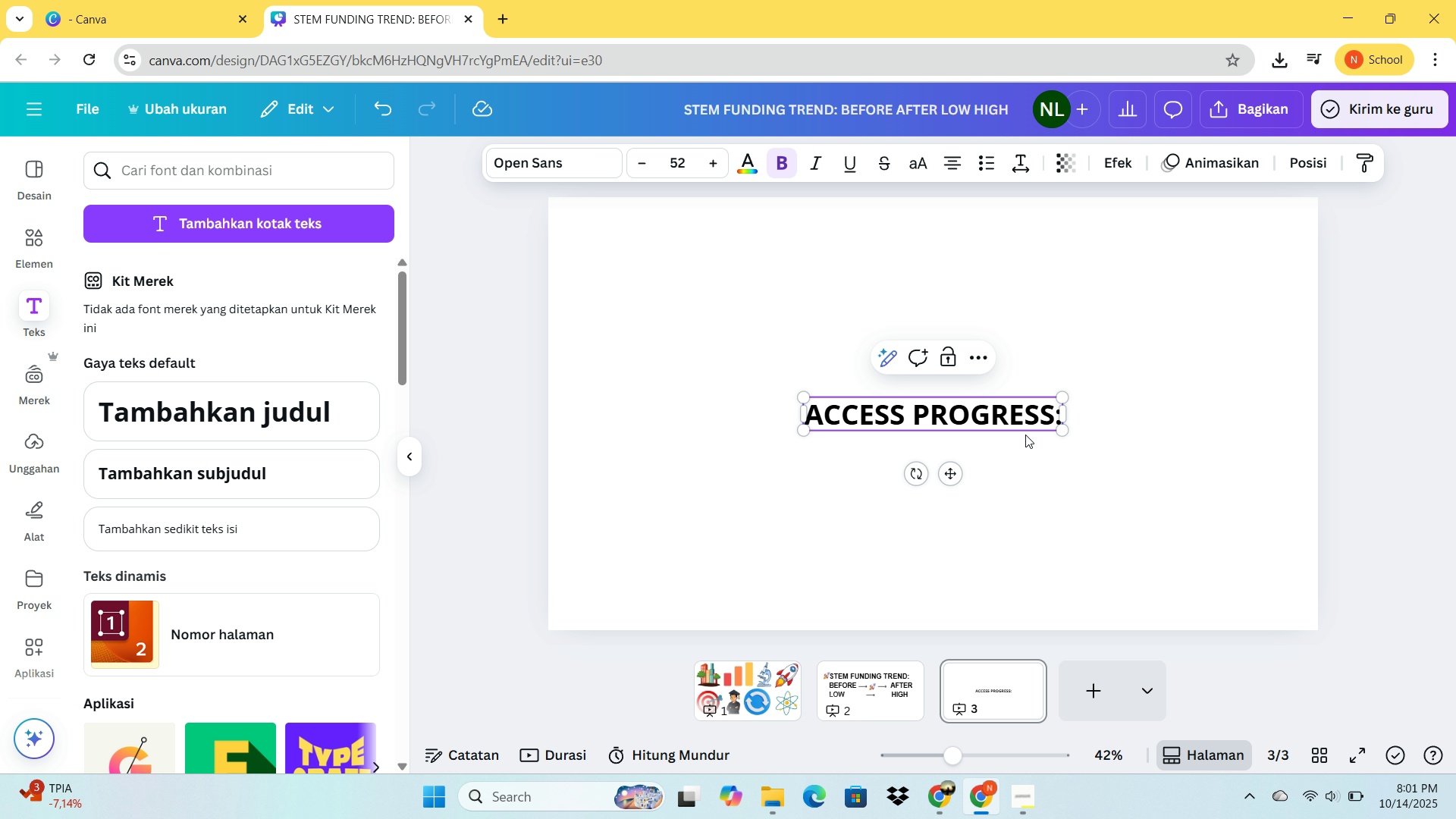 
left_click([1025, 435])
 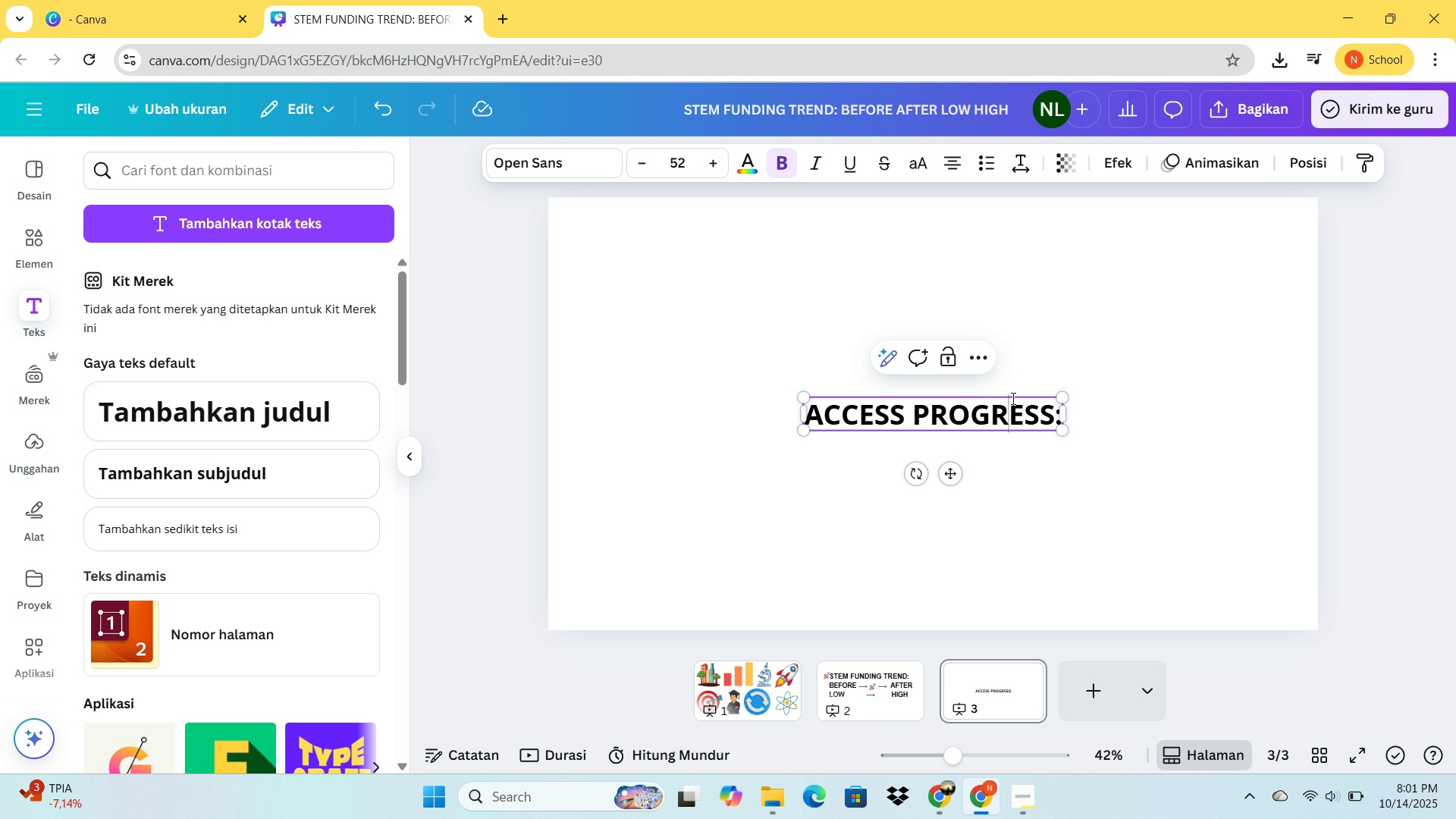 
left_click([1012, 398])
 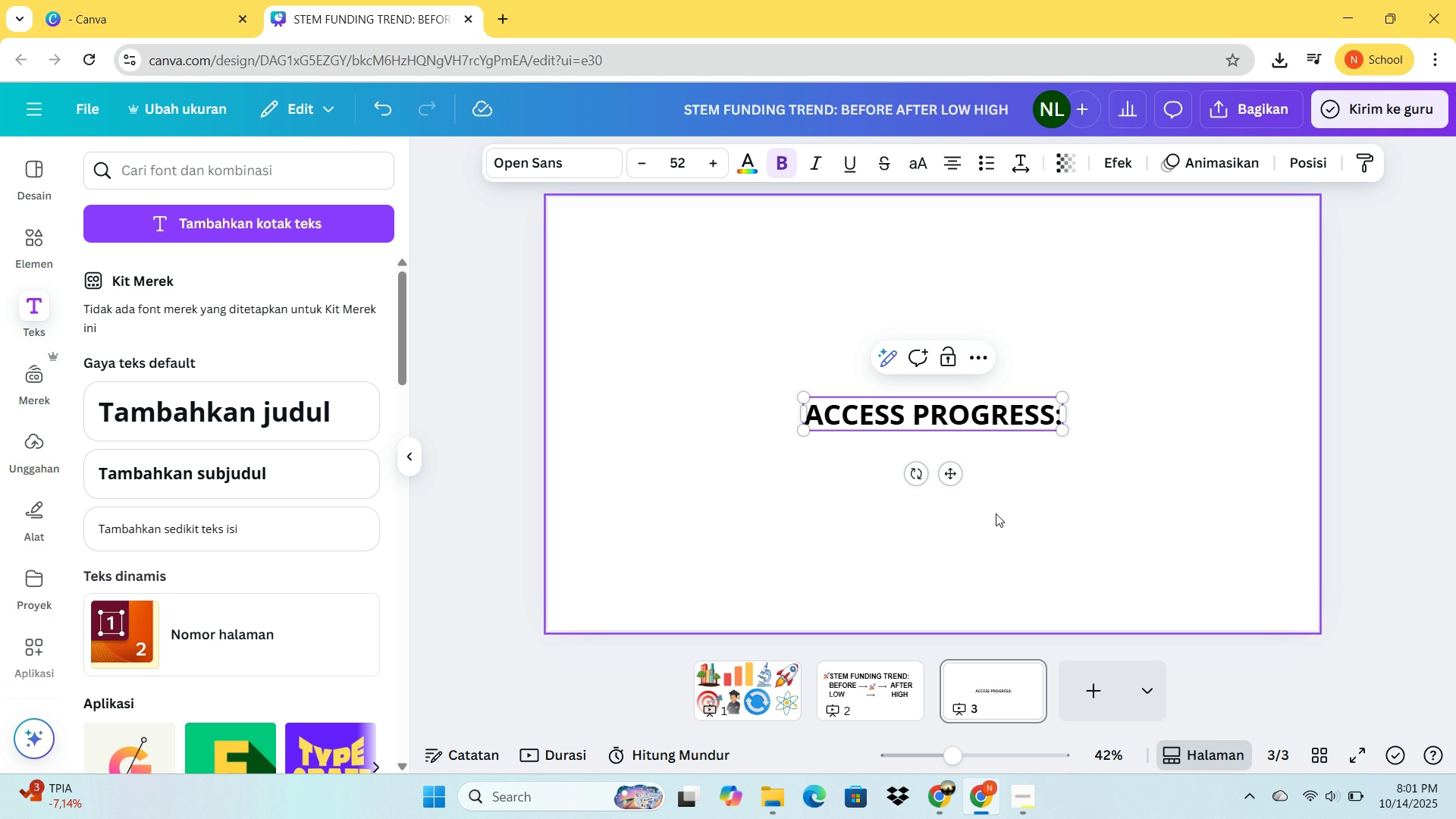 
left_click([996, 513])
 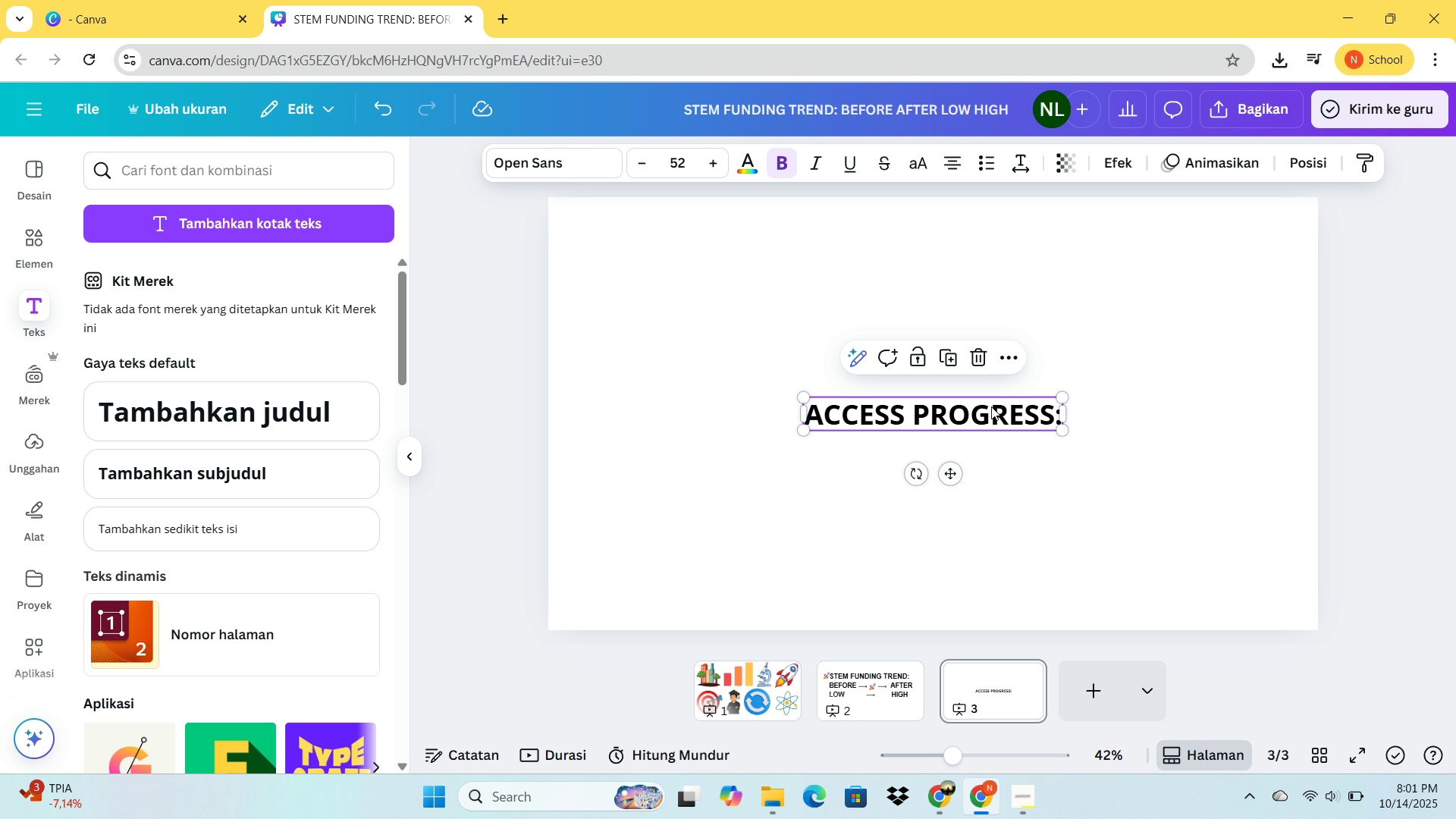 
left_click([991, 406])
 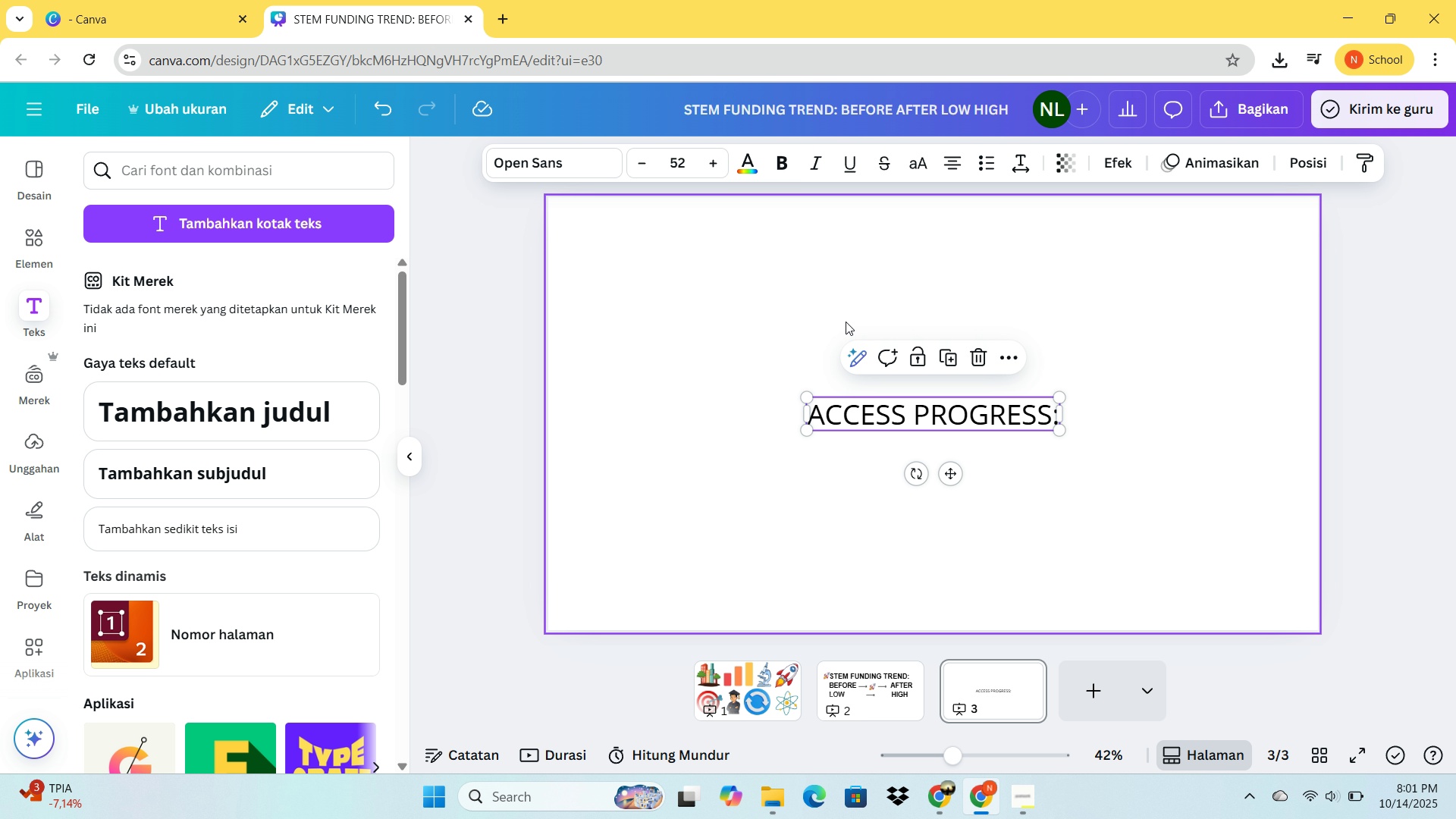 
left_click_drag(start_coordinate=[895, 394], to_coordinate=[832, 338])
 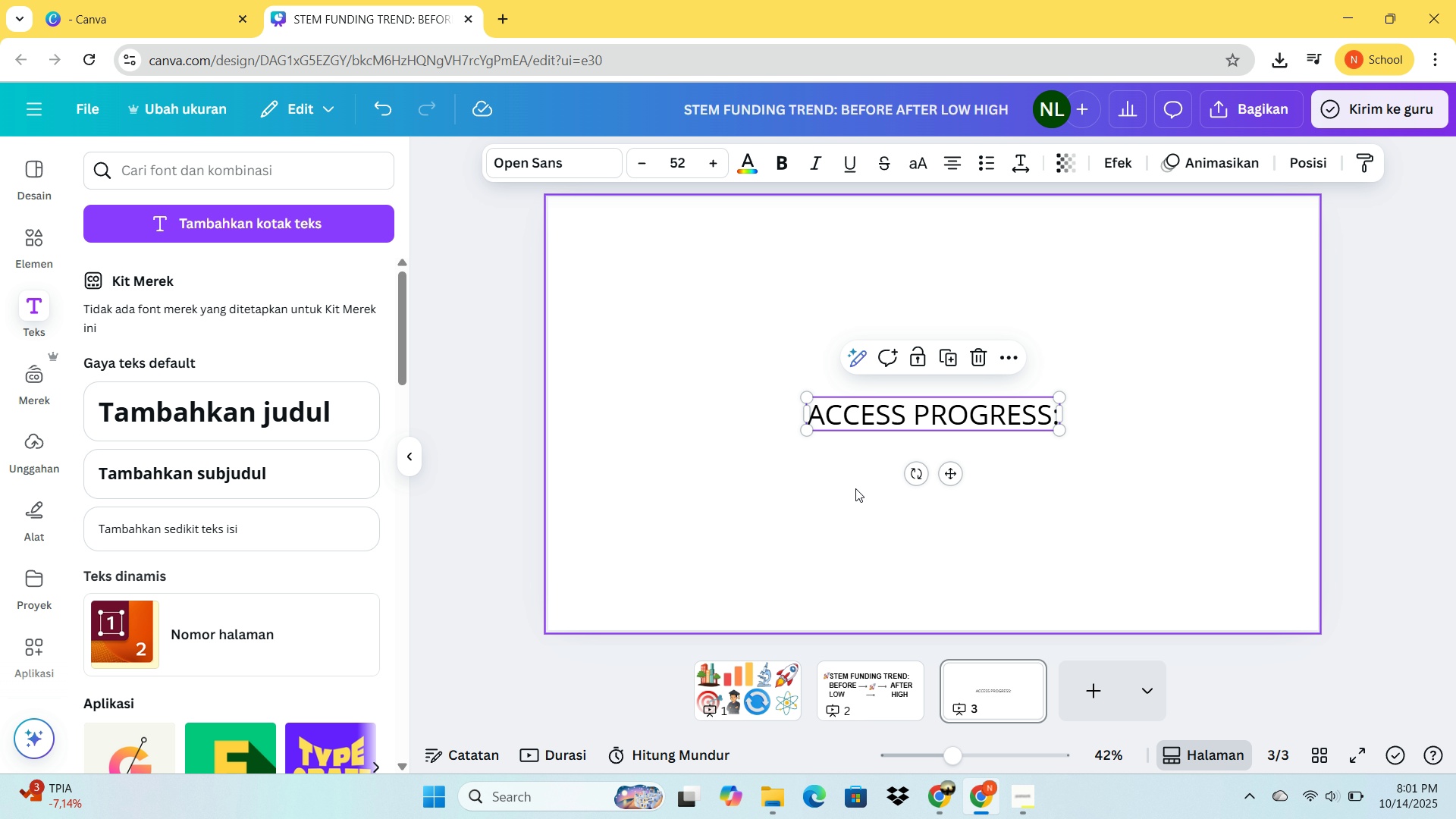 
left_click([855, 488])
 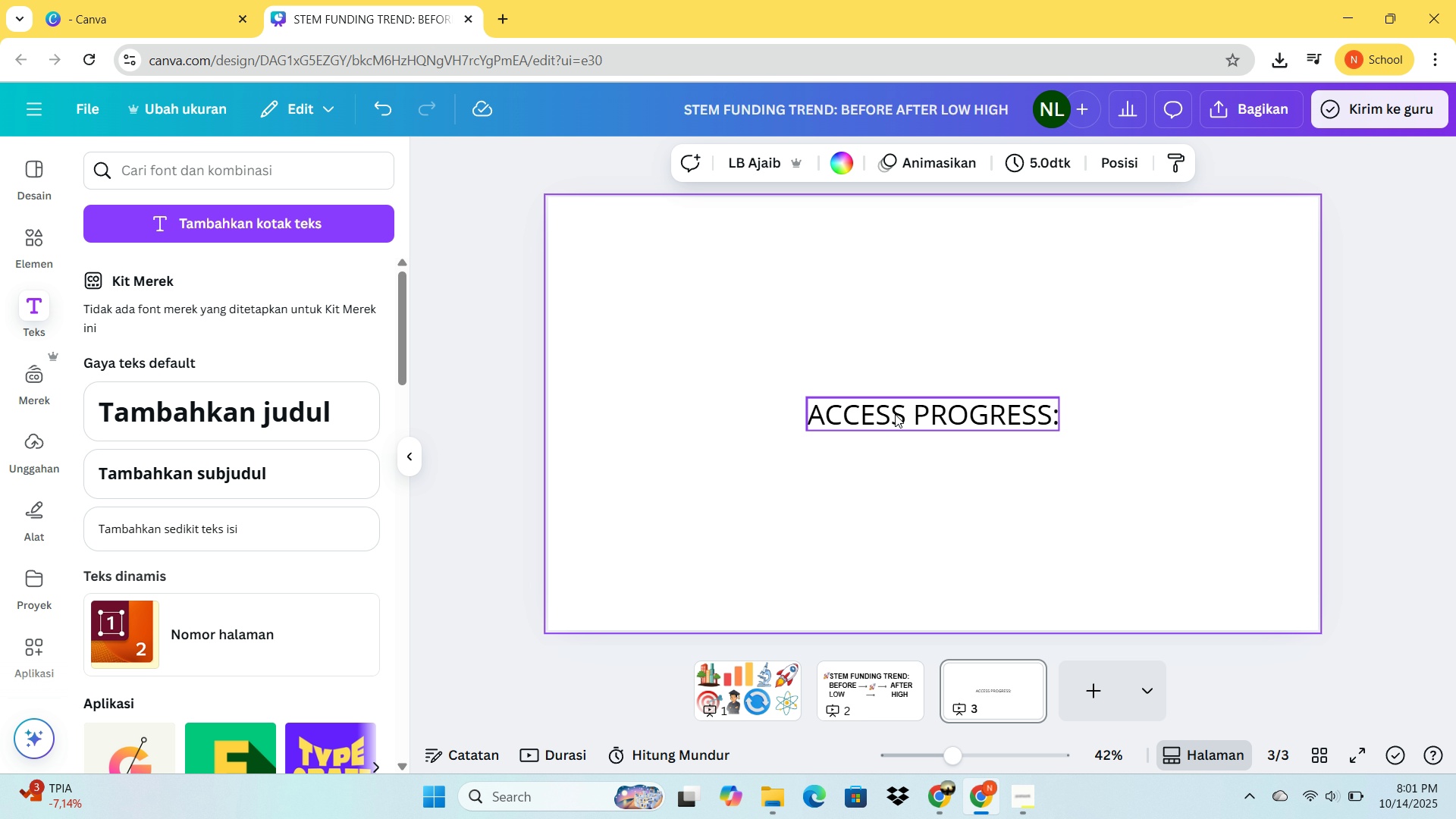 
left_click_drag(start_coordinate=[897, 411], to_coordinate=[735, 291])
 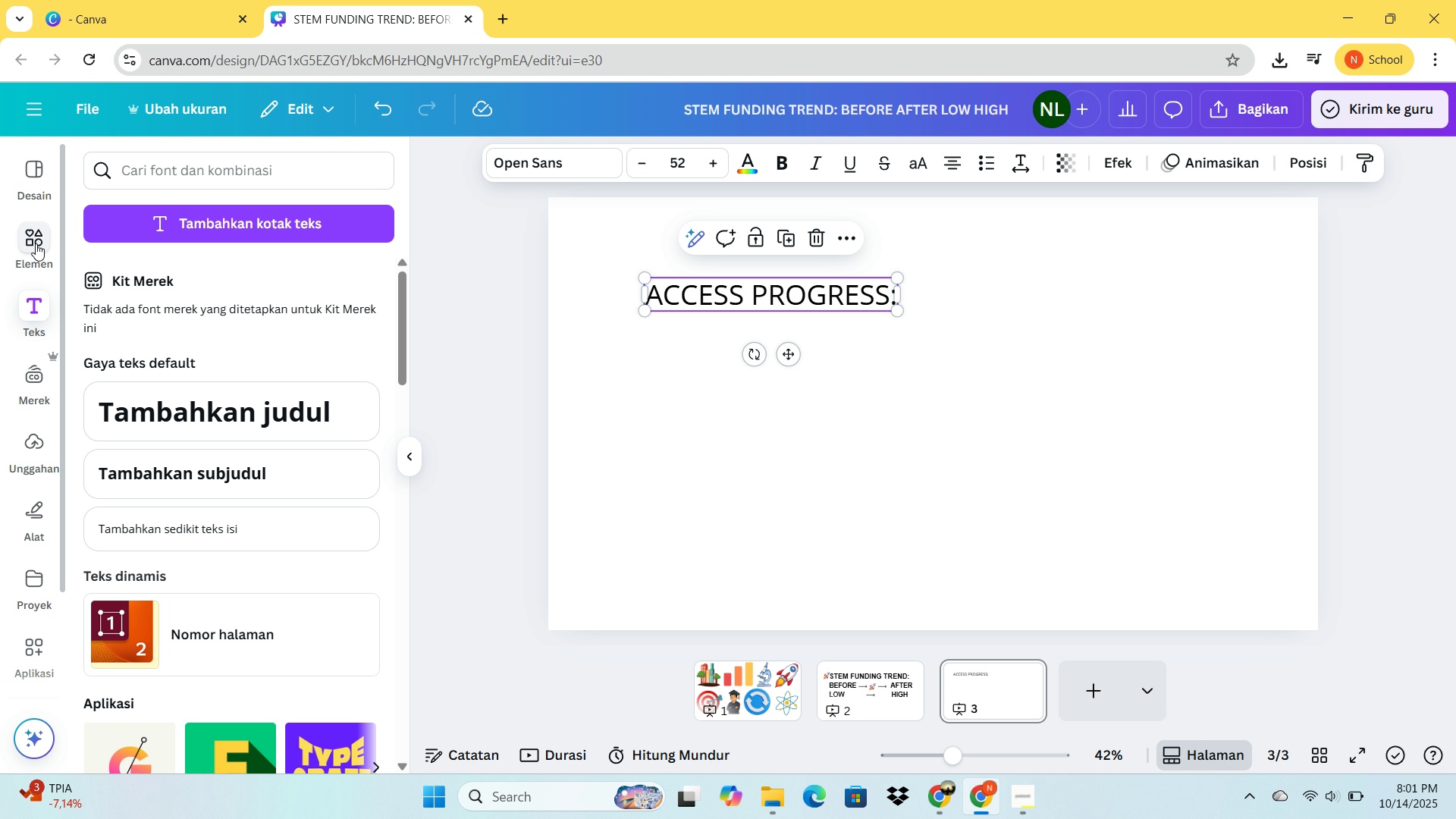 
left_click([36, 243])
 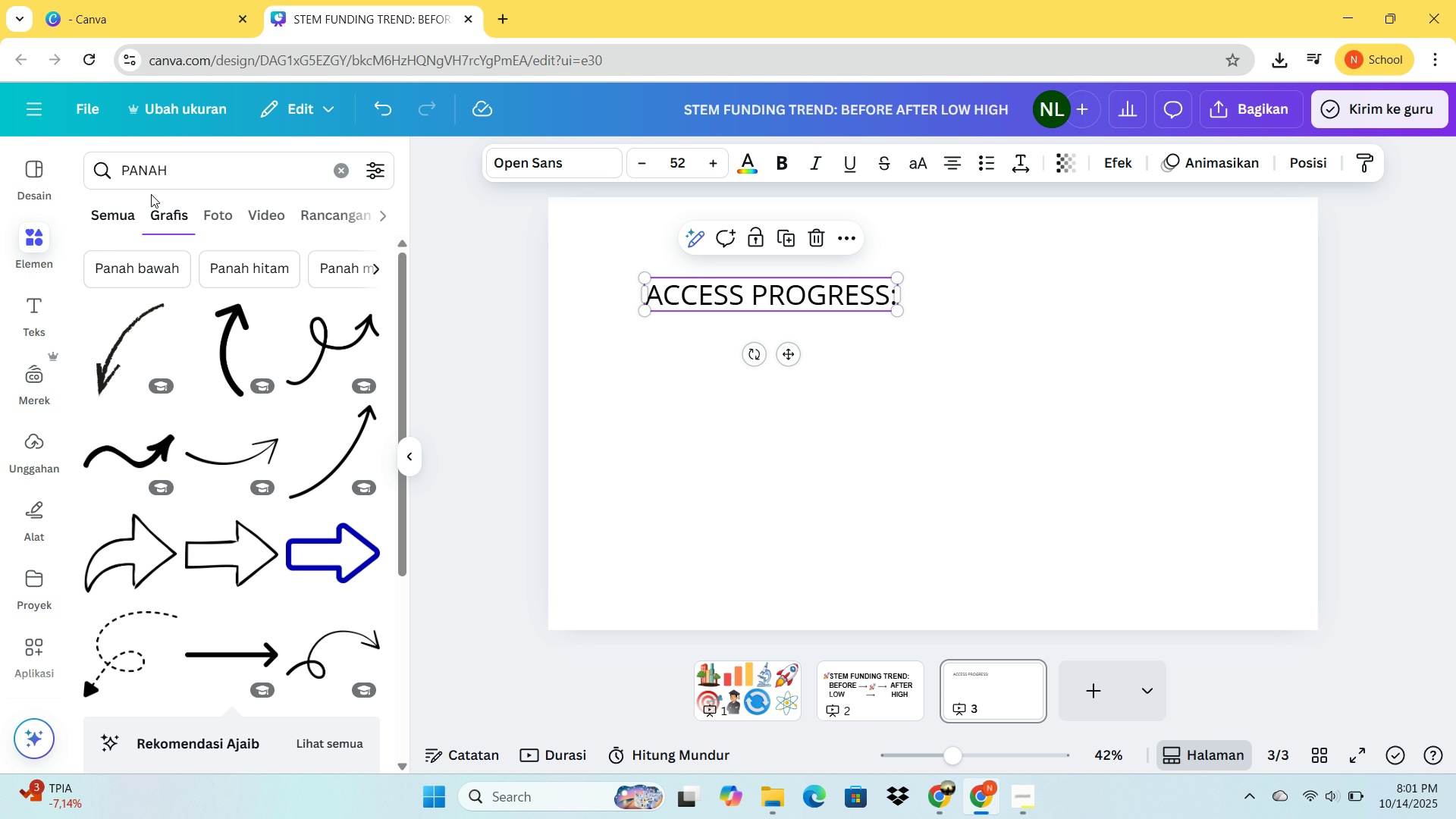 
left_click_drag(start_coordinate=[170, 185], to_coordinate=[52, 165])
 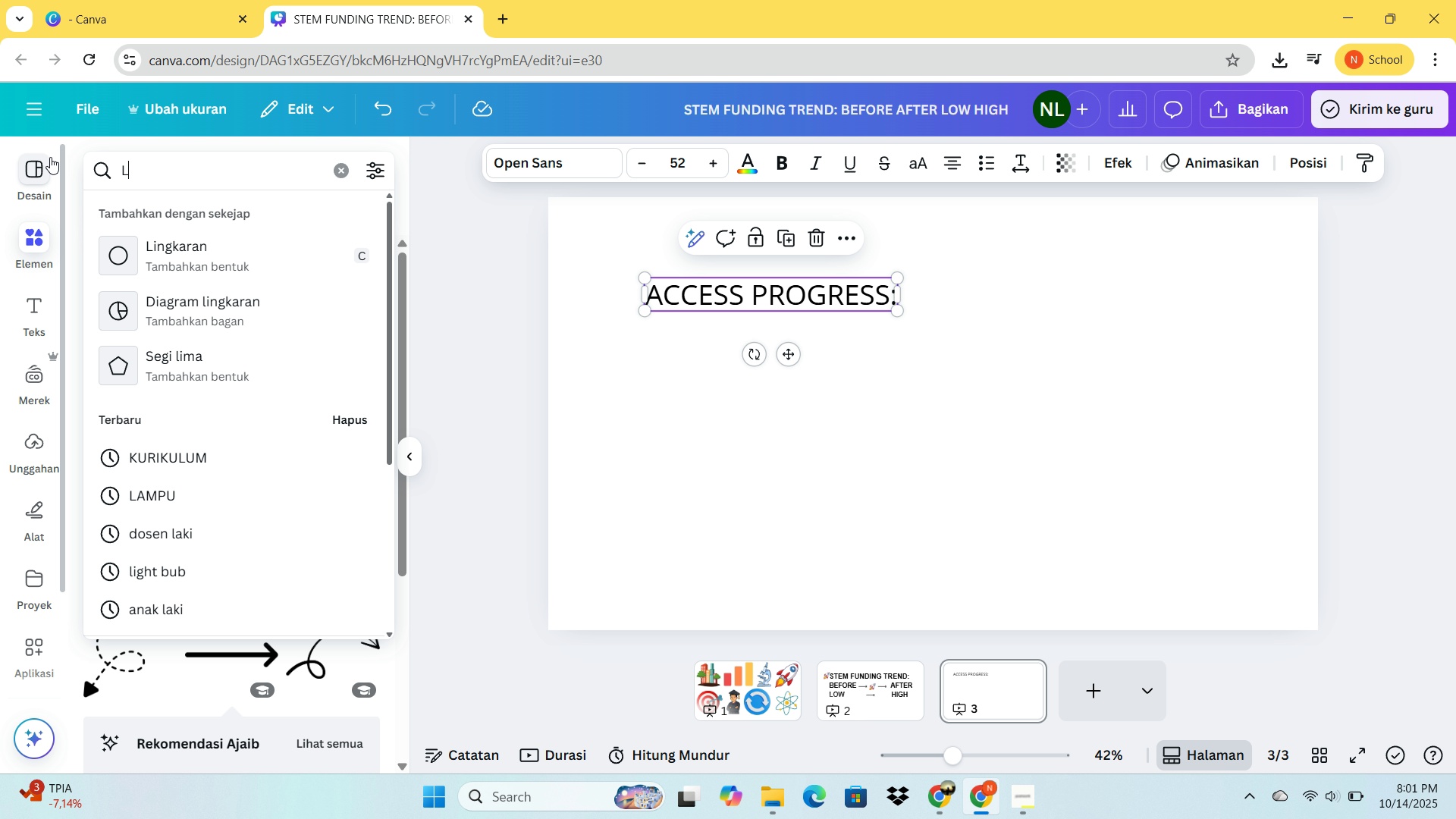 
type(LARANGAN)
 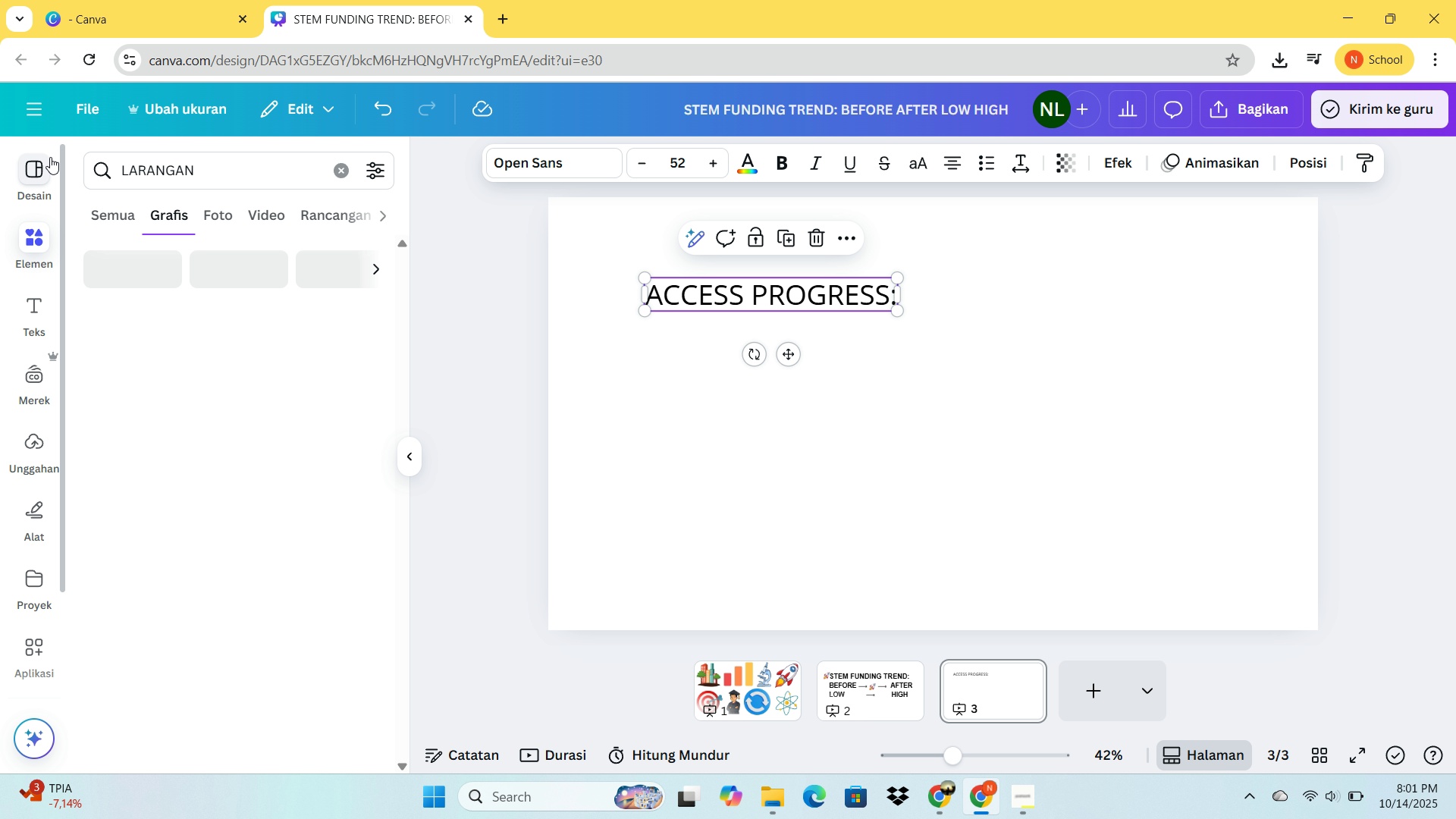 
key(Enter)
 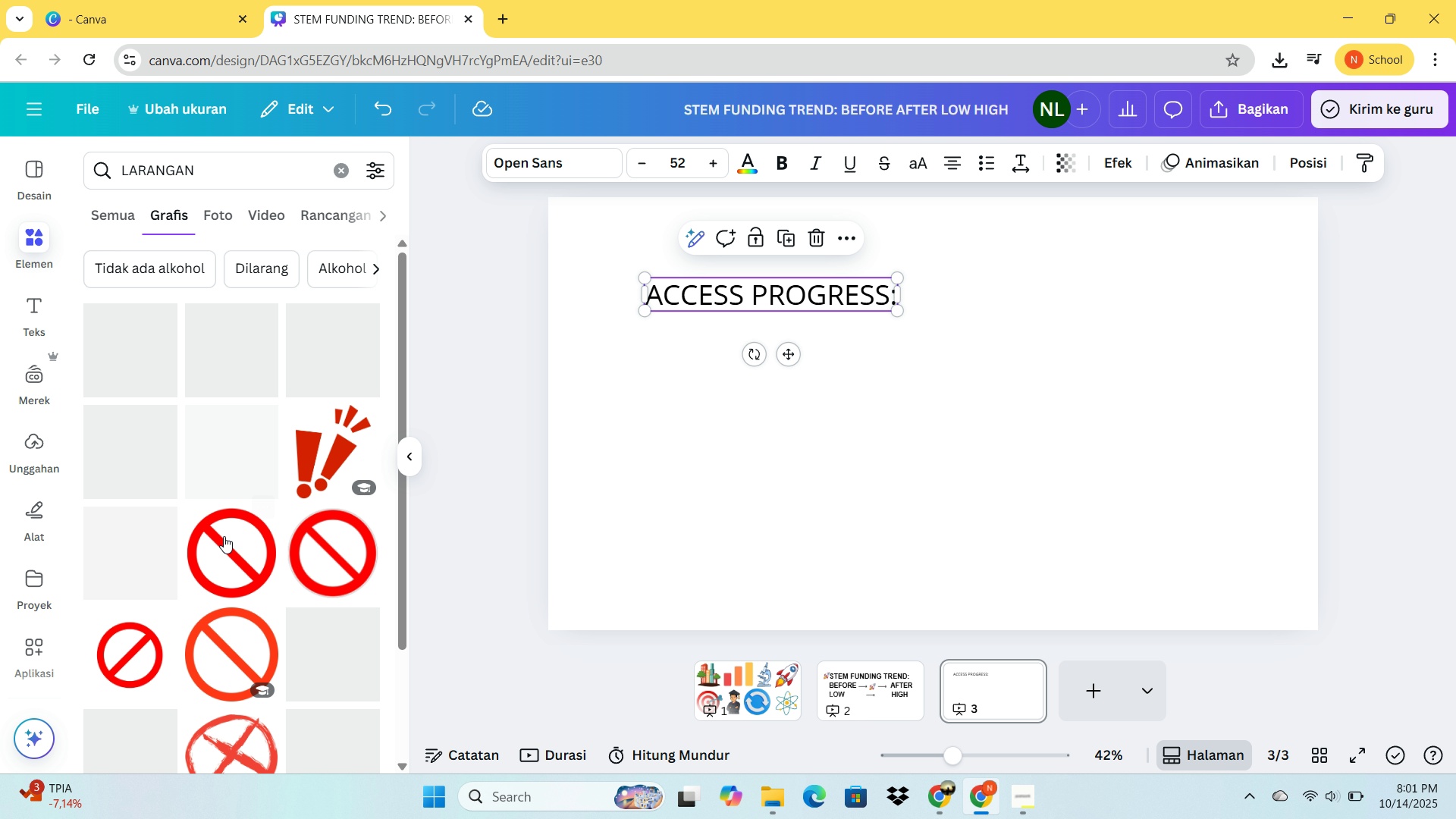 
left_click([229, 550])
 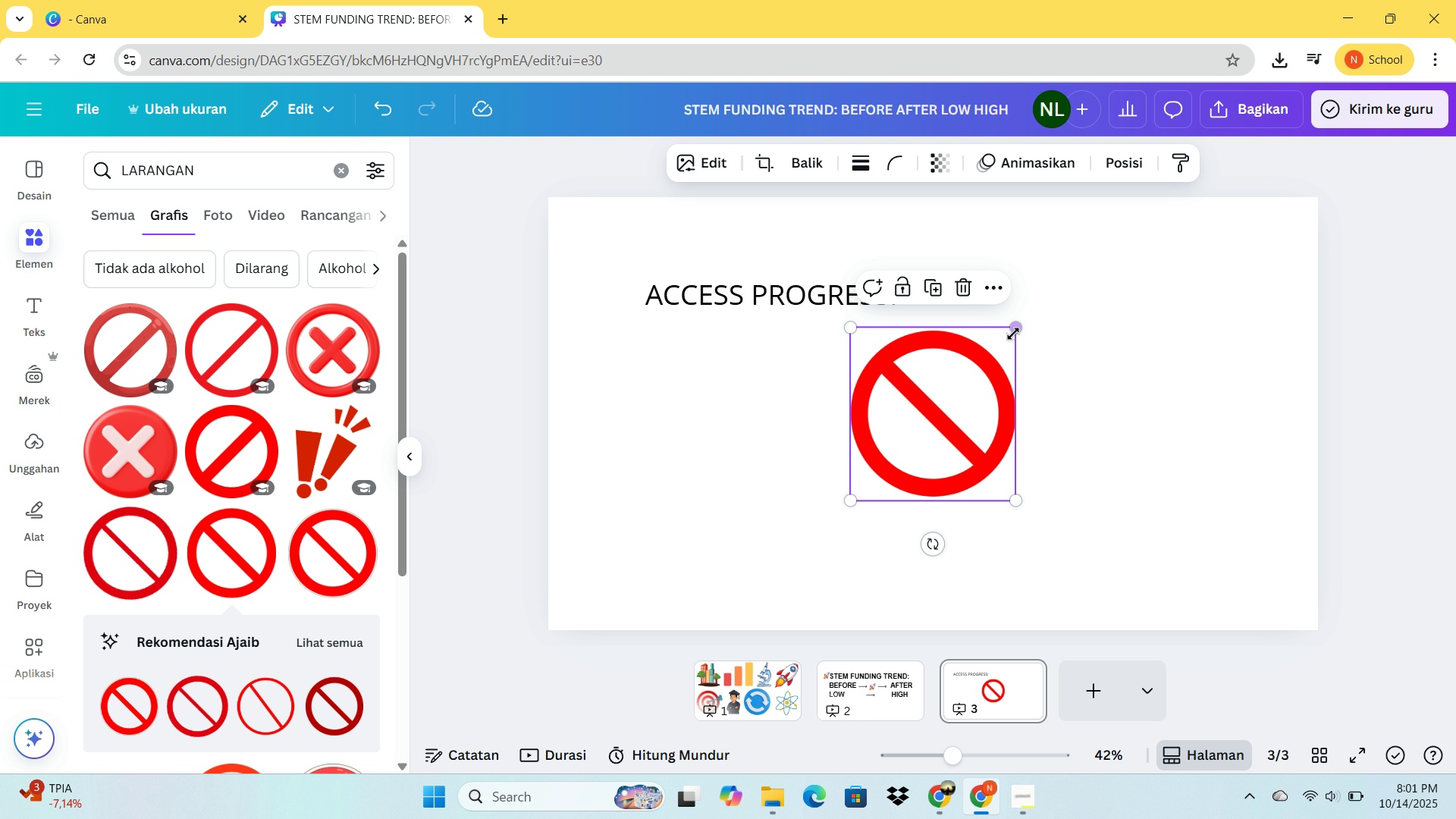 
left_click_drag(start_coordinate=[1014, 328], to_coordinate=[908, 456])
 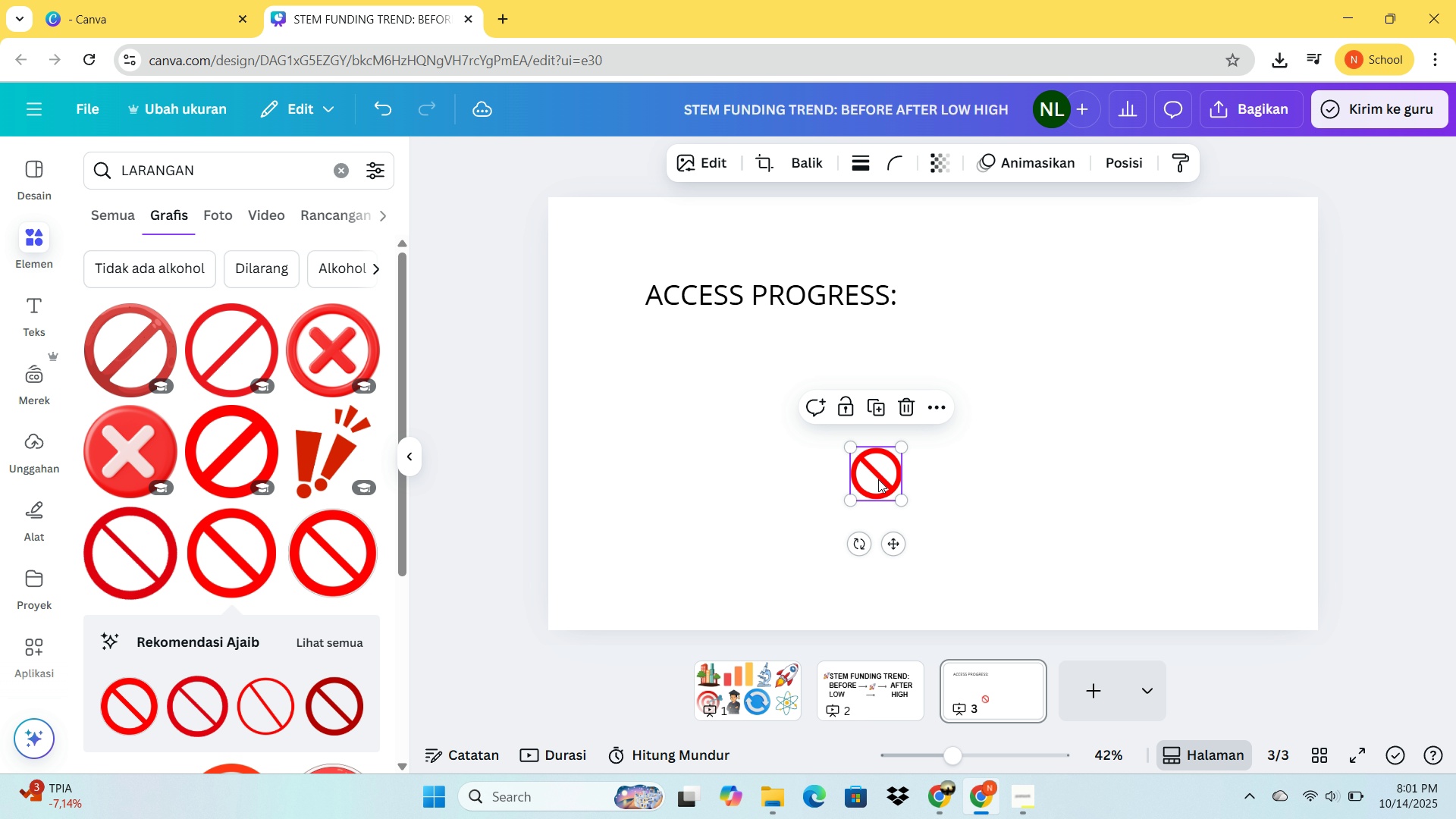 
left_click_drag(start_coordinate=[879, 479], to_coordinate=[670, 353])
 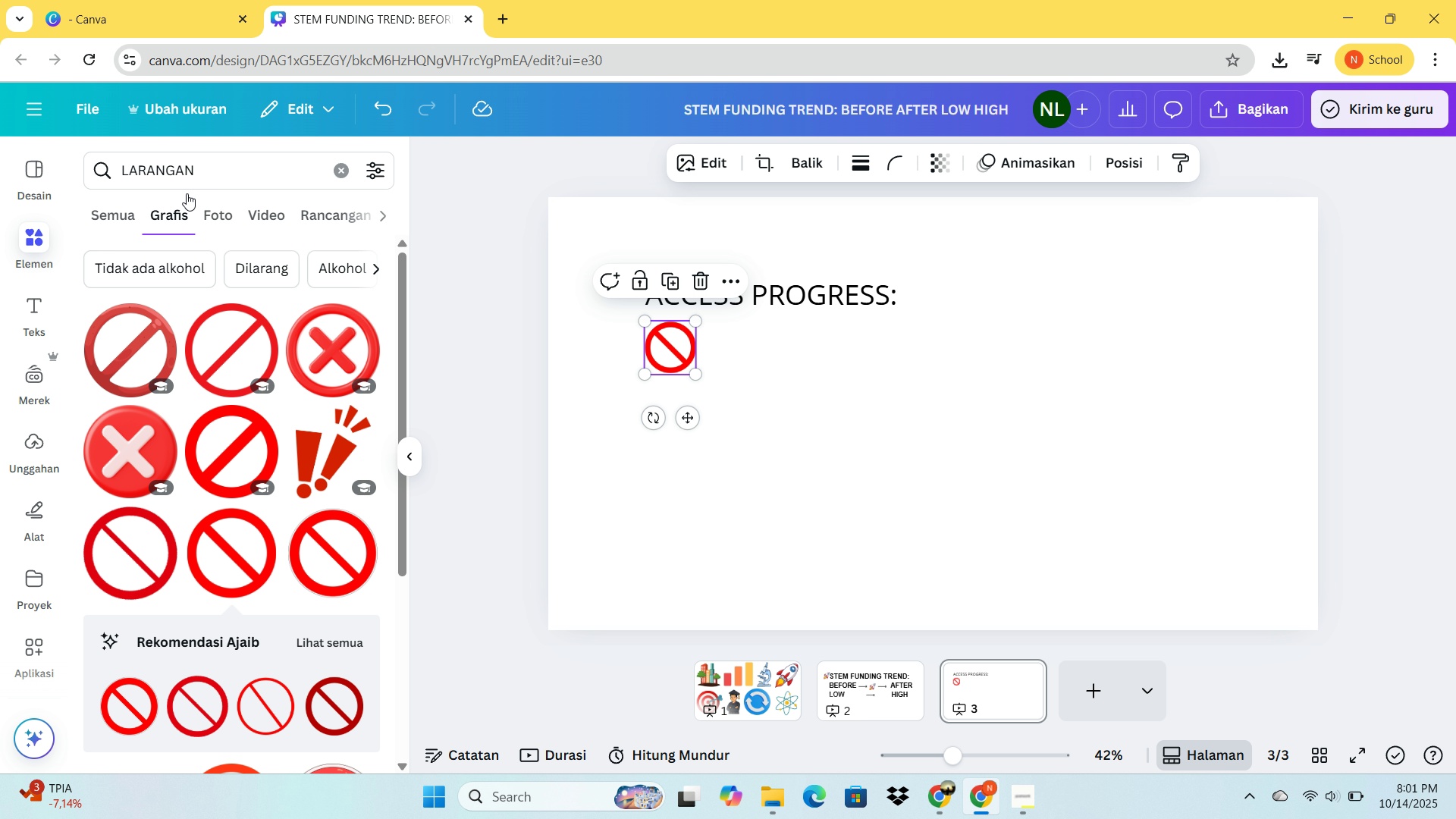 
left_click_drag(start_coordinate=[209, 162], to_coordinate=[69, 143])
 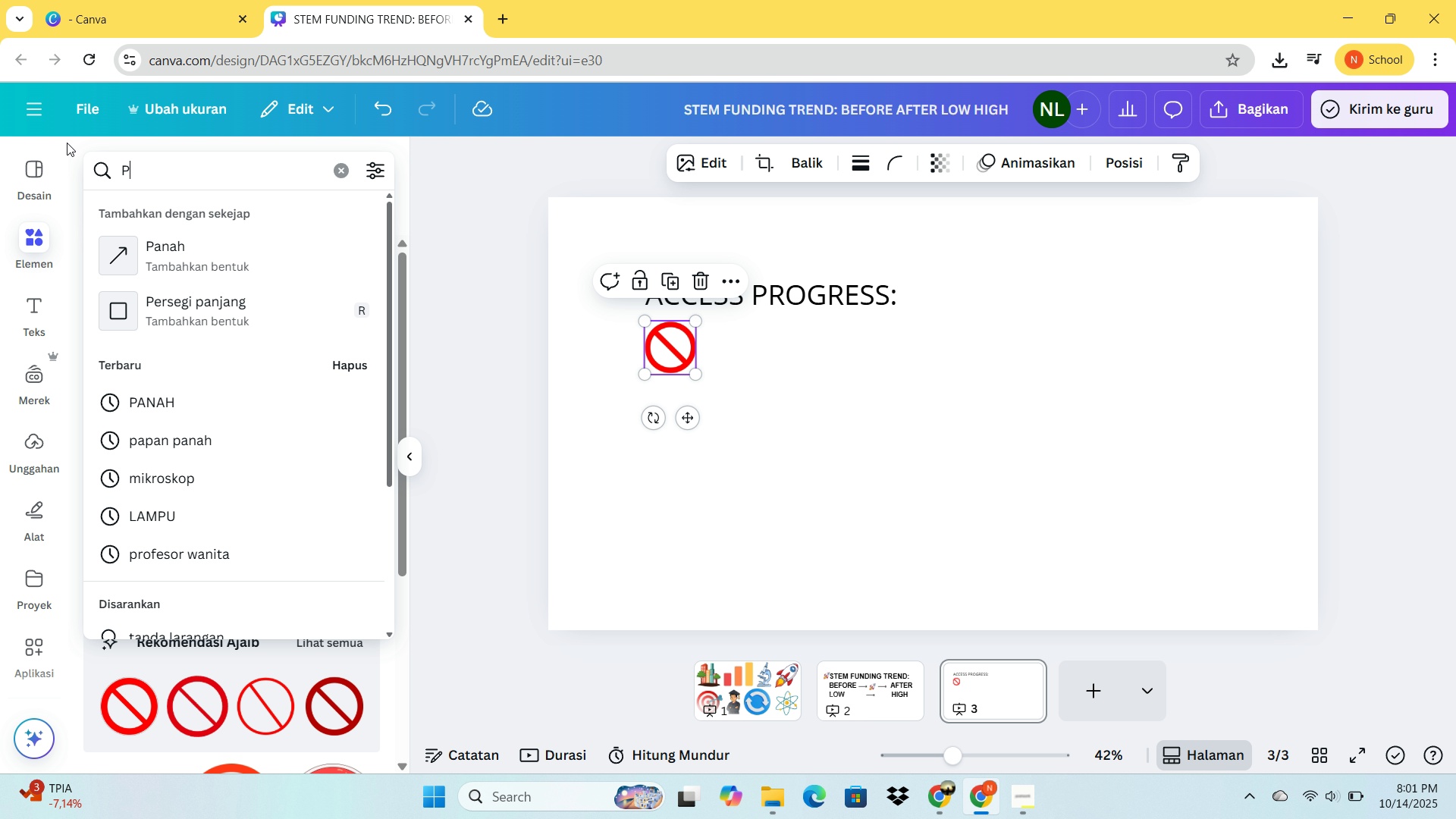 
type(PA)
 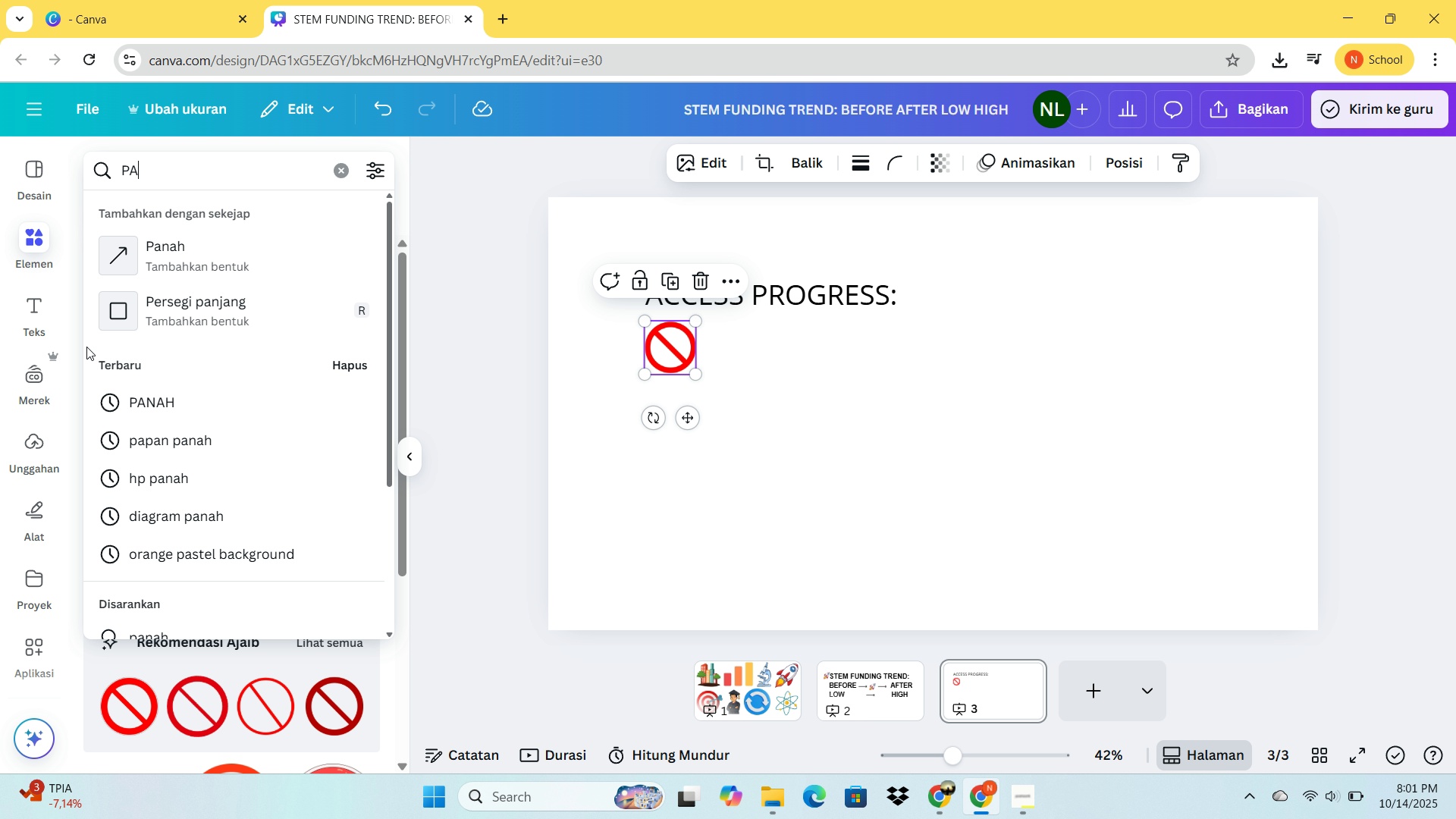 
left_click([163, 414])
 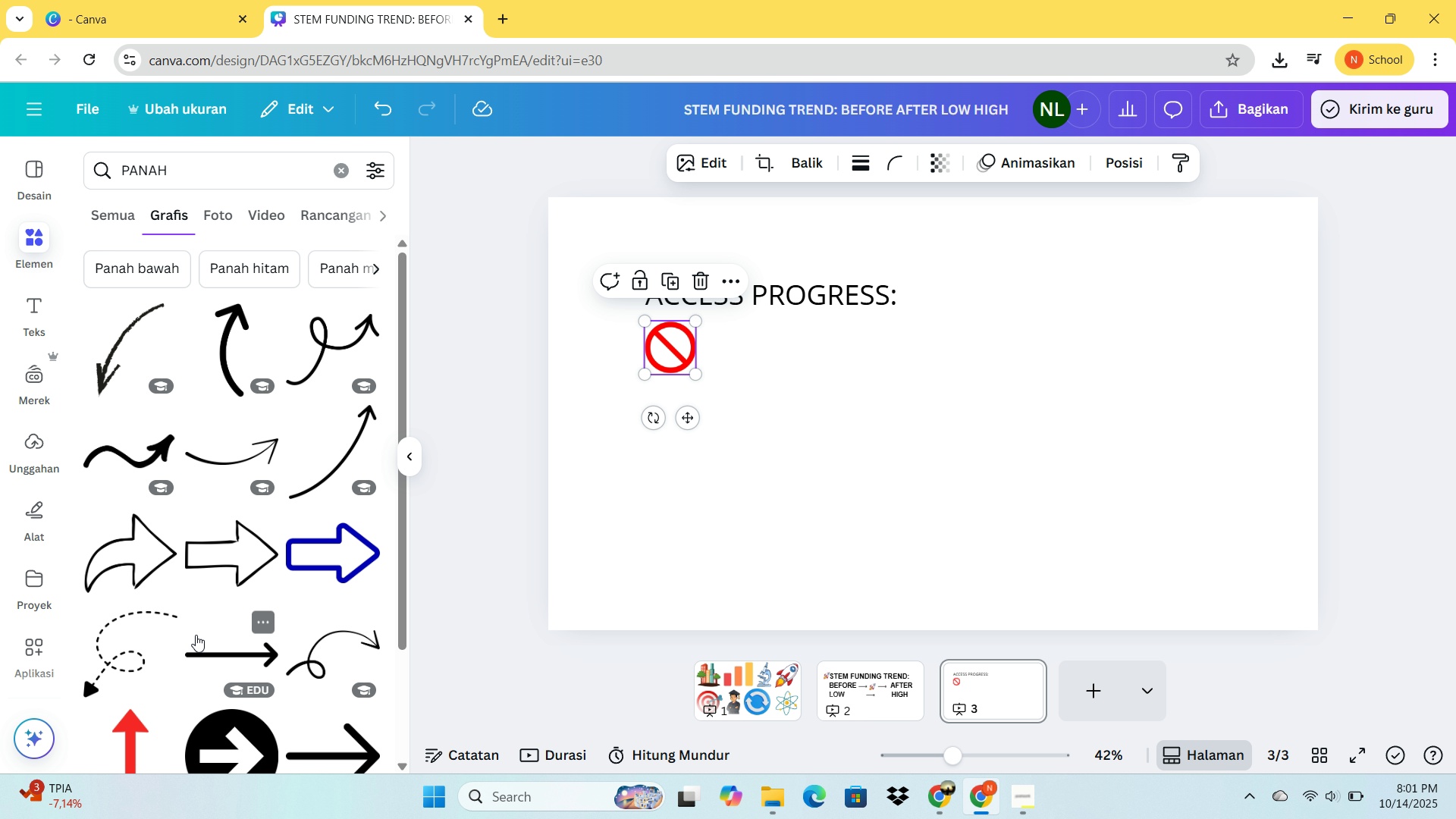 
left_click([206, 642])
 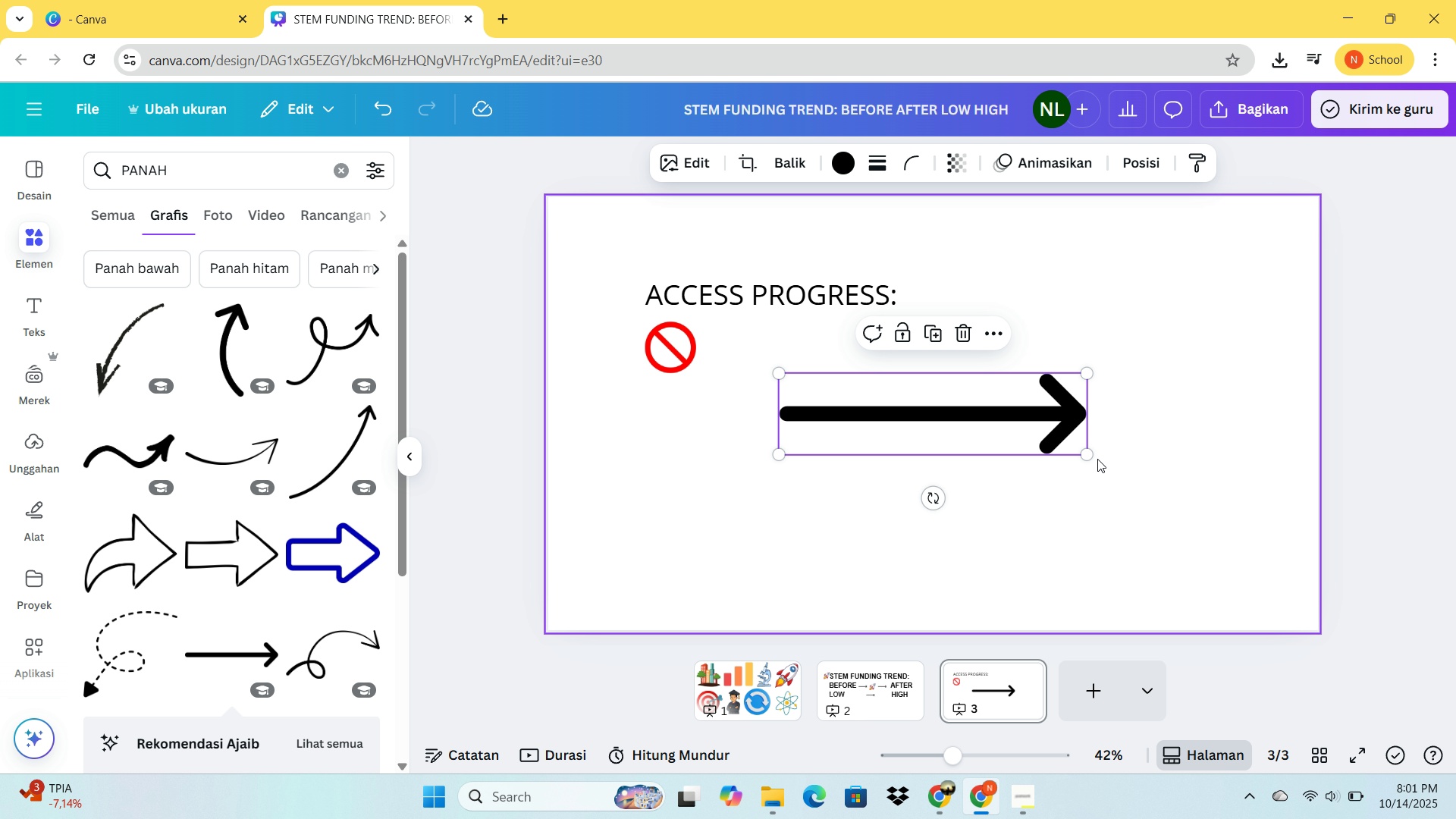 
left_click_drag(start_coordinate=[1088, 453], to_coordinate=[891, 400])
 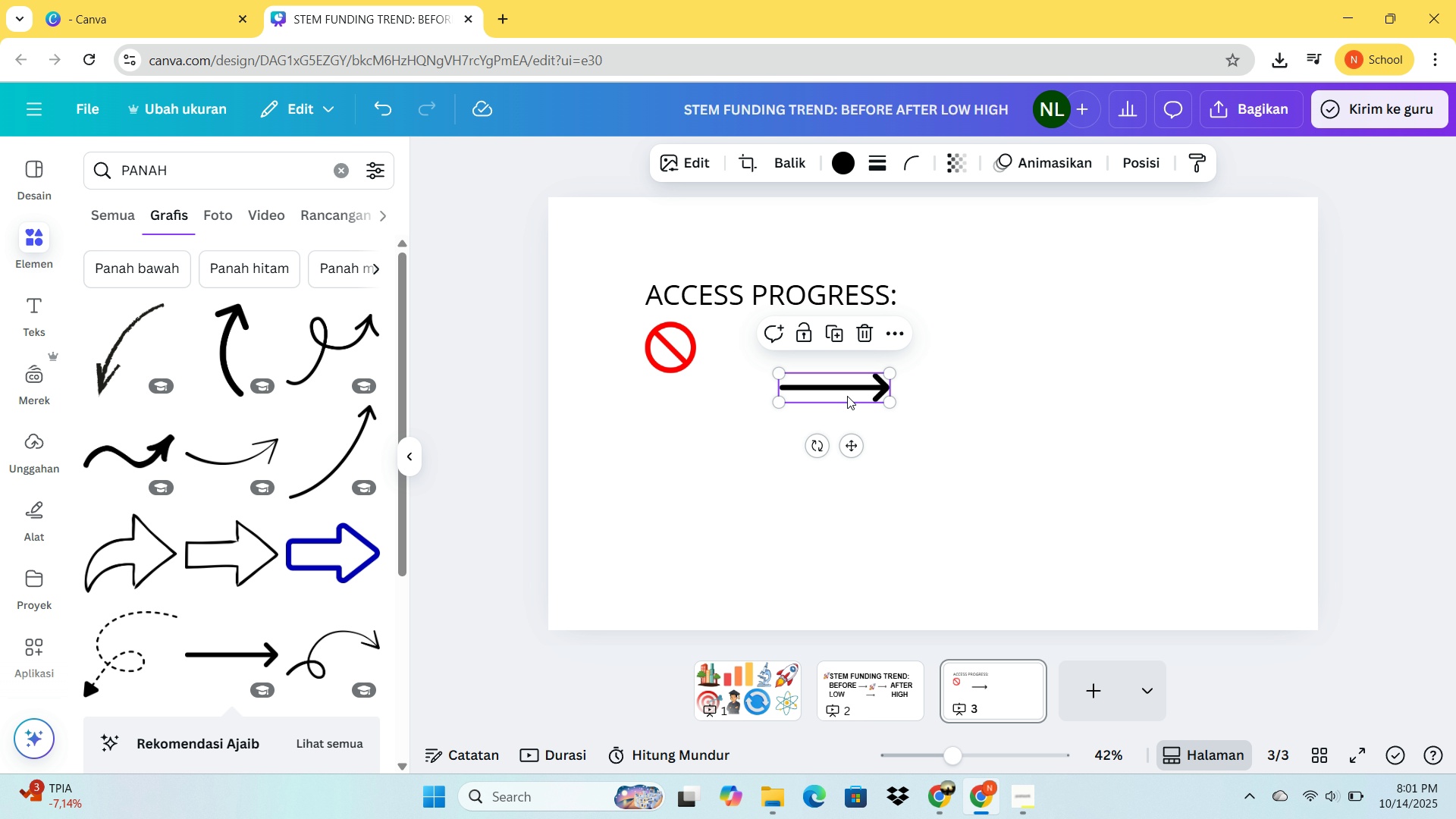 
left_click_drag(start_coordinate=[833, 379], to_coordinate=[766, 336])
 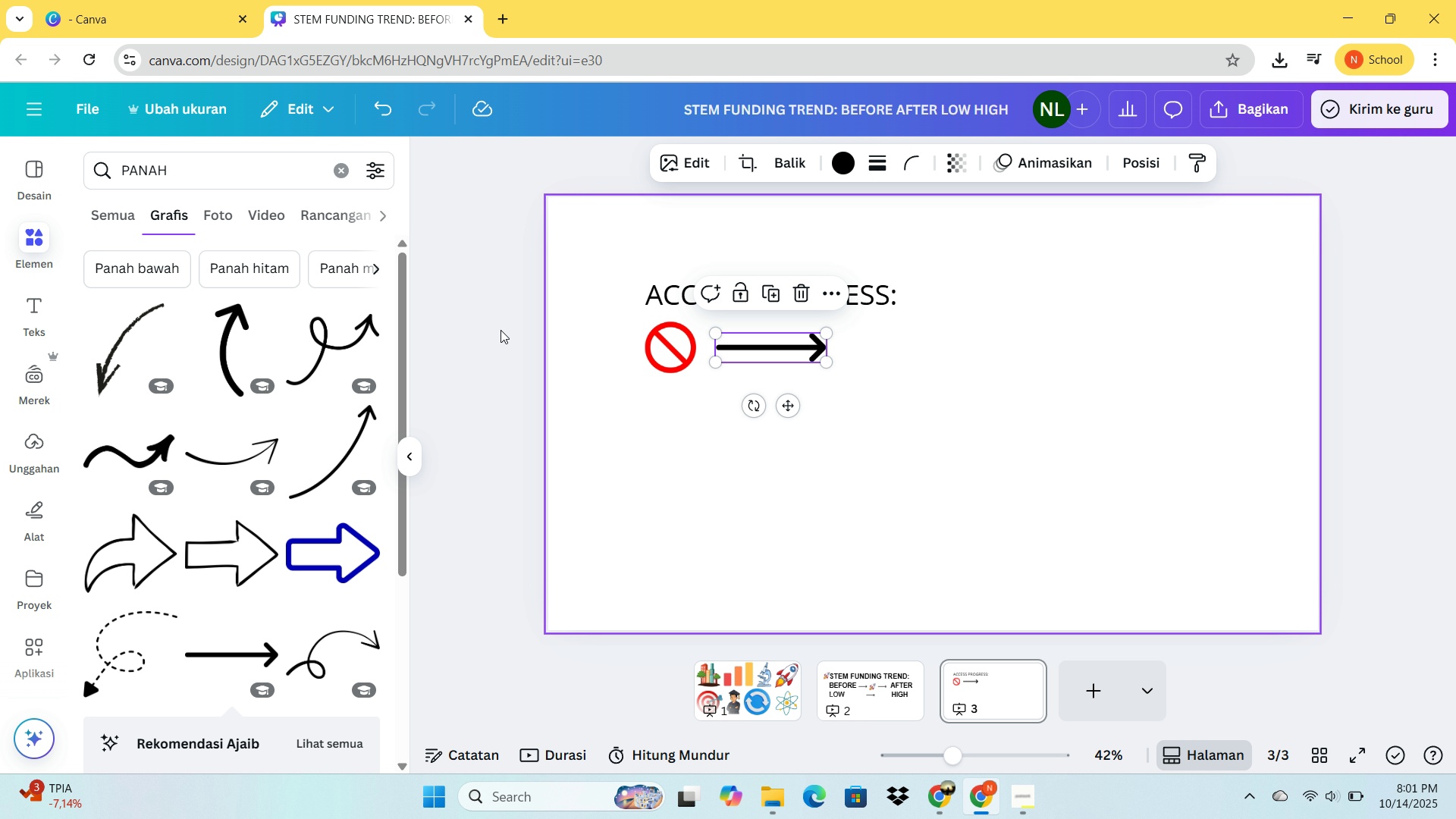 
left_click_drag(start_coordinate=[212, 178], to_coordinate=[71, 168])
 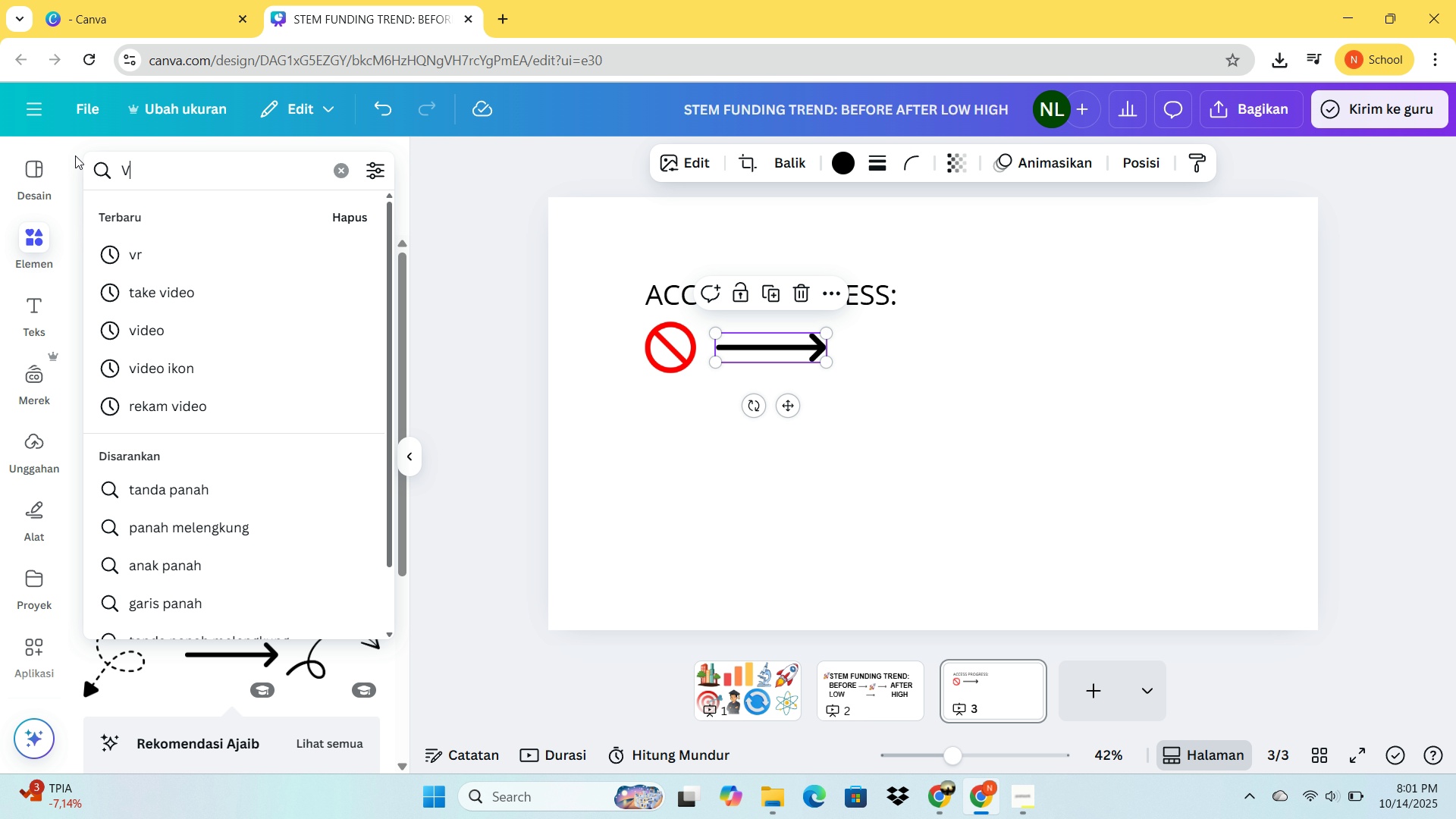 
type(V)
key(Backspace)
type(CENTANG)
 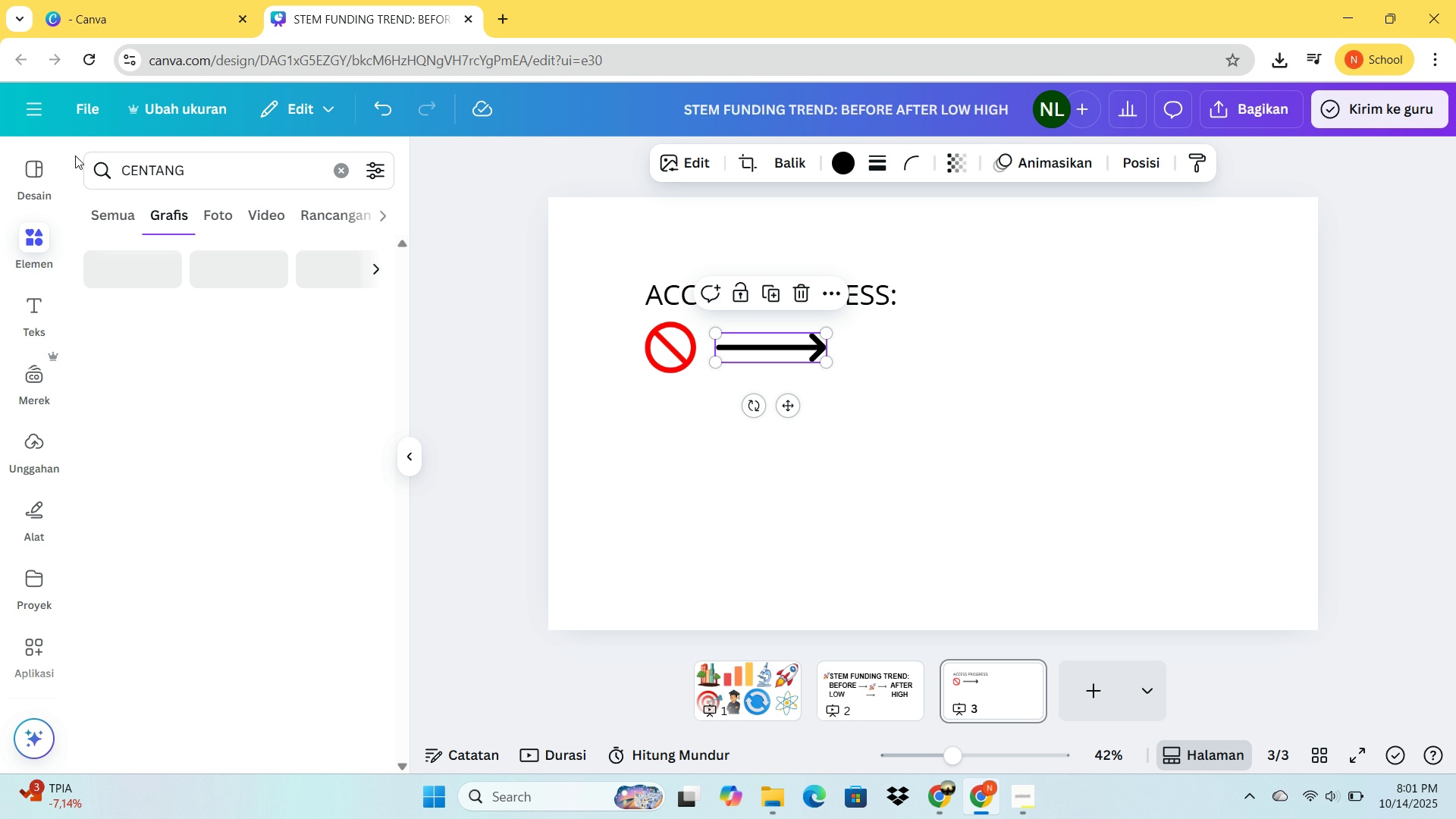 
key(Enter)
 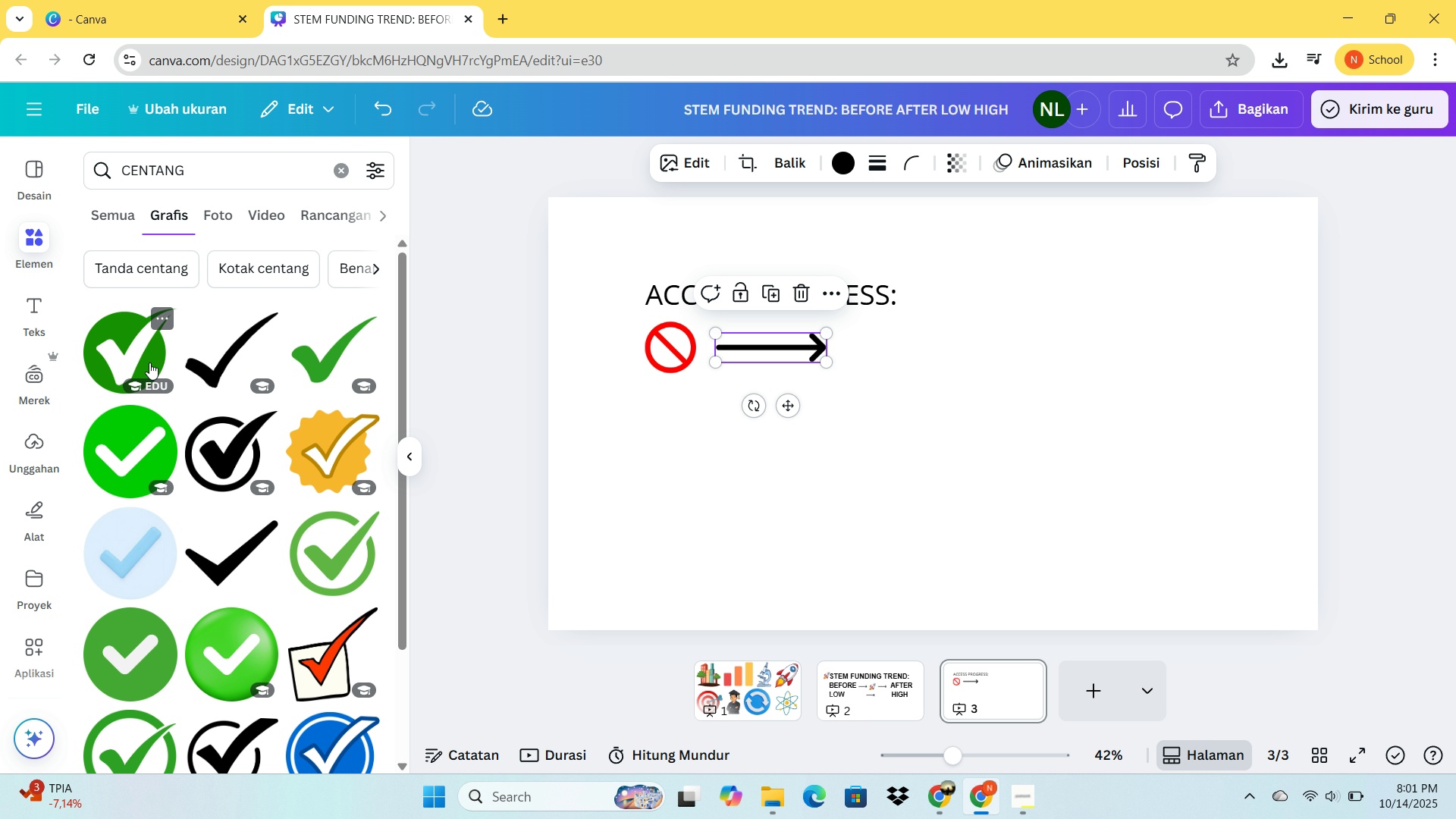 
mouse_move([297, 384])
 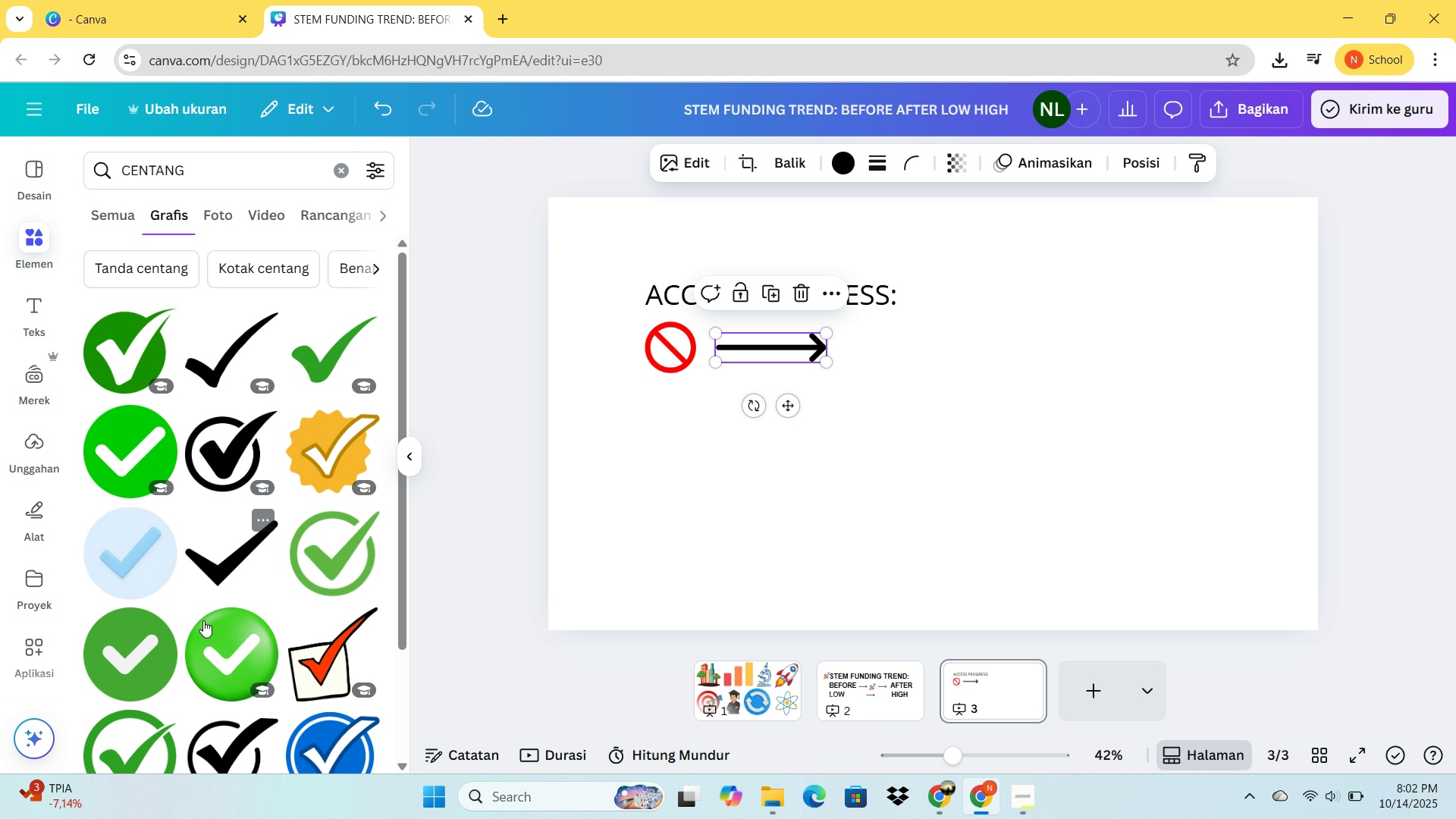 
scroll: coordinate [212, 635], scroll_direction: down, amount: 2.0
 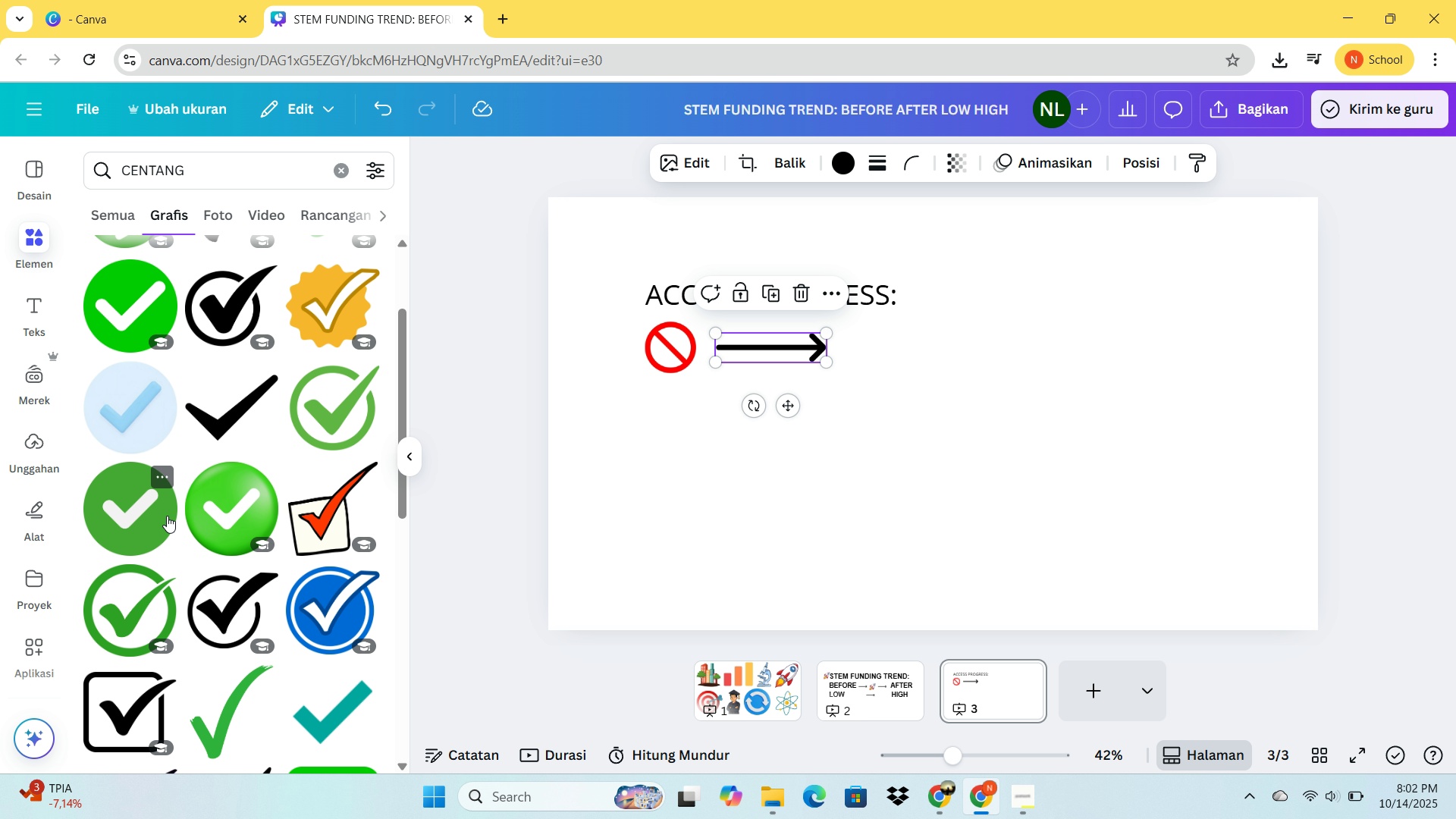 
left_click([155, 514])
 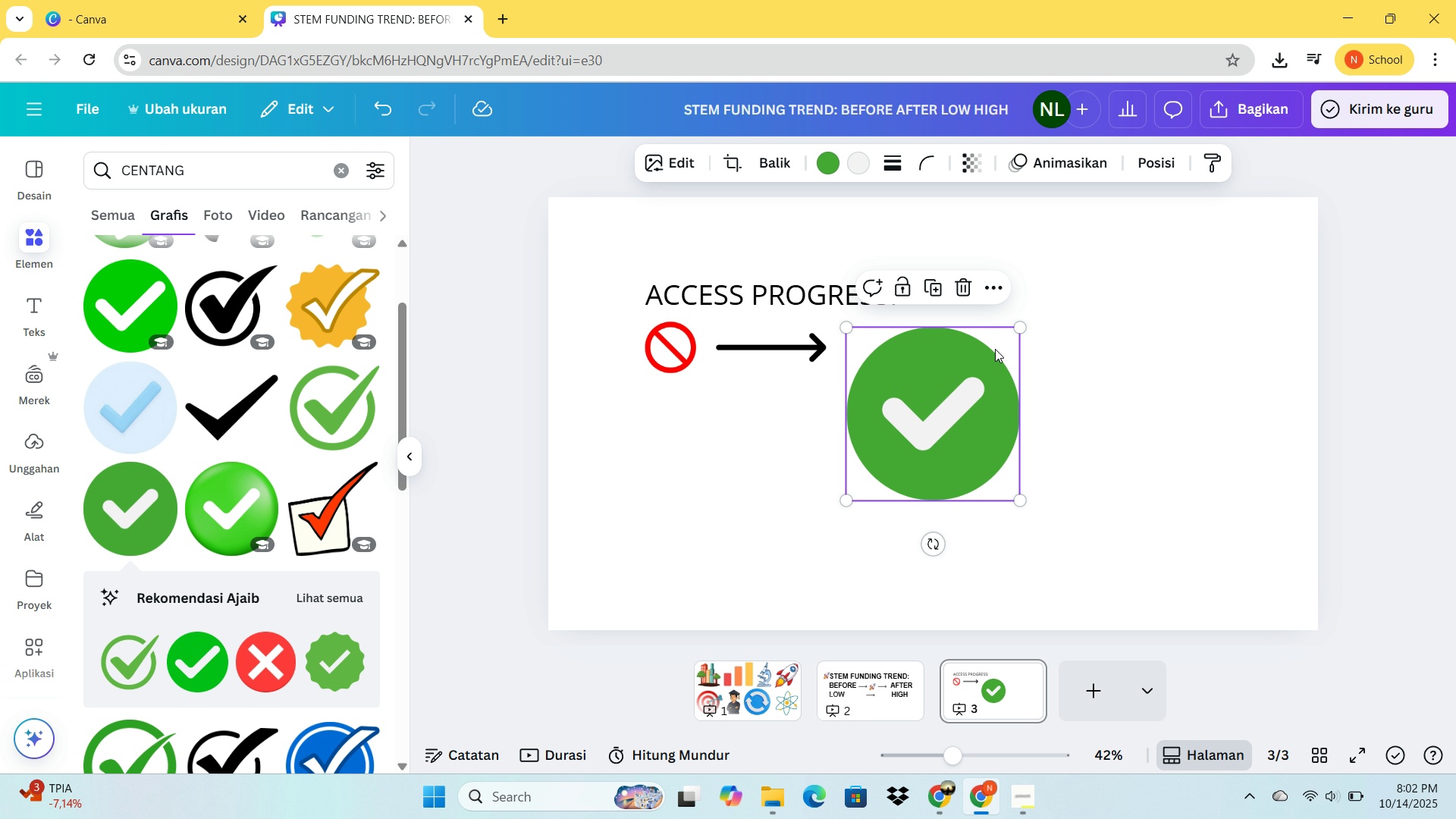 
key(Control+Z)
 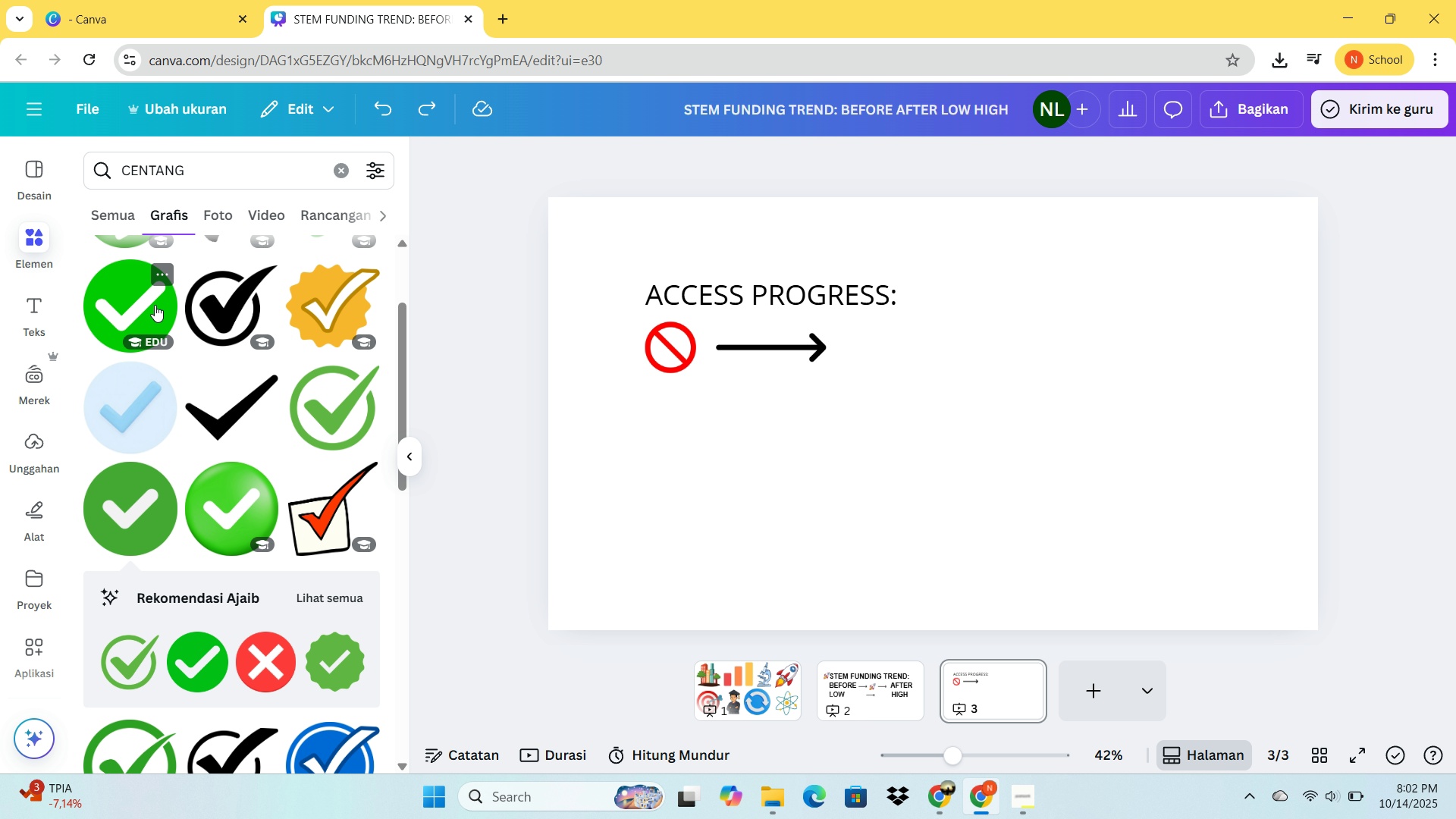 
left_click([155, 305])
 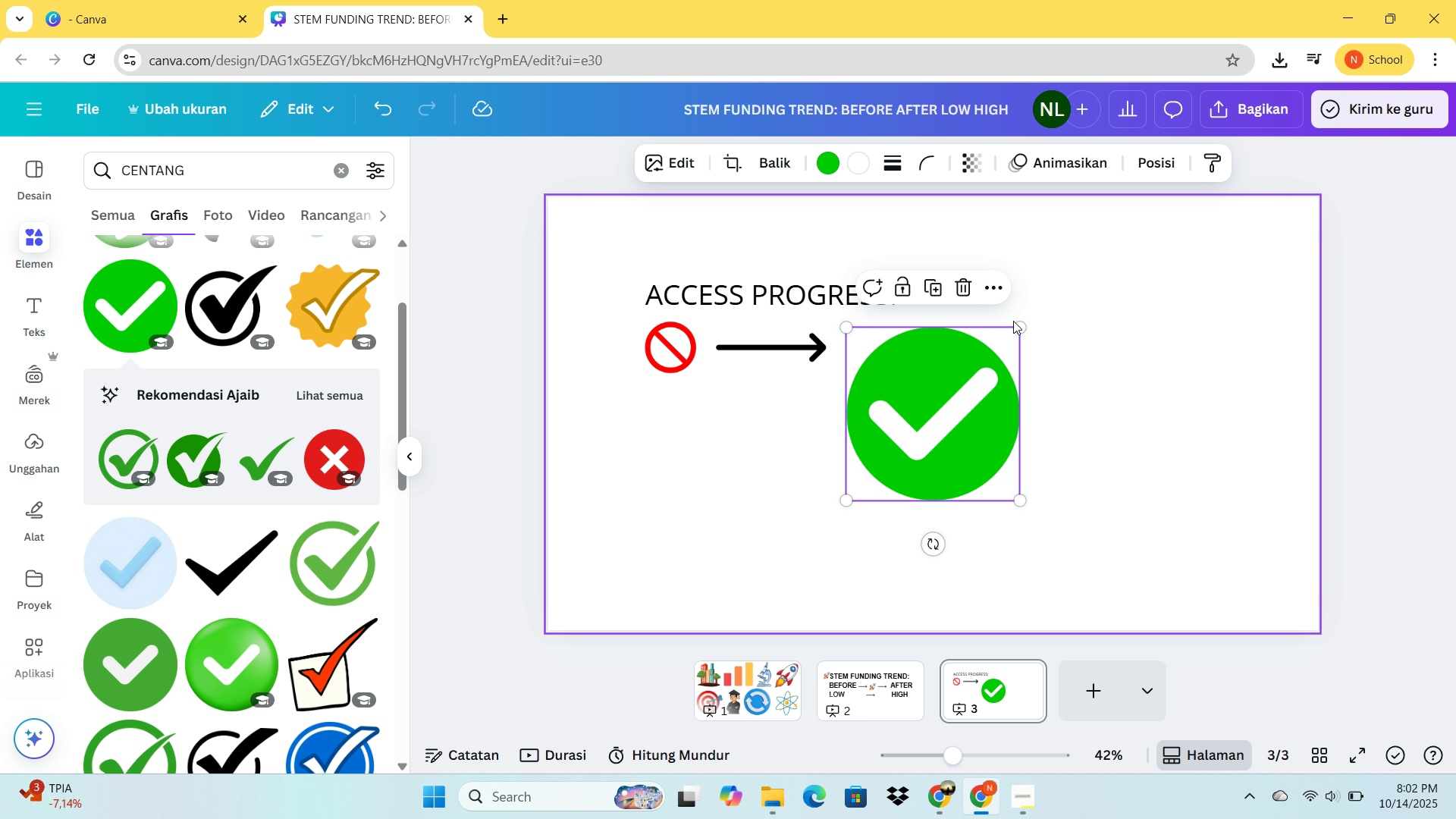 
left_click_drag(start_coordinate=[1023, 324], to_coordinate=[945, 450])
 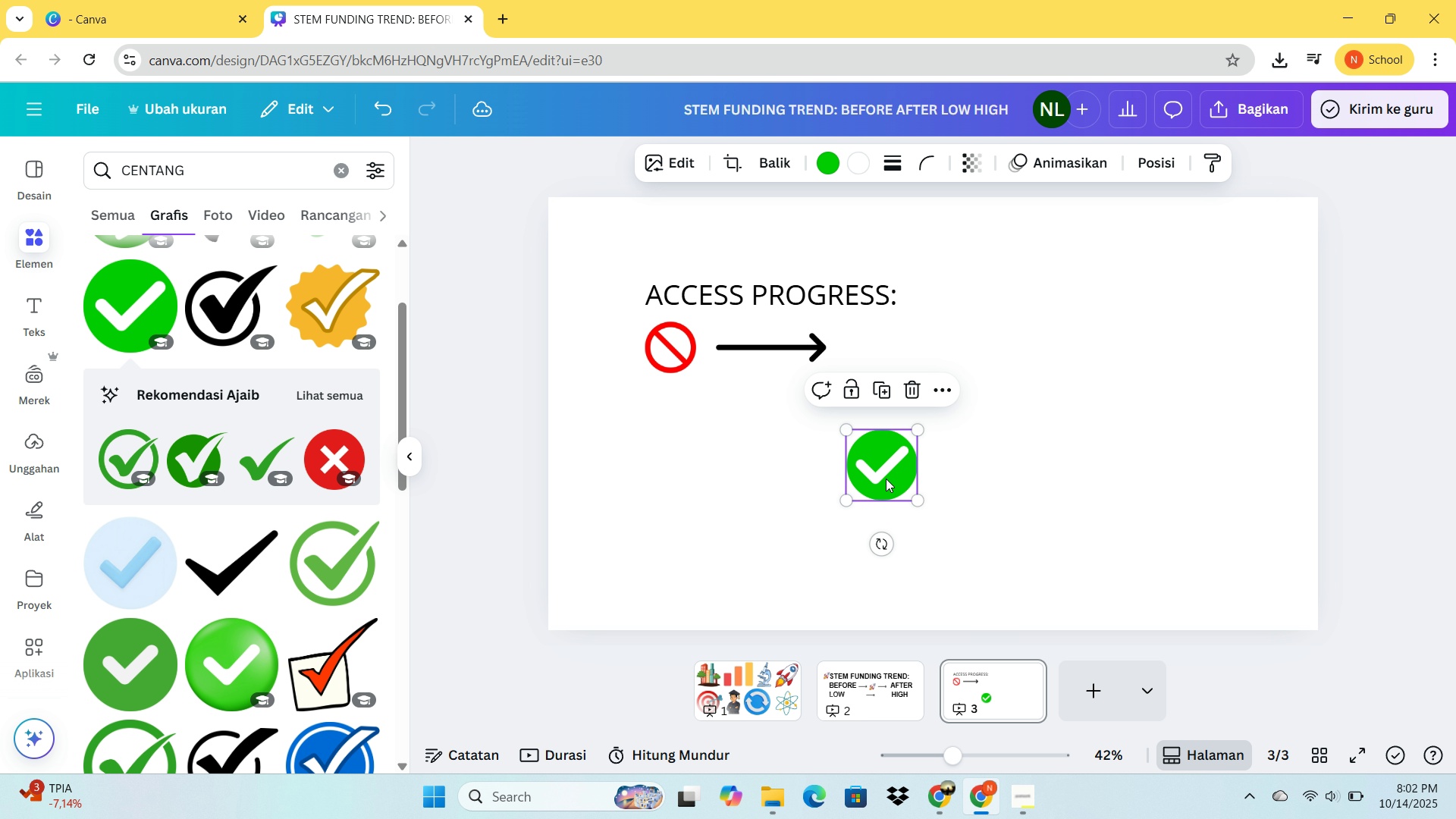 
left_click_drag(start_coordinate=[886, 479], to_coordinate=[899, 359])
 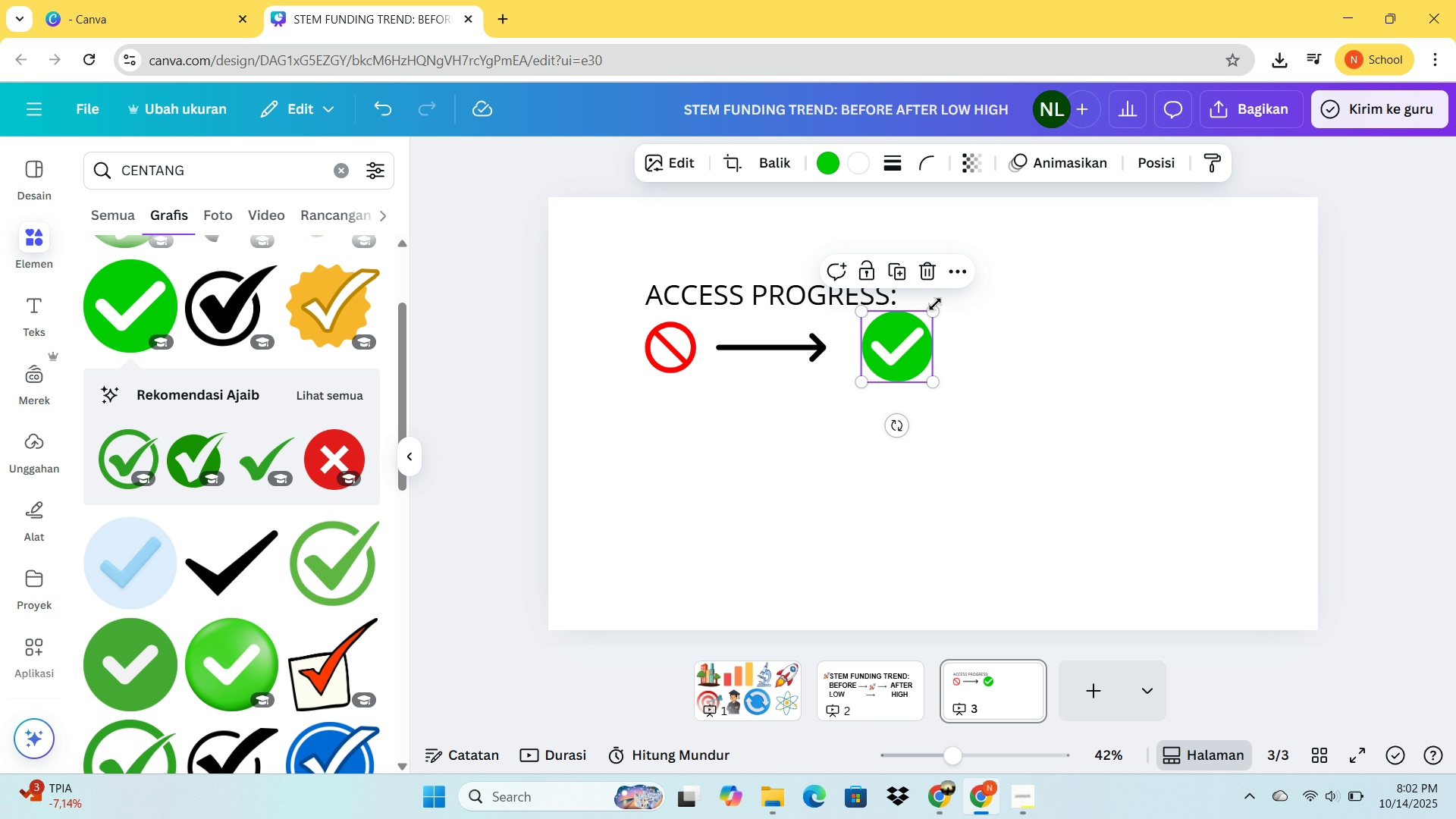 
left_click_drag(start_coordinate=[934, 307], to_coordinate=[921, 331])
 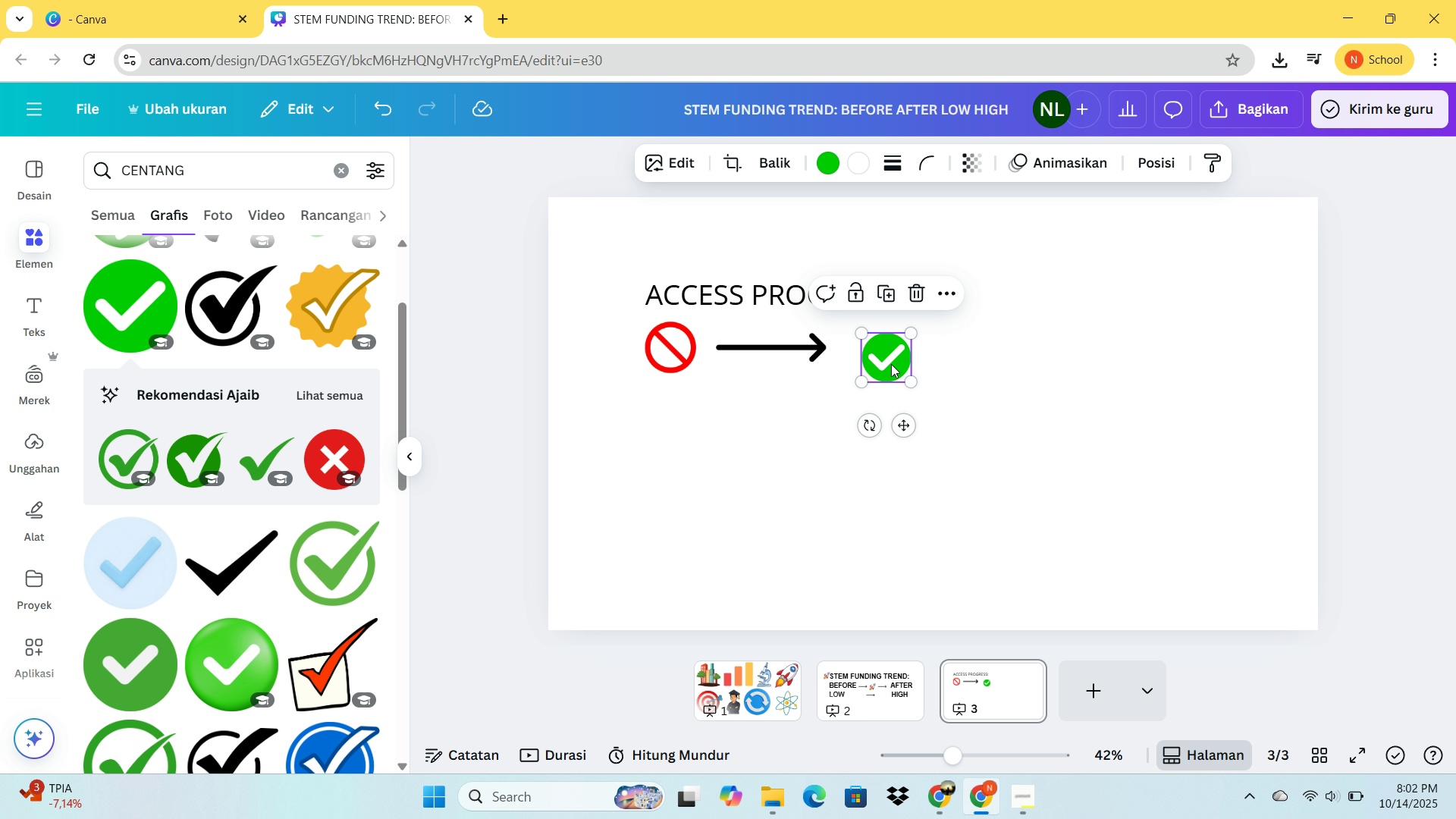 
left_click_drag(start_coordinate=[889, 363], to_coordinate=[870, 352])
 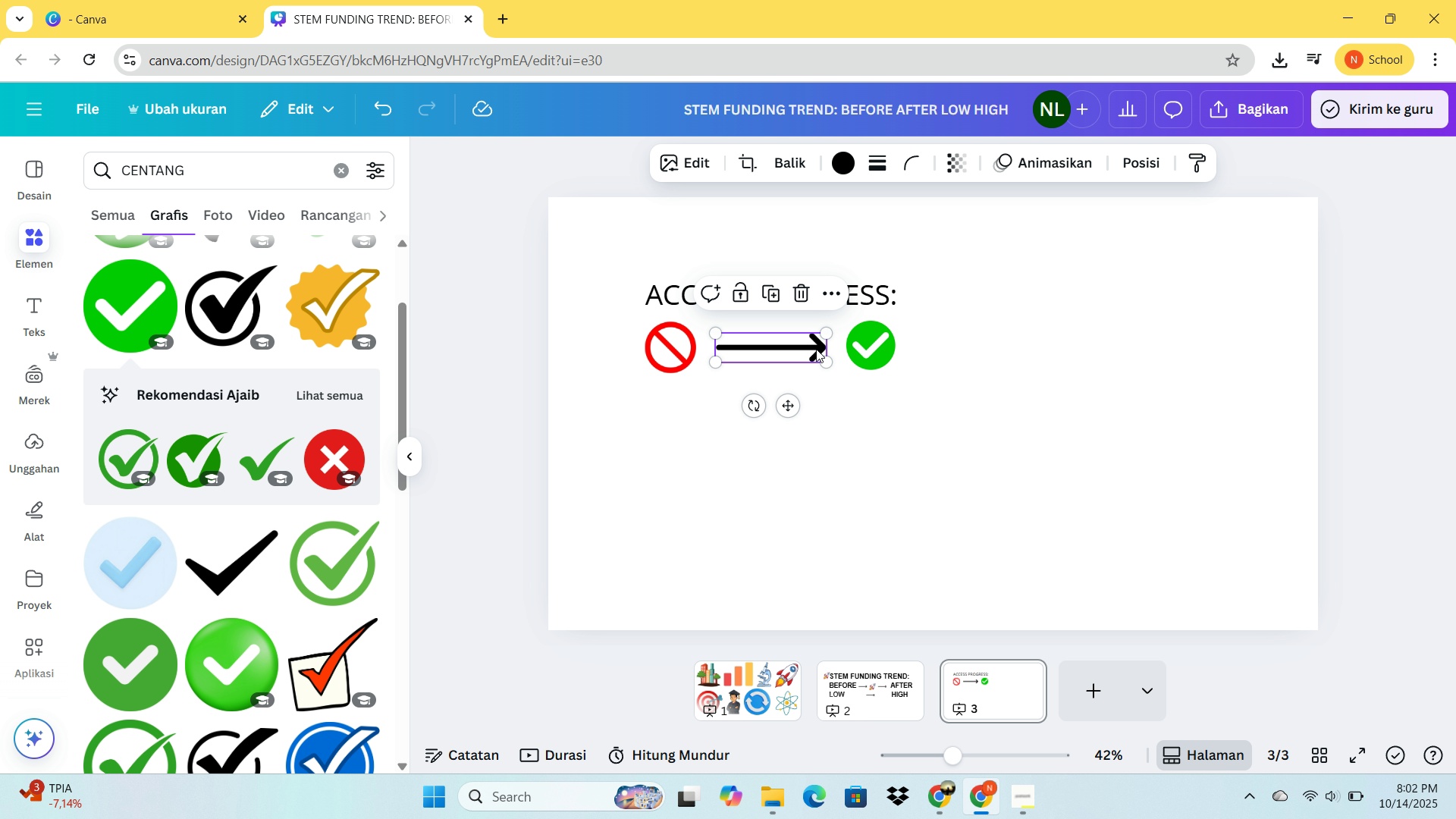 
left_click([816, 349])
 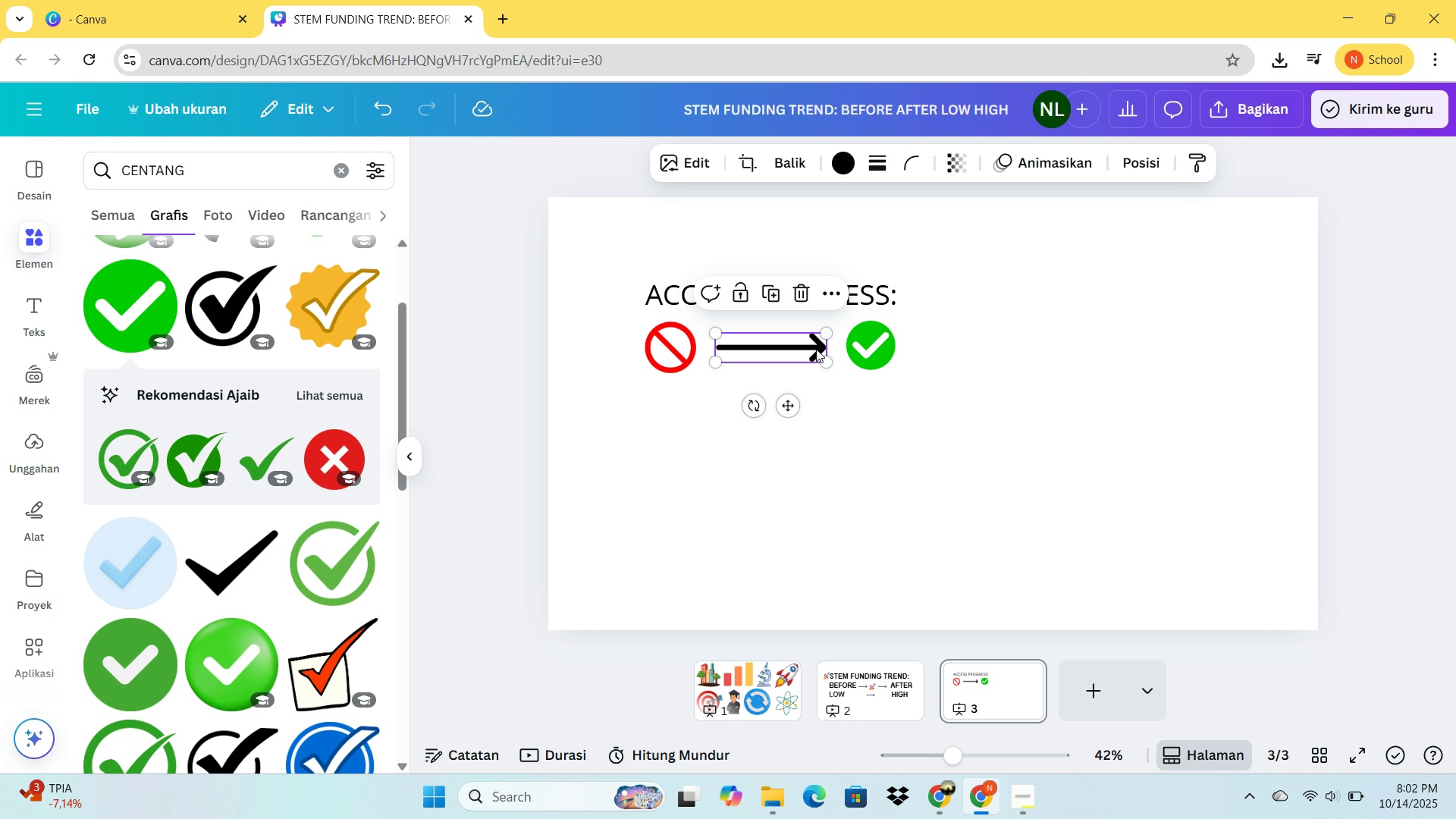 
key(Control+C)
 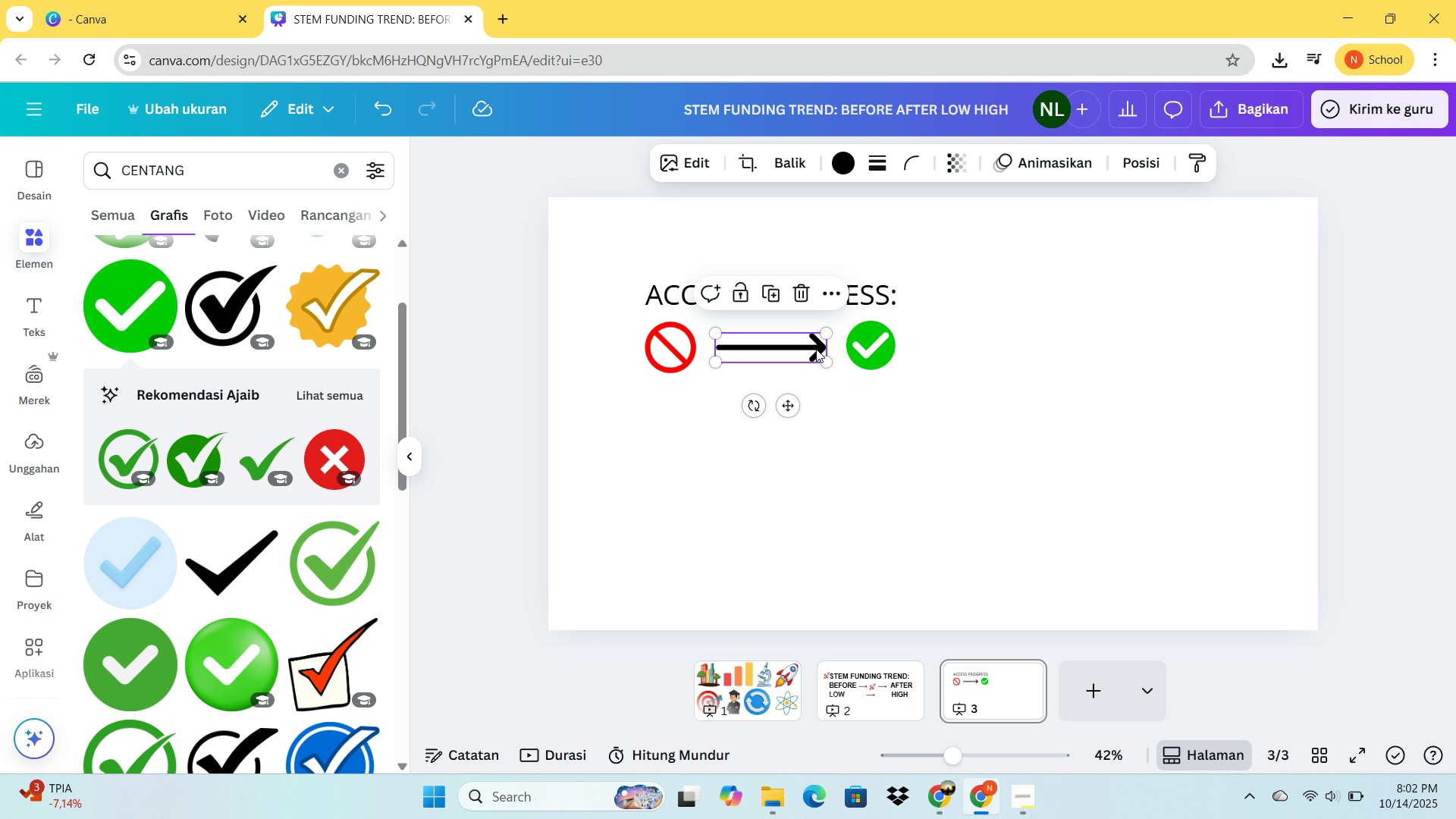 
key(Control+V)
 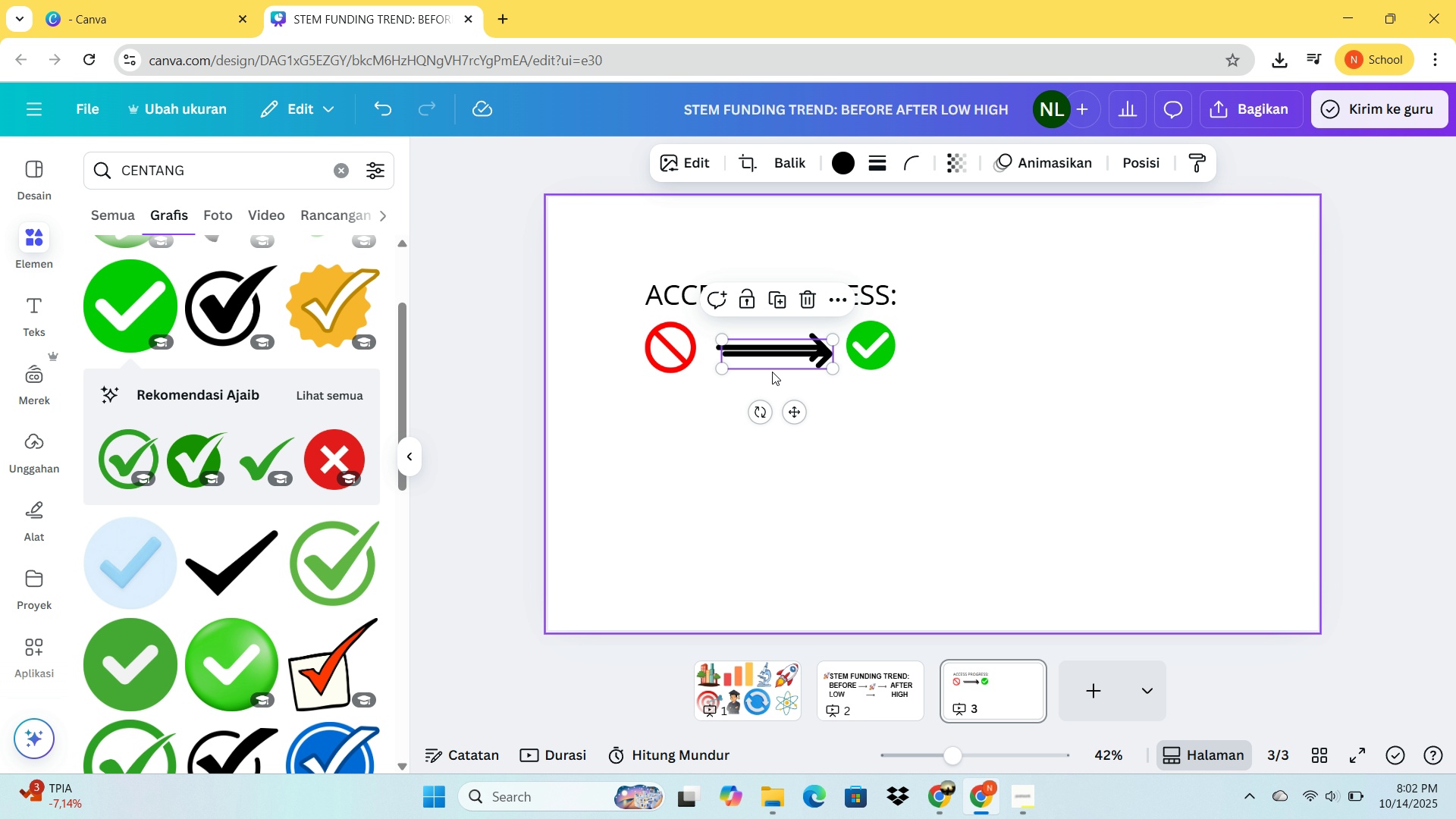 
left_click_drag(start_coordinate=[767, 354], to_coordinate=[962, 344])
 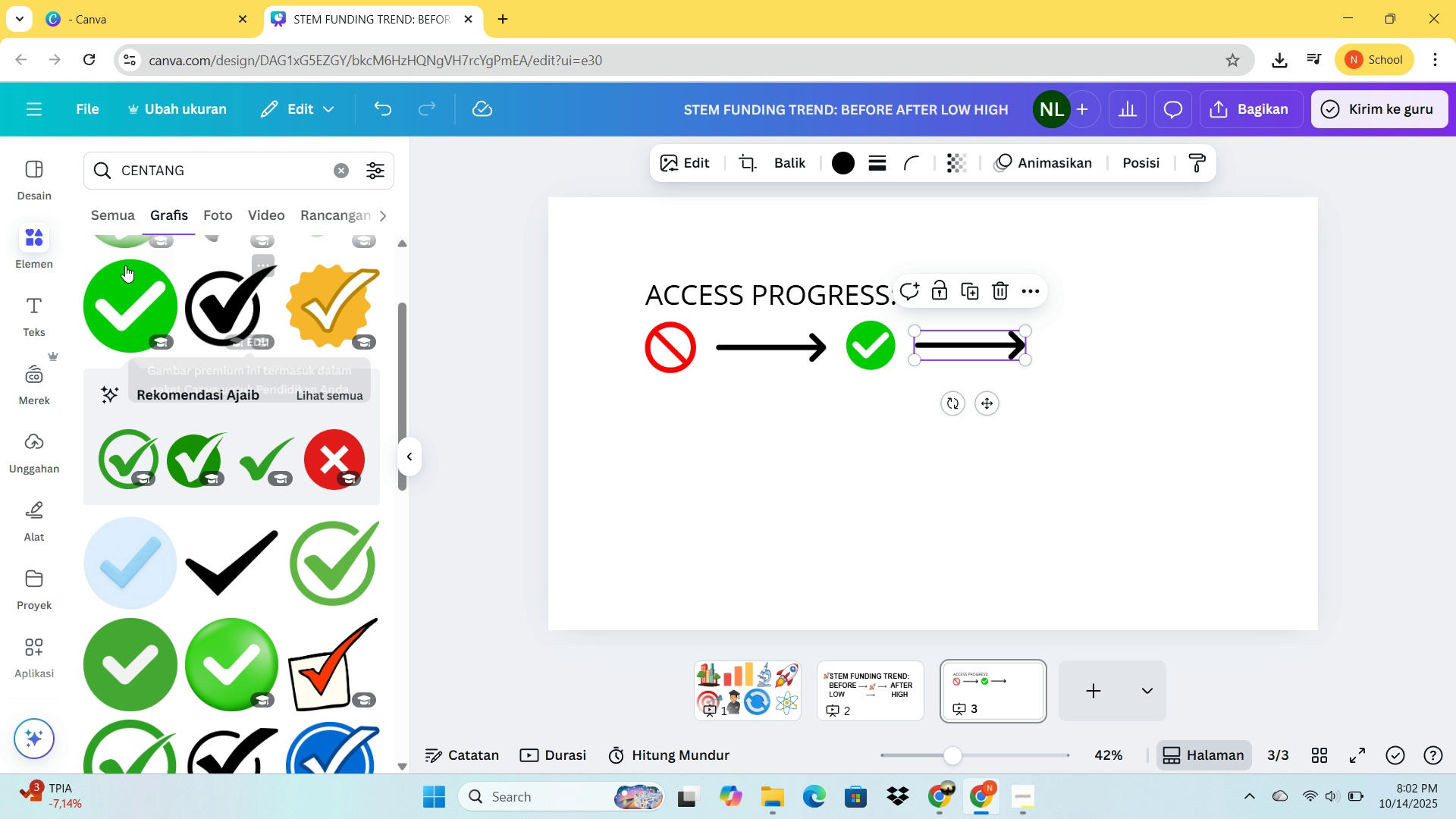 
left_click_drag(start_coordinate=[203, 171], to_coordinate=[67, 151])
 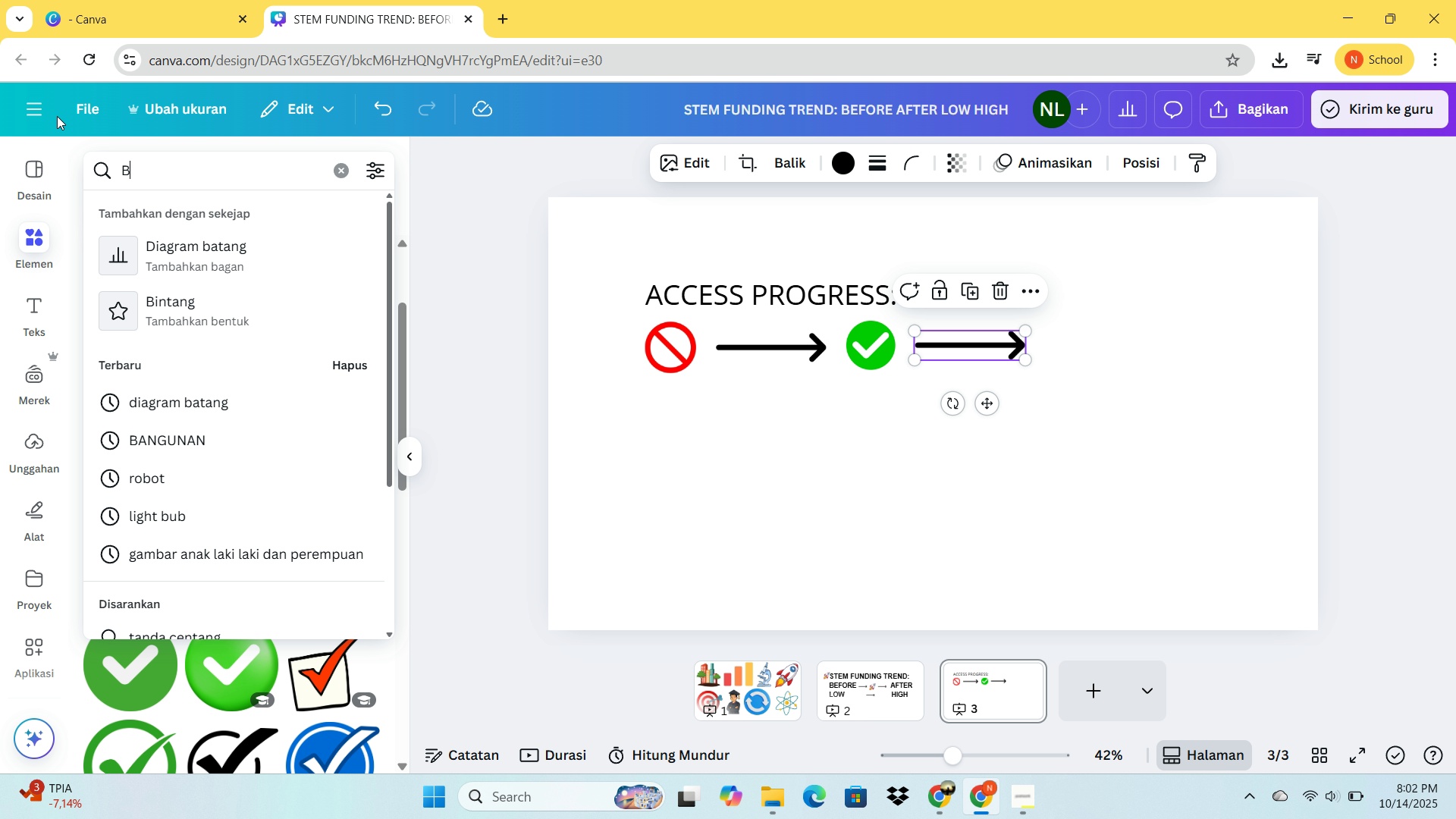 
type(BINTANG)
 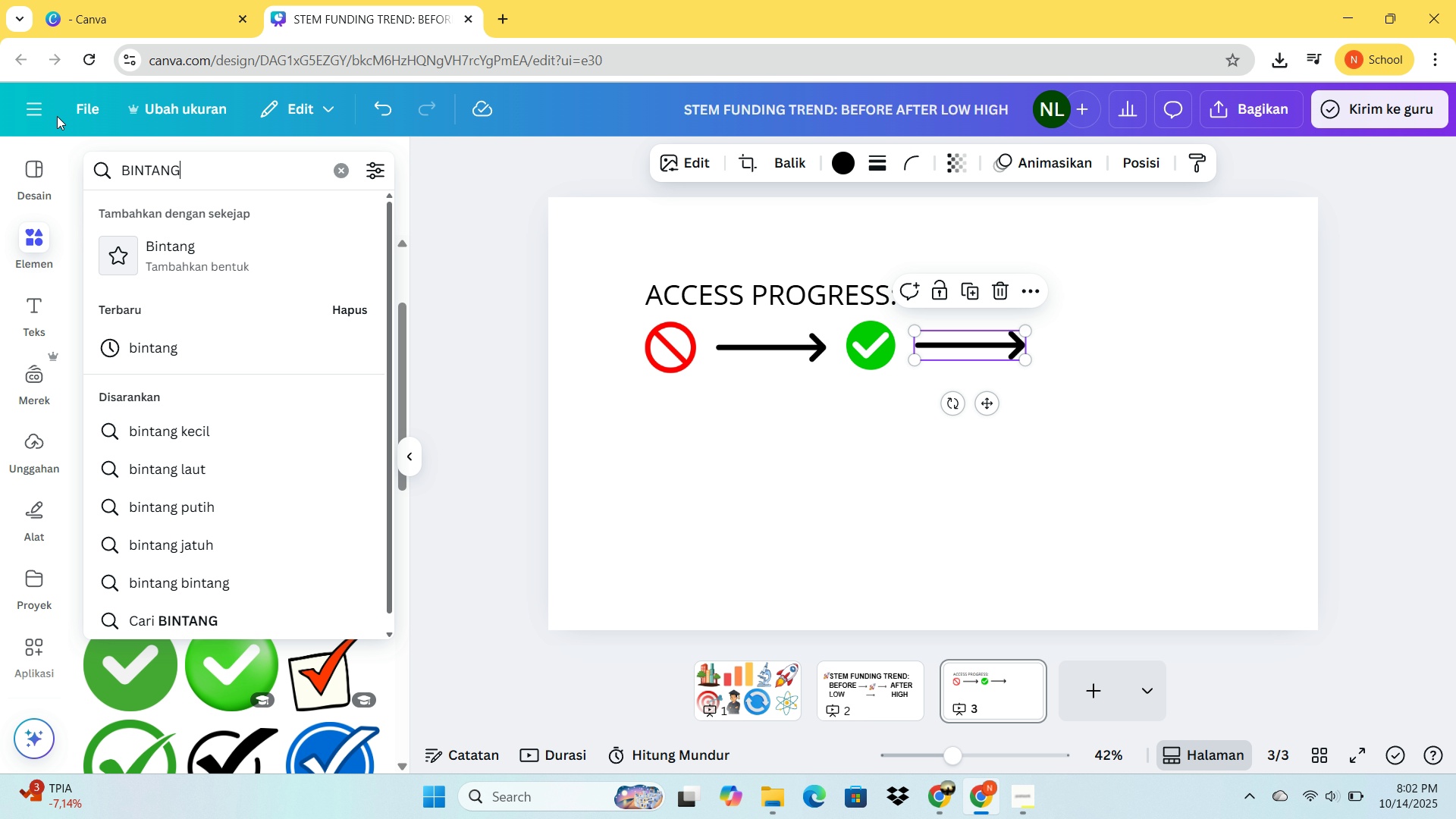 
key(Enter)
 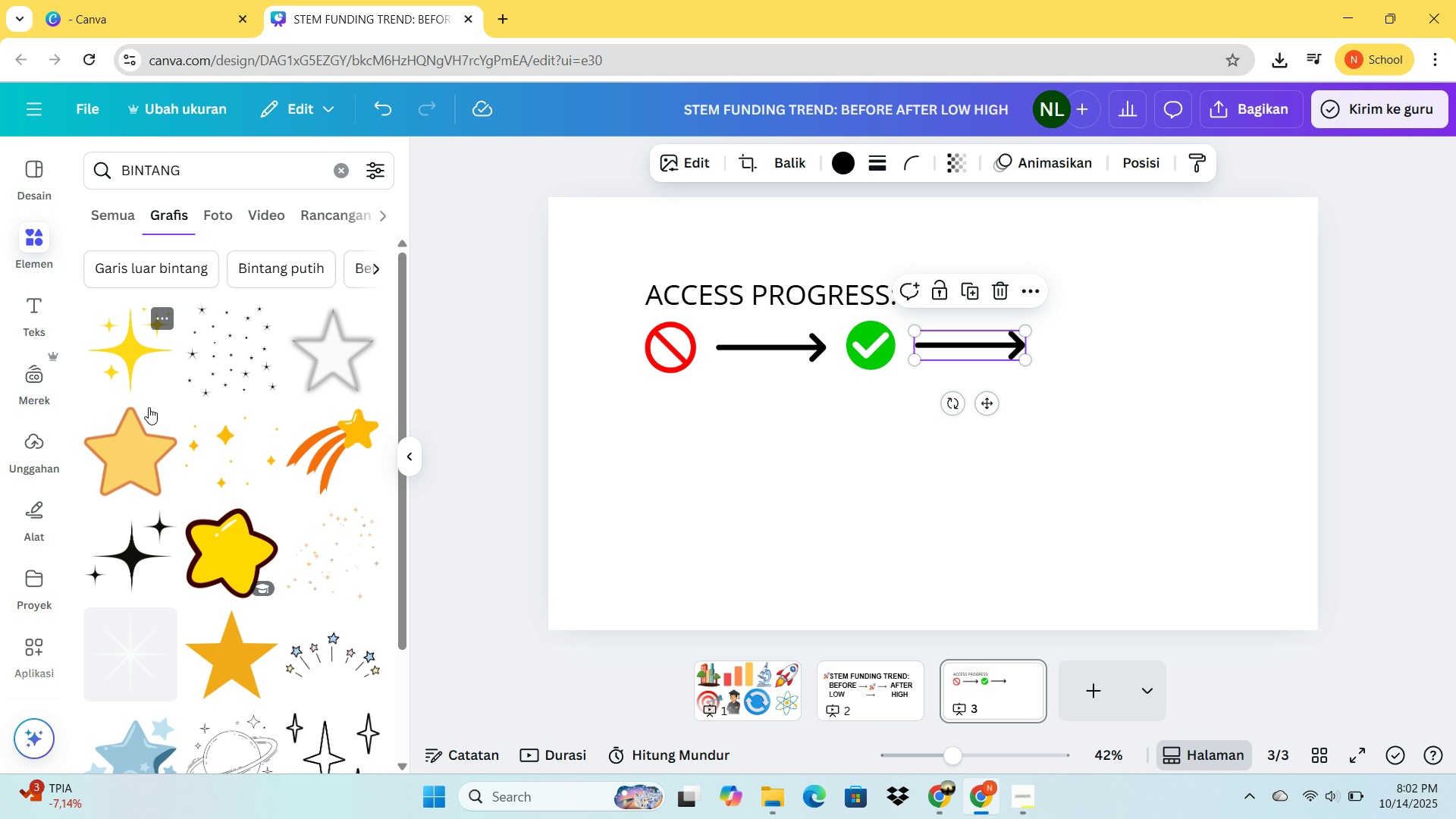 
scroll: coordinate [231, 532], scroll_direction: down, amount: 3.0
 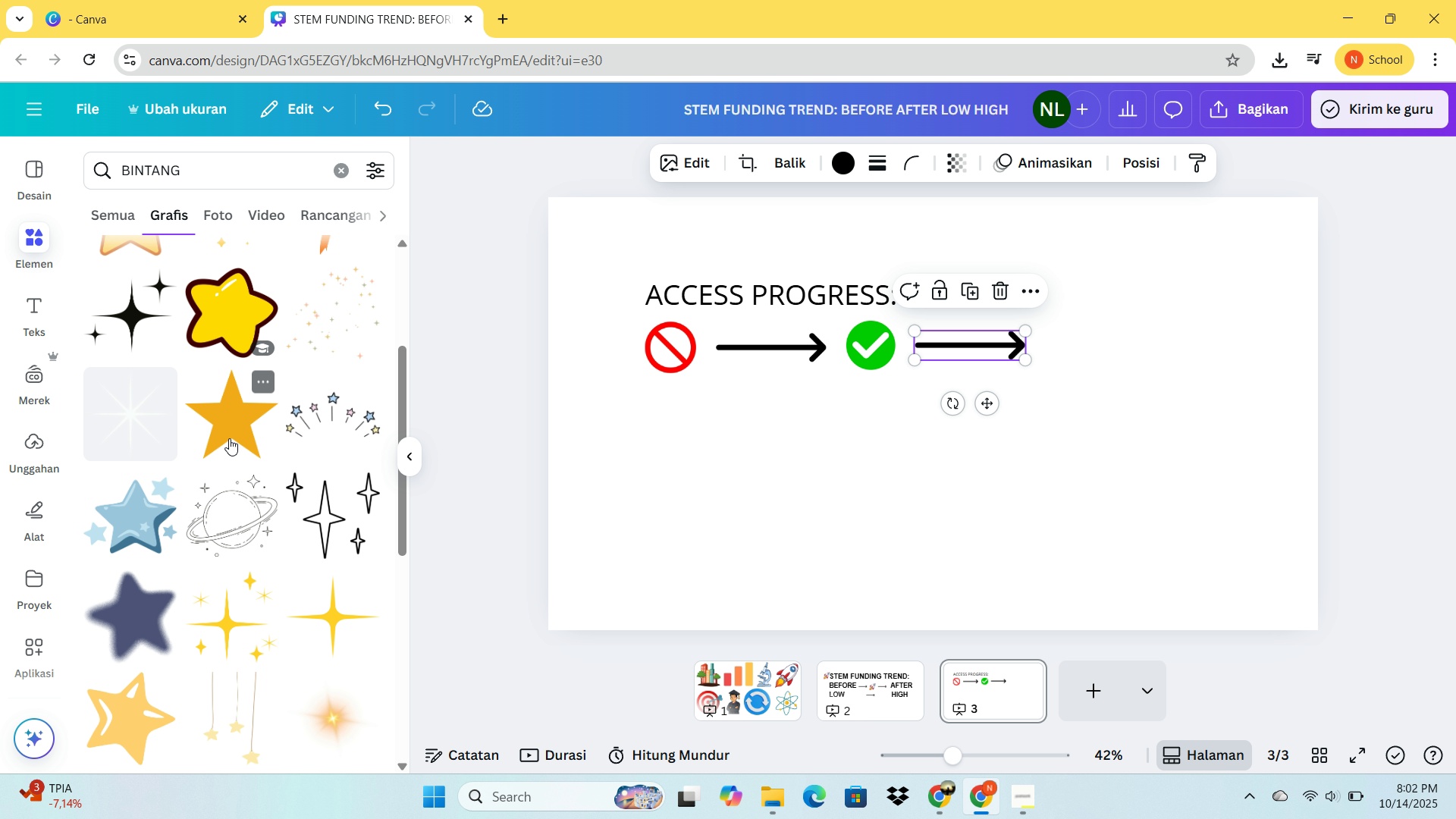 
left_click([229, 438])
 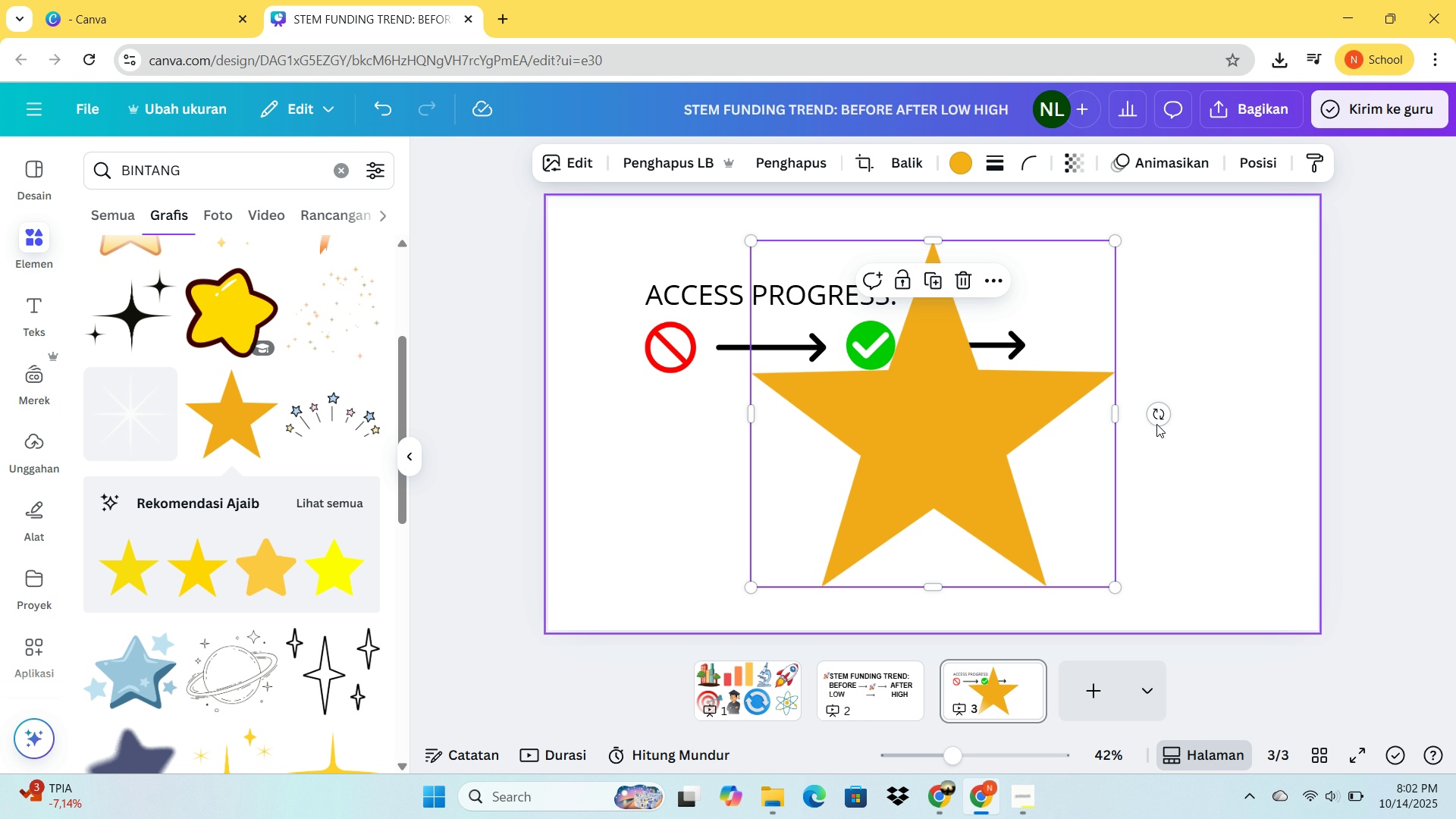 
scroll: coordinate [309, 638], scroll_direction: down, amount: 8.0
 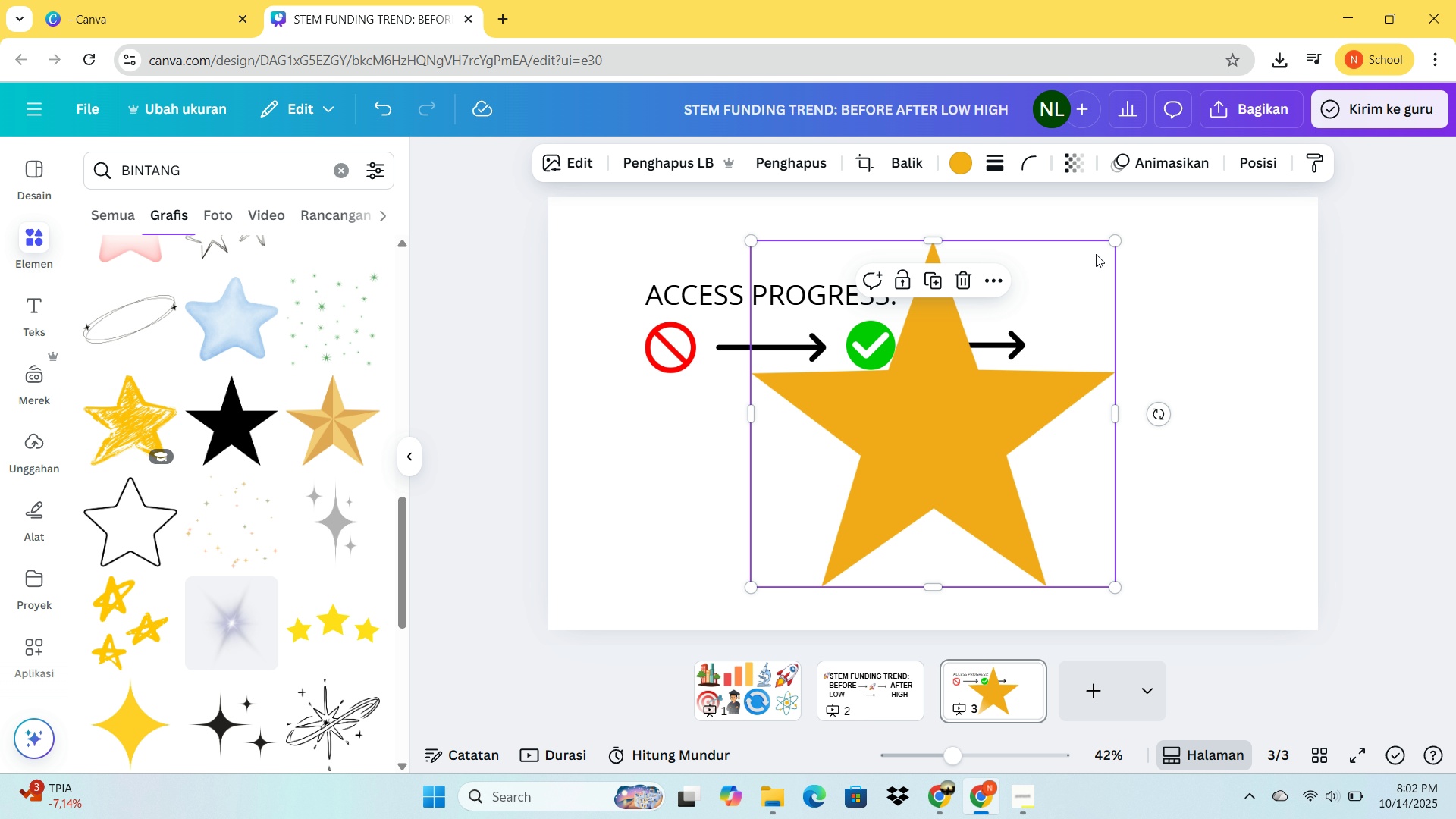 
left_click_drag(start_coordinate=[1111, 240], to_coordinate=[817, 509])
 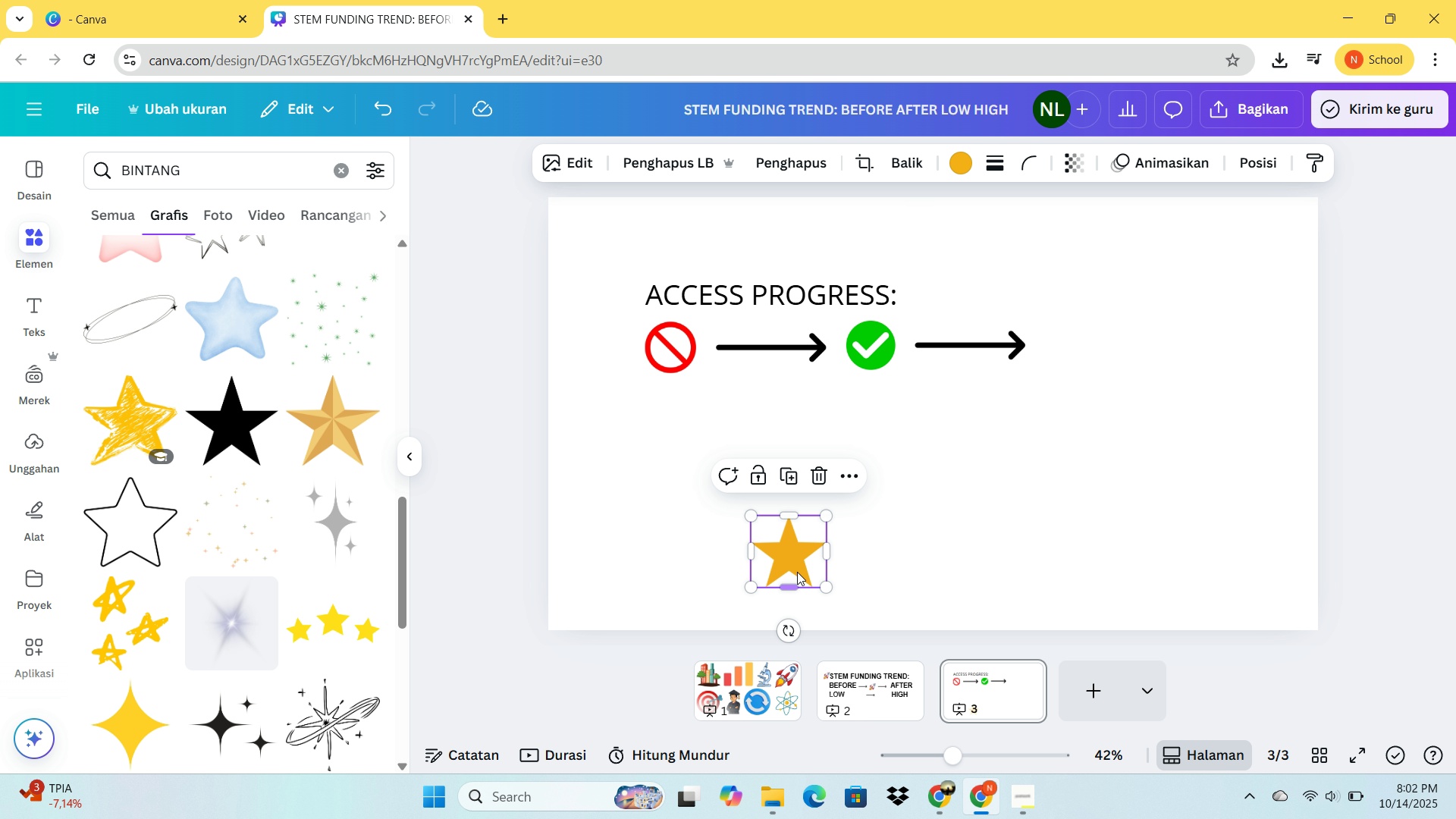 
left_click_drag(start_coordinate=[797, 570], to_coordinate=[1112, 340])
 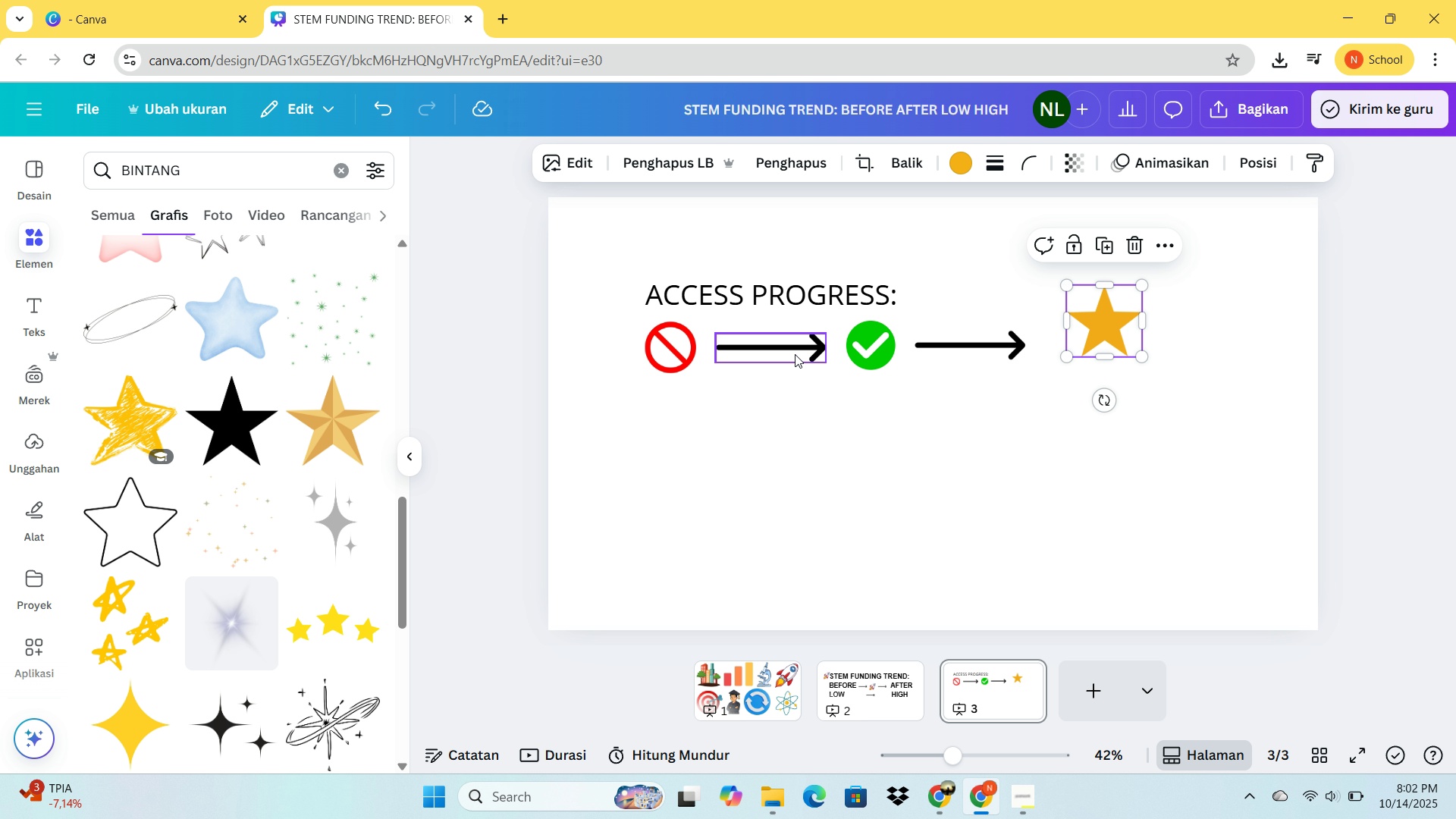 
left_click([795, 354])
 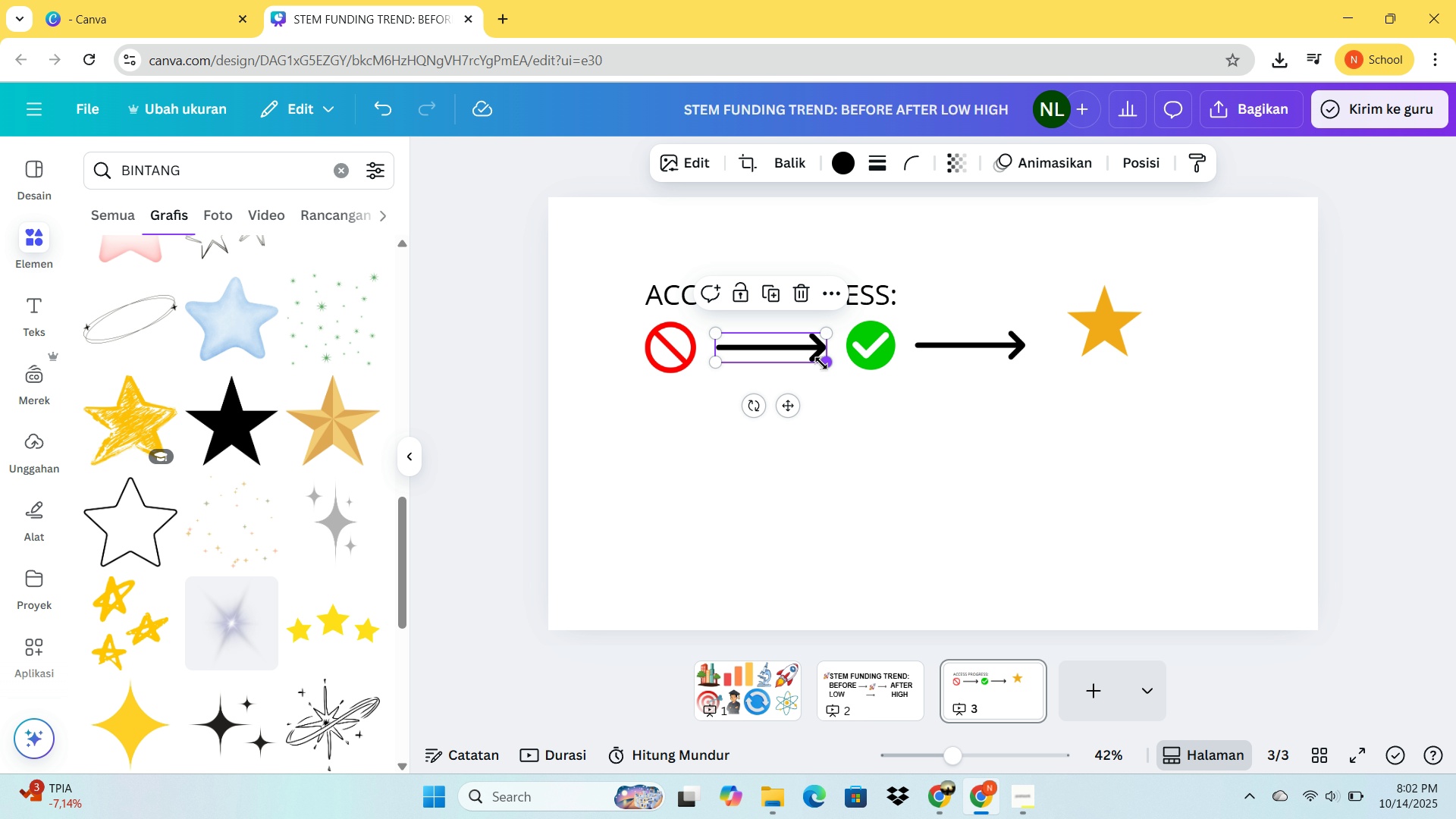 
left_click_drag(start_coordinate=[826, 364], to_coordinate=[777, 363])
 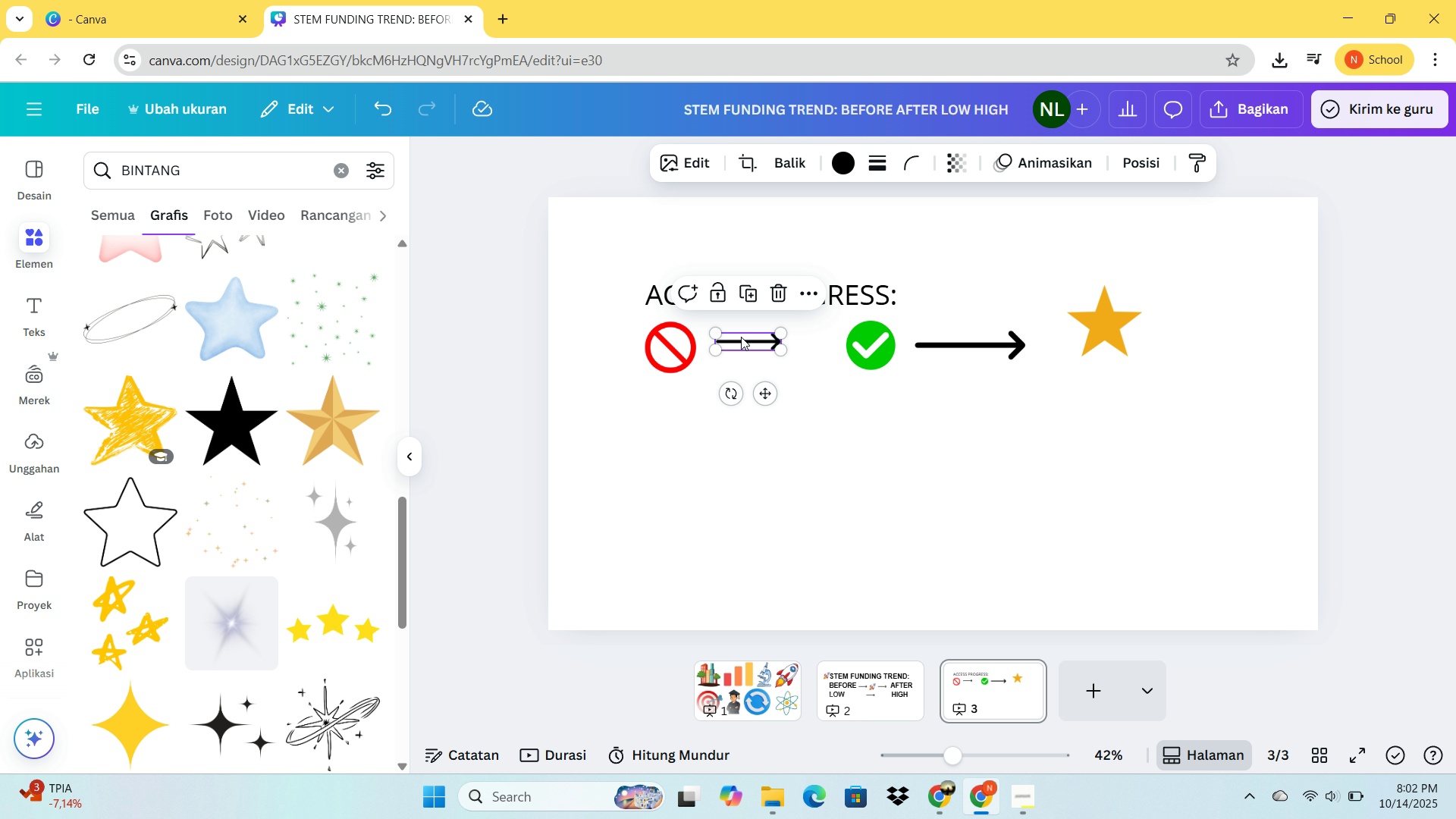 
left_click_drag(start_coordinate=[742, 337], to_coordinate=[734, 342])
 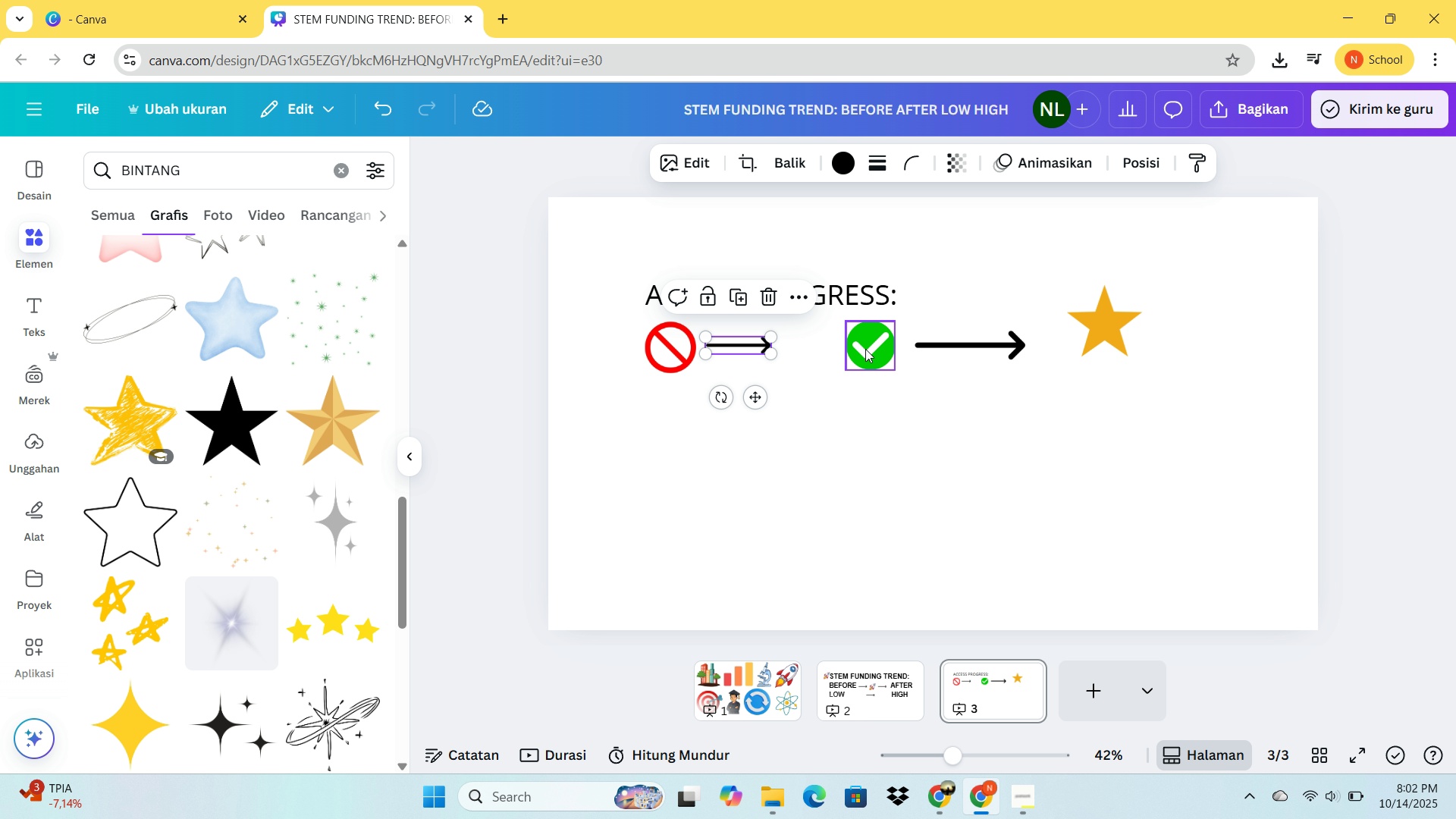 
left_click_drag(start_coordinate=[867, 349], to_coordinate=[800, 349])
 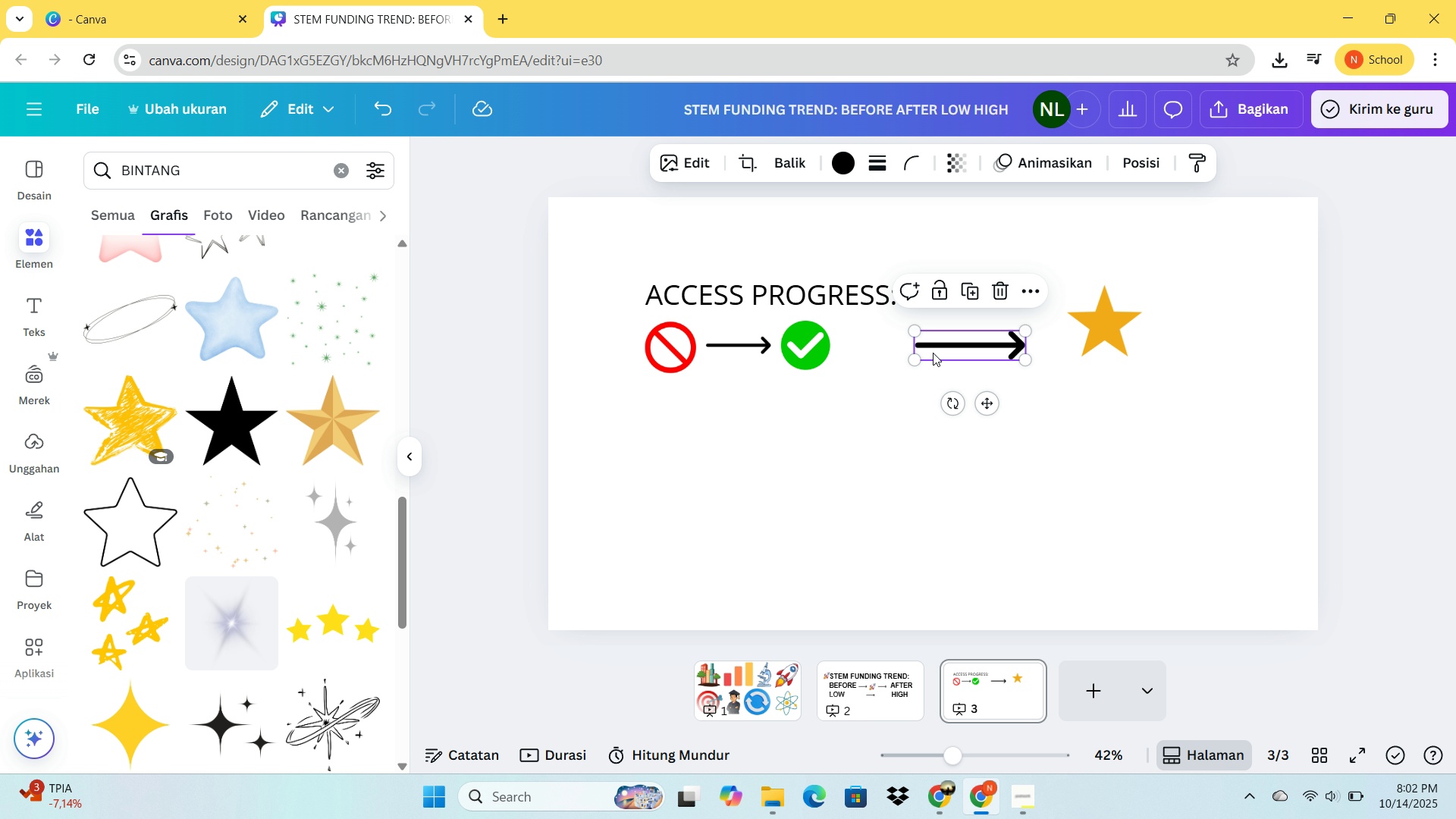 
left_click([933, 353])
 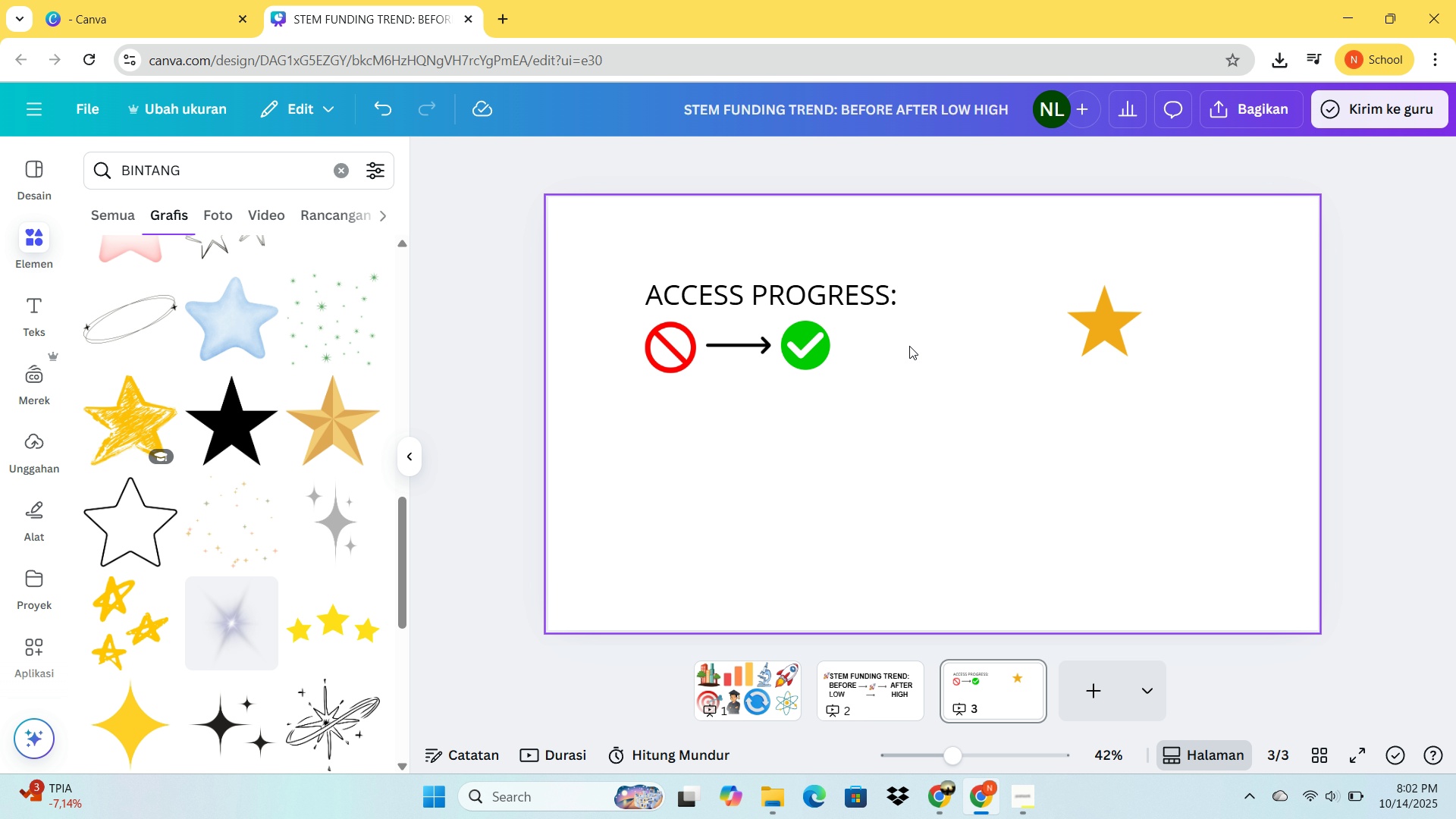 
key(Delete)
 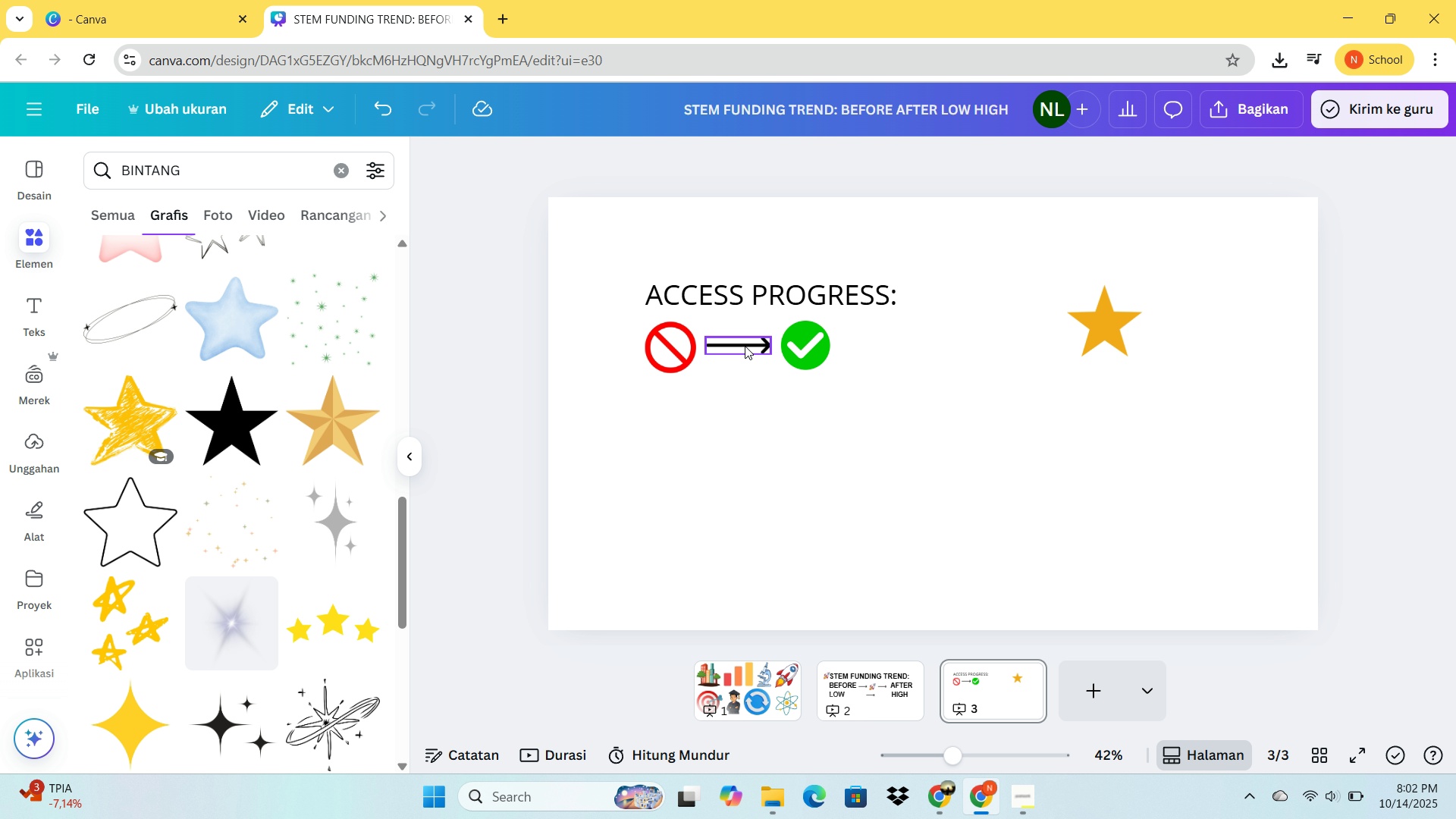 
left_click([745, 346])
 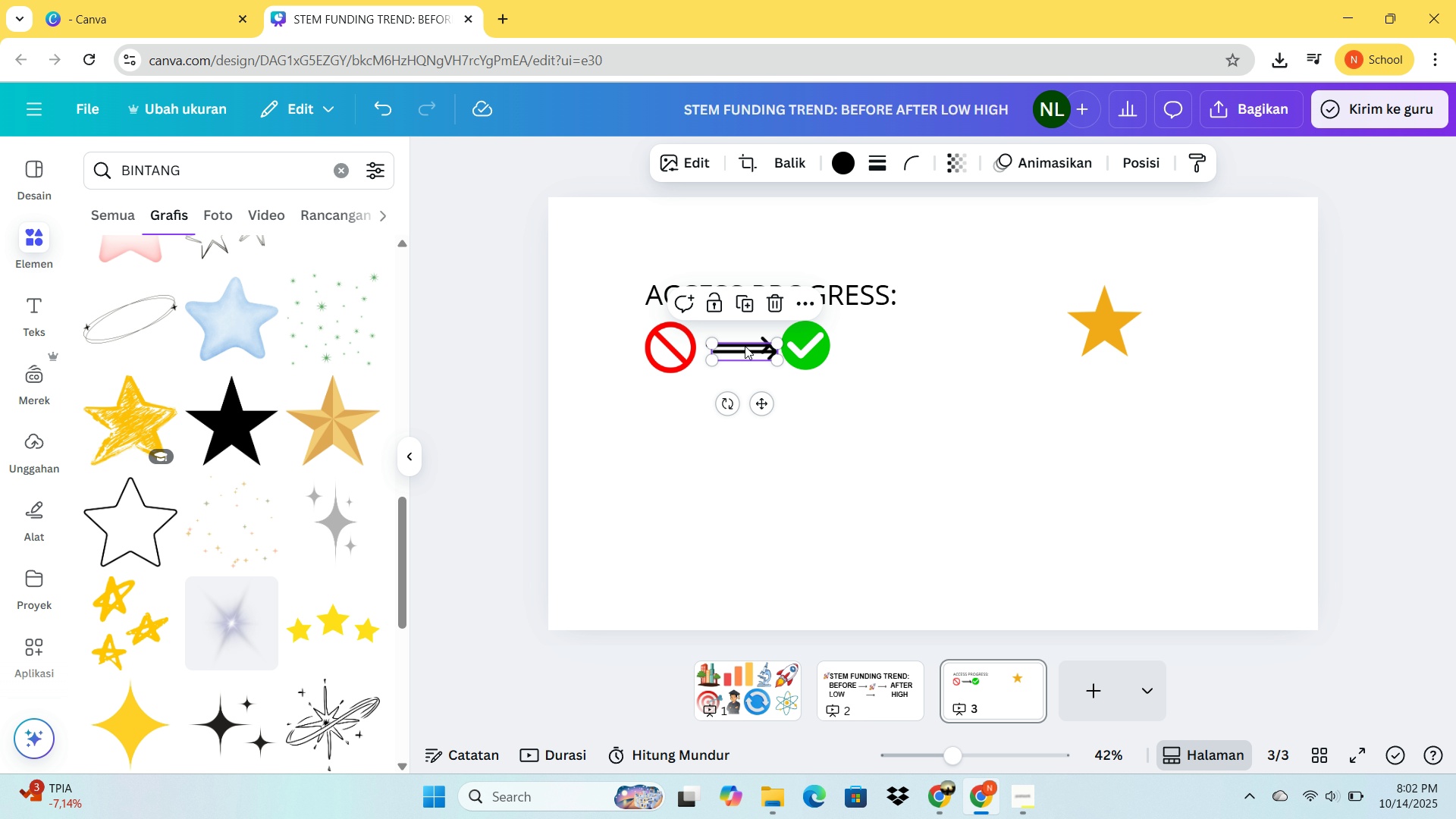 
key(Control+C)
 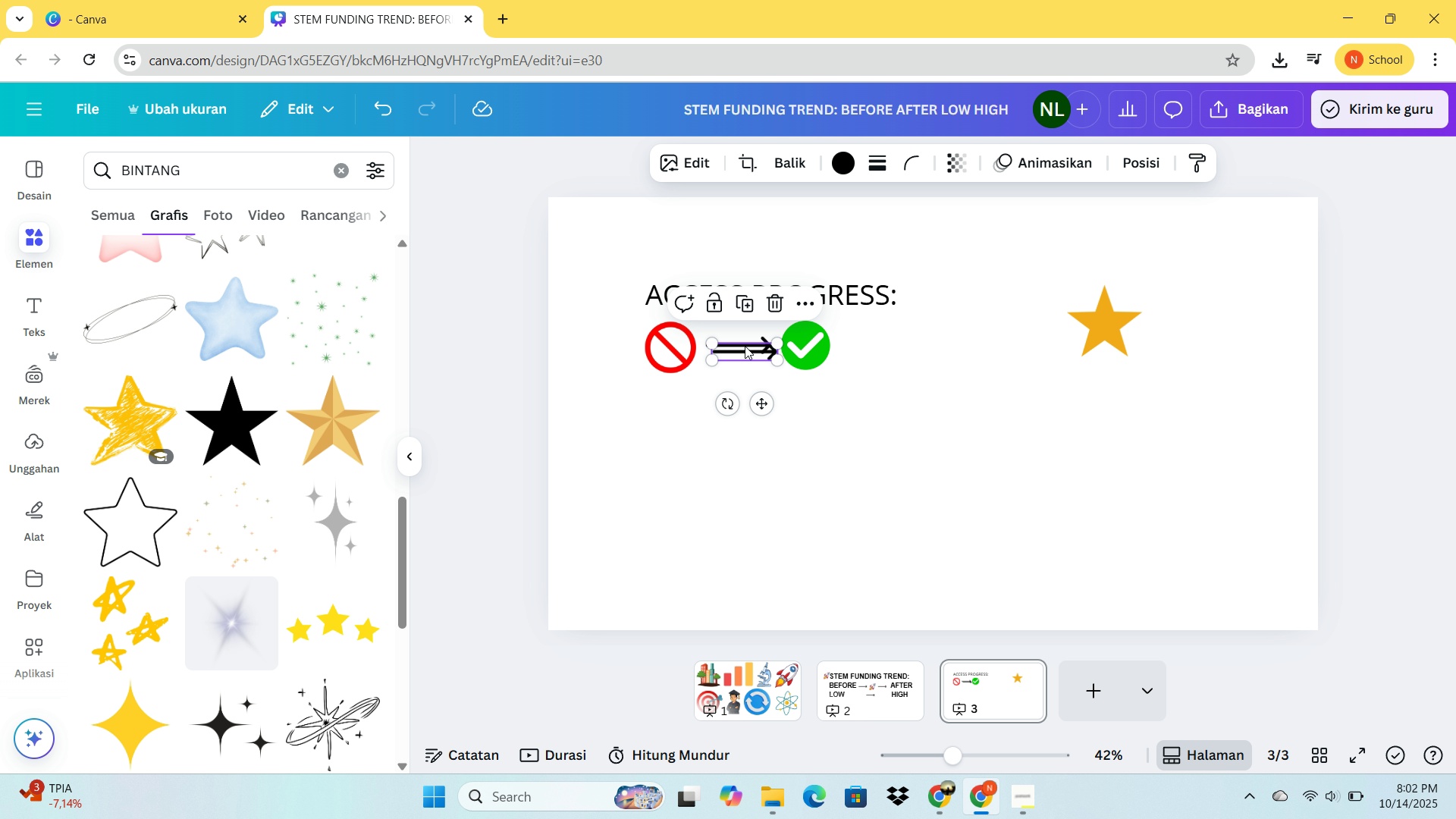 
key(Control+V)
 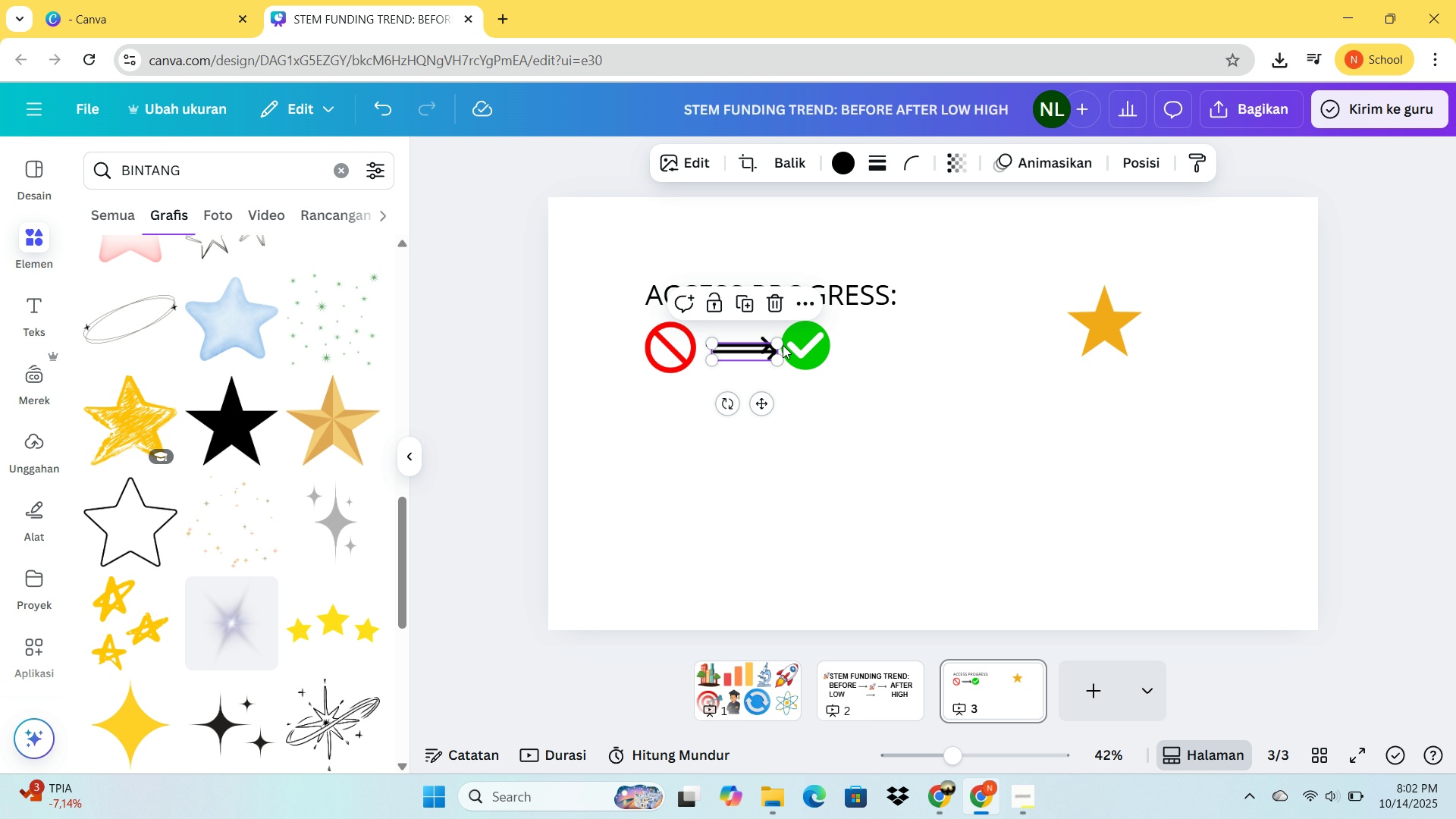 
left_click_drag(start_coordinate=[745, 346], to_coordinate=[878, 337])
 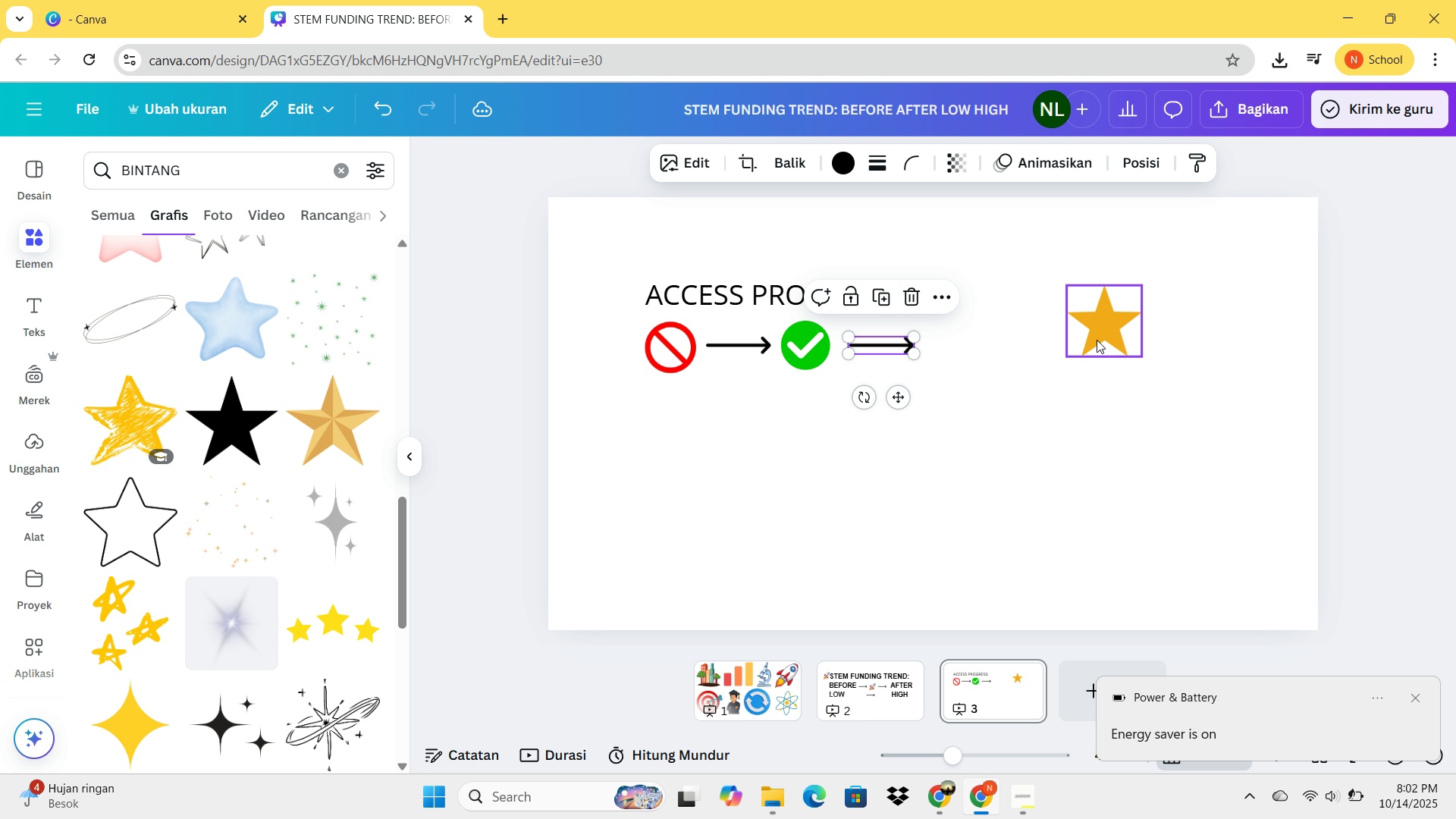 
left_click_drag(start_coordinate=[1106, 332], to_coordinate=[986, 351])
 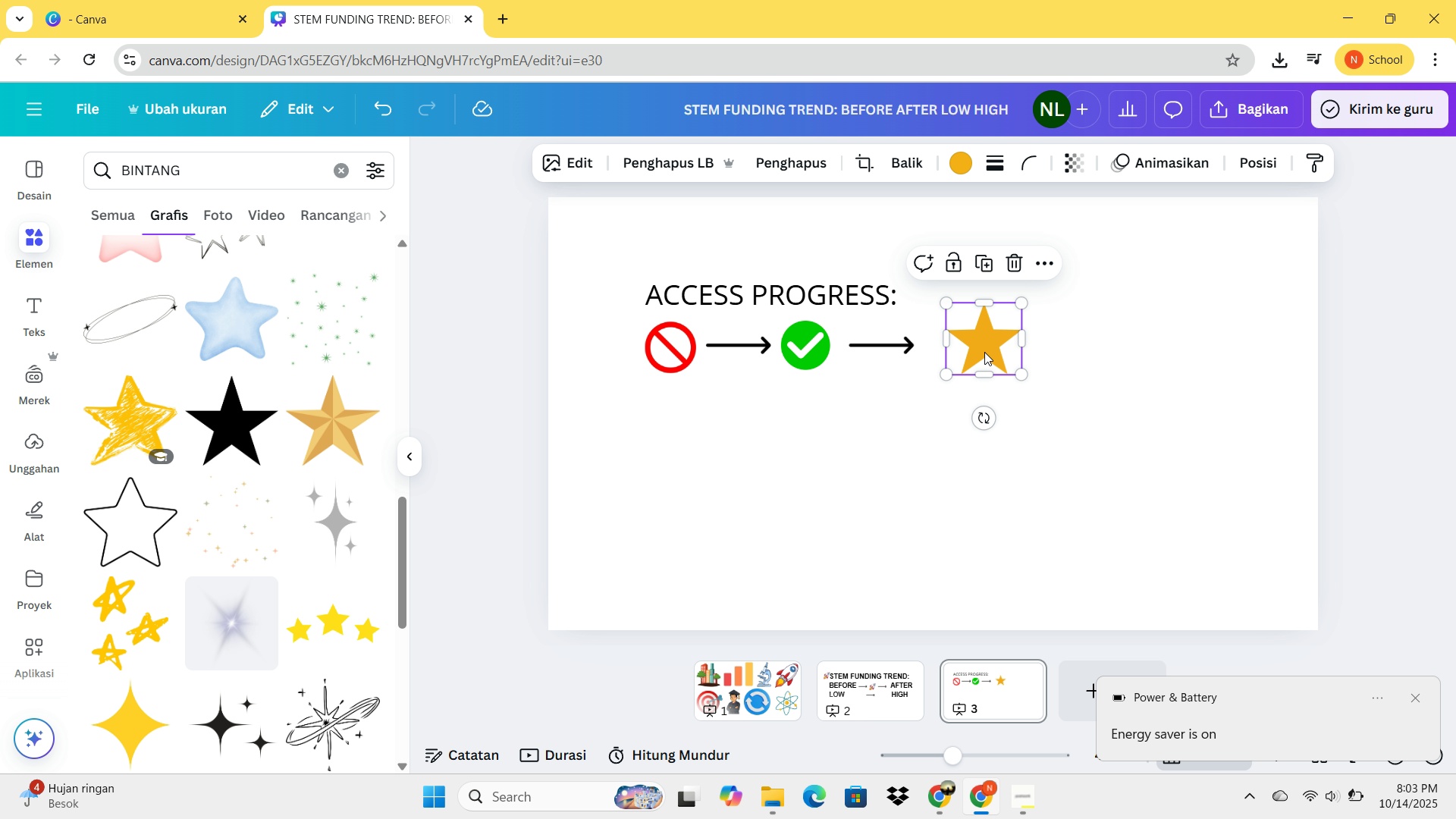 
left_click_drag(start_coordinate=[984, 352], to_coordinate=[952, 355])
 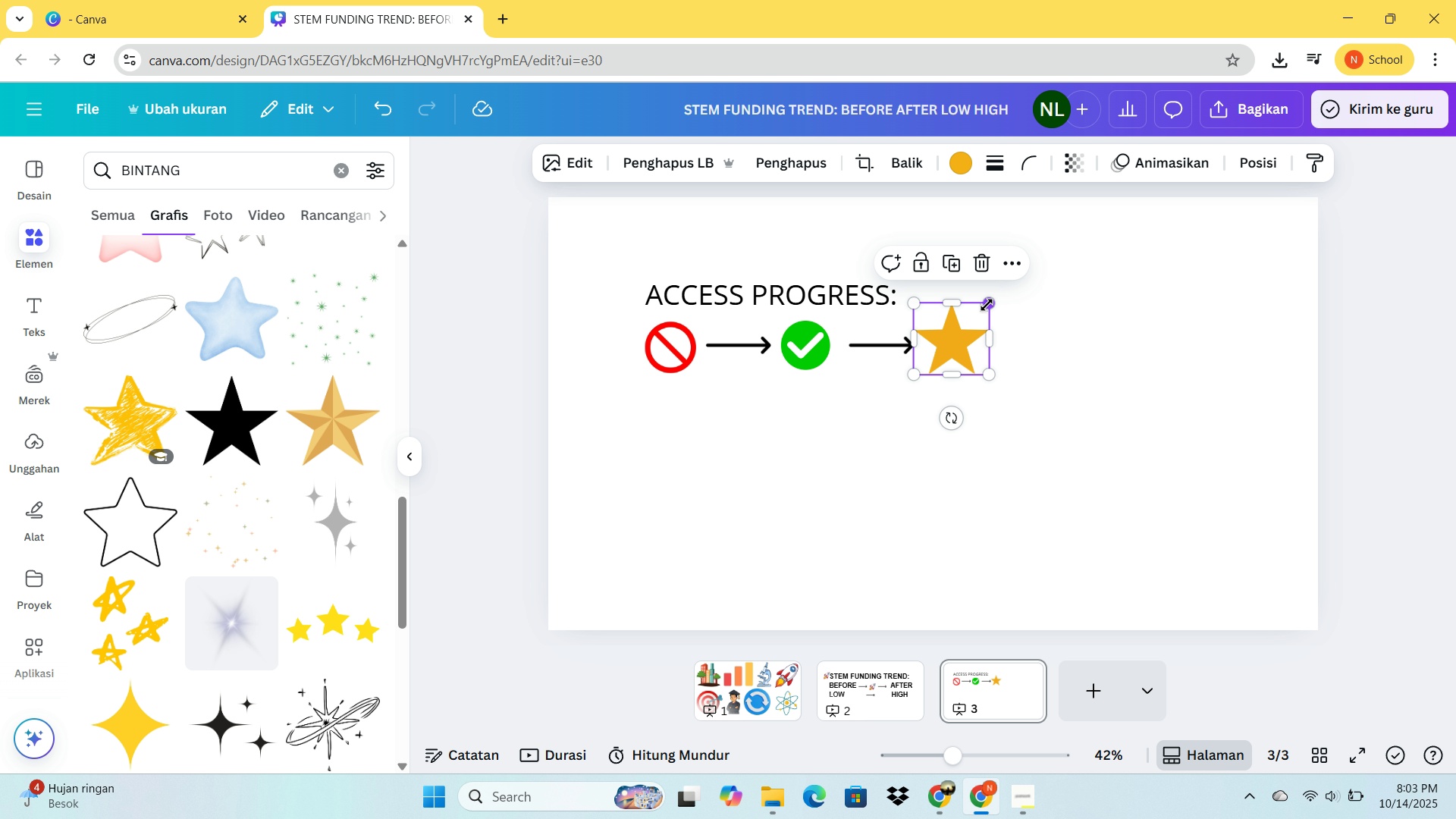 
left_click_drag(start_coordinate=[987, 305], to_coordinate=[977, 322])
 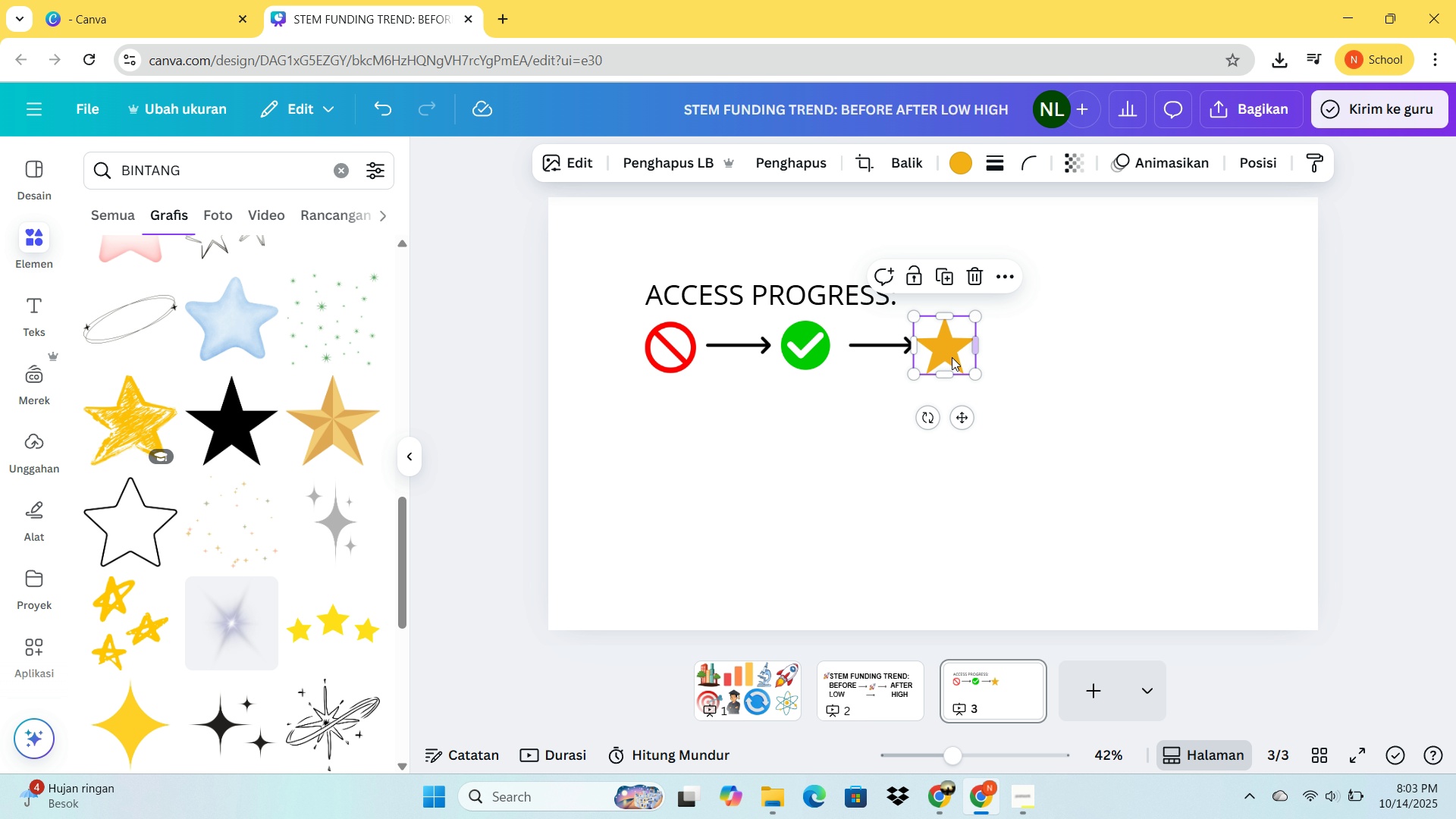 
left_click_drag(start_coordinate=[952, 357], to_coordinate=[962, 355])
 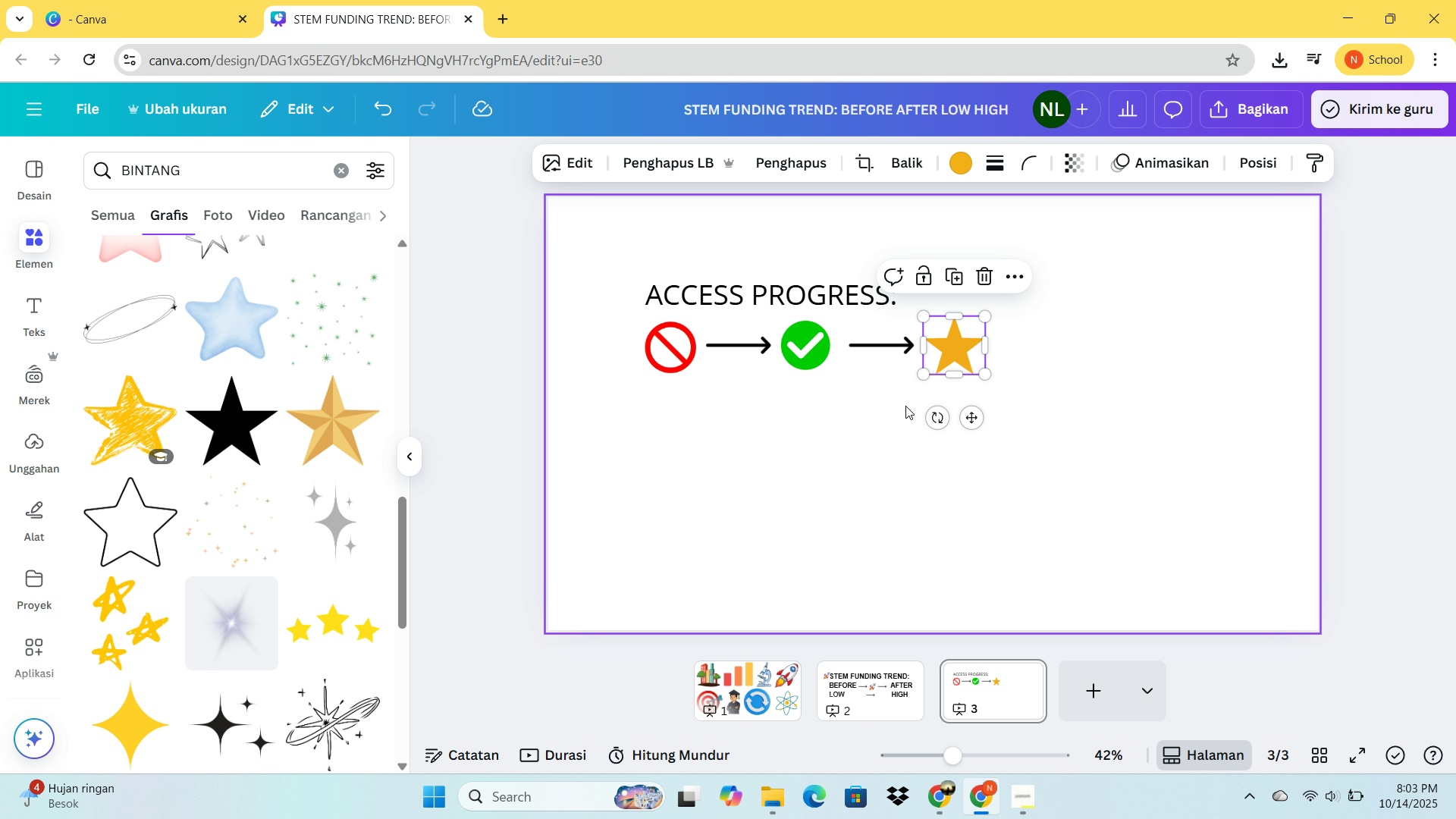 
left_click([905, 406])
 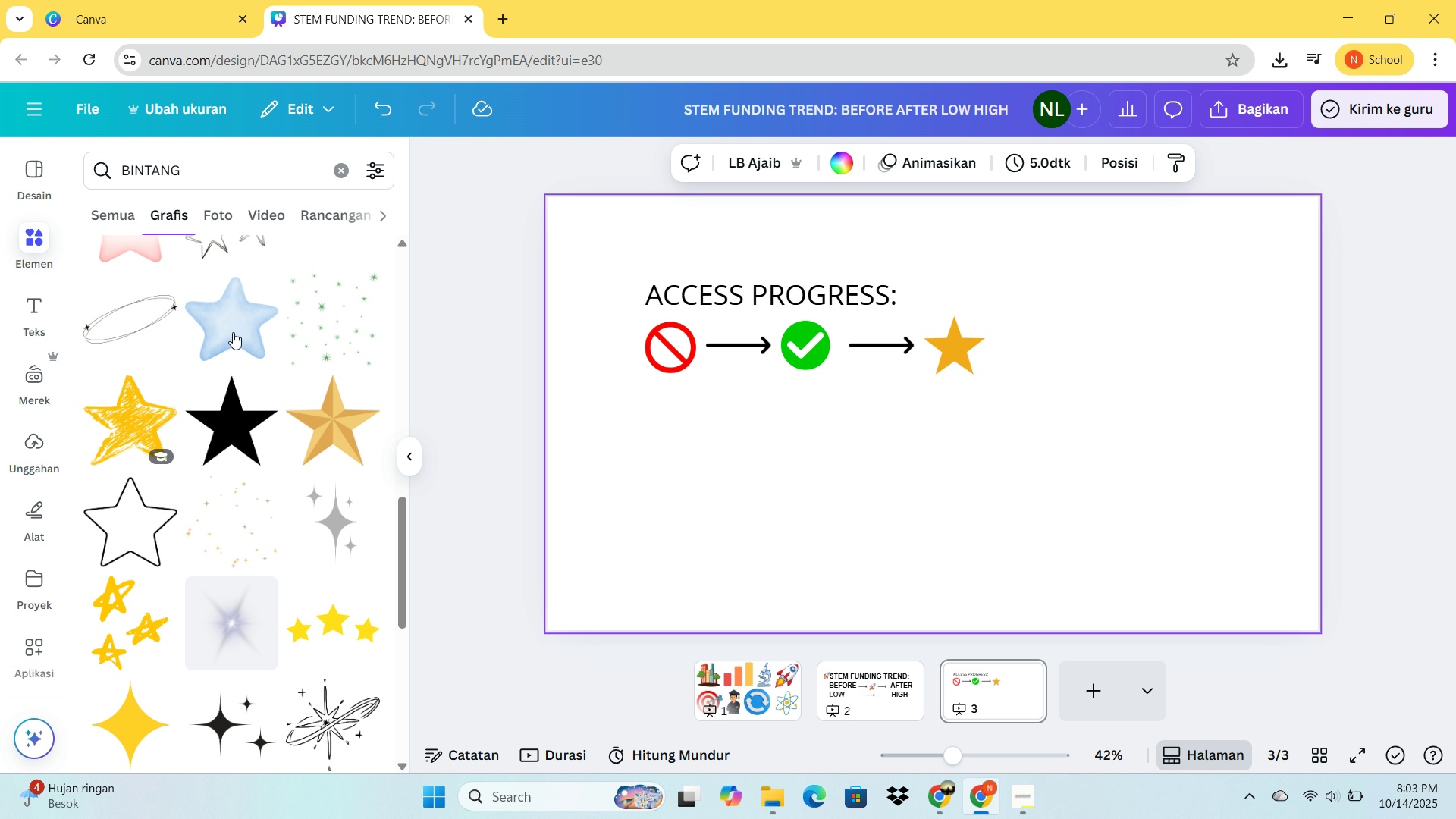 
left_click([704, 302])
 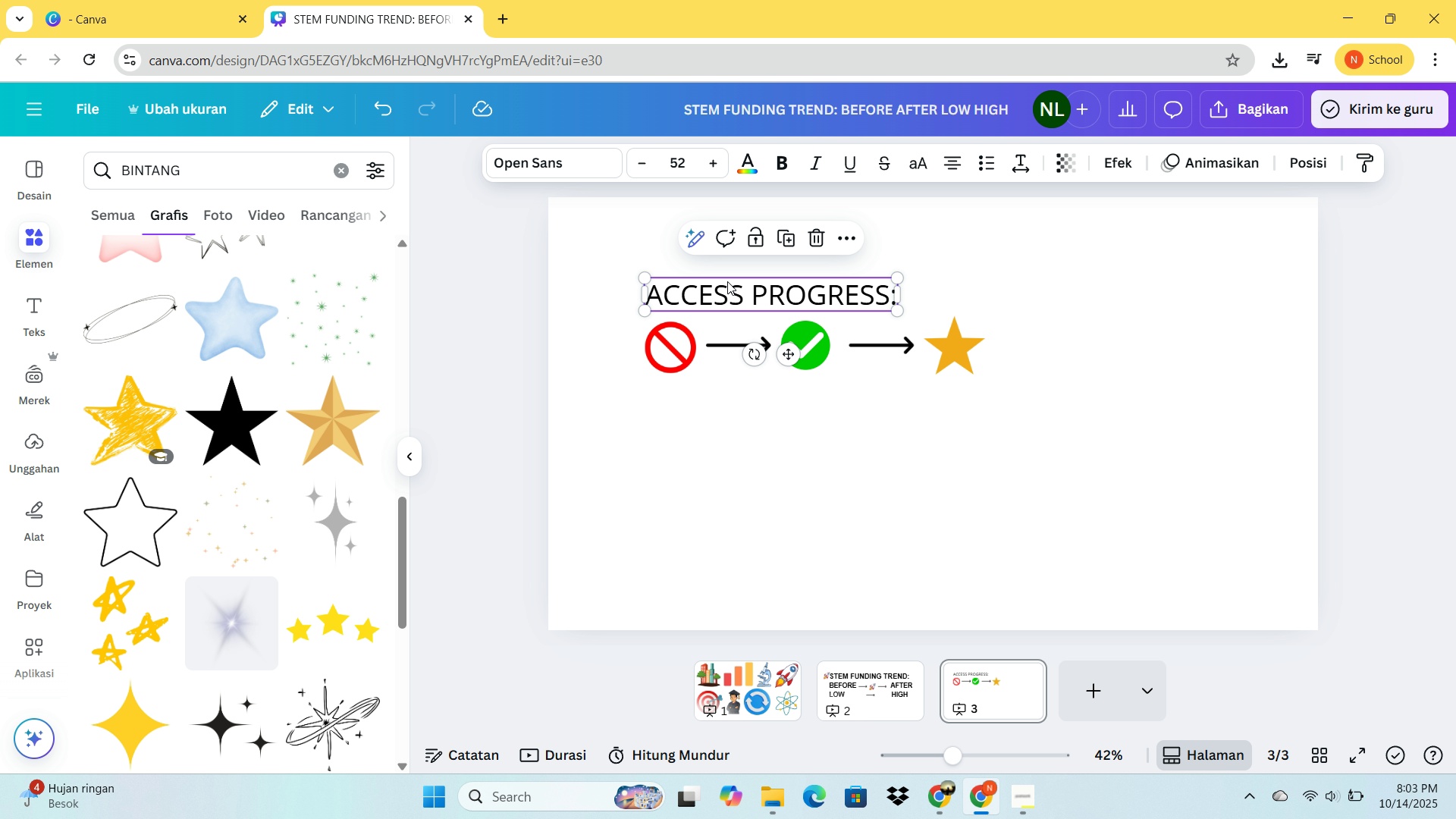 
key(Control+C)
 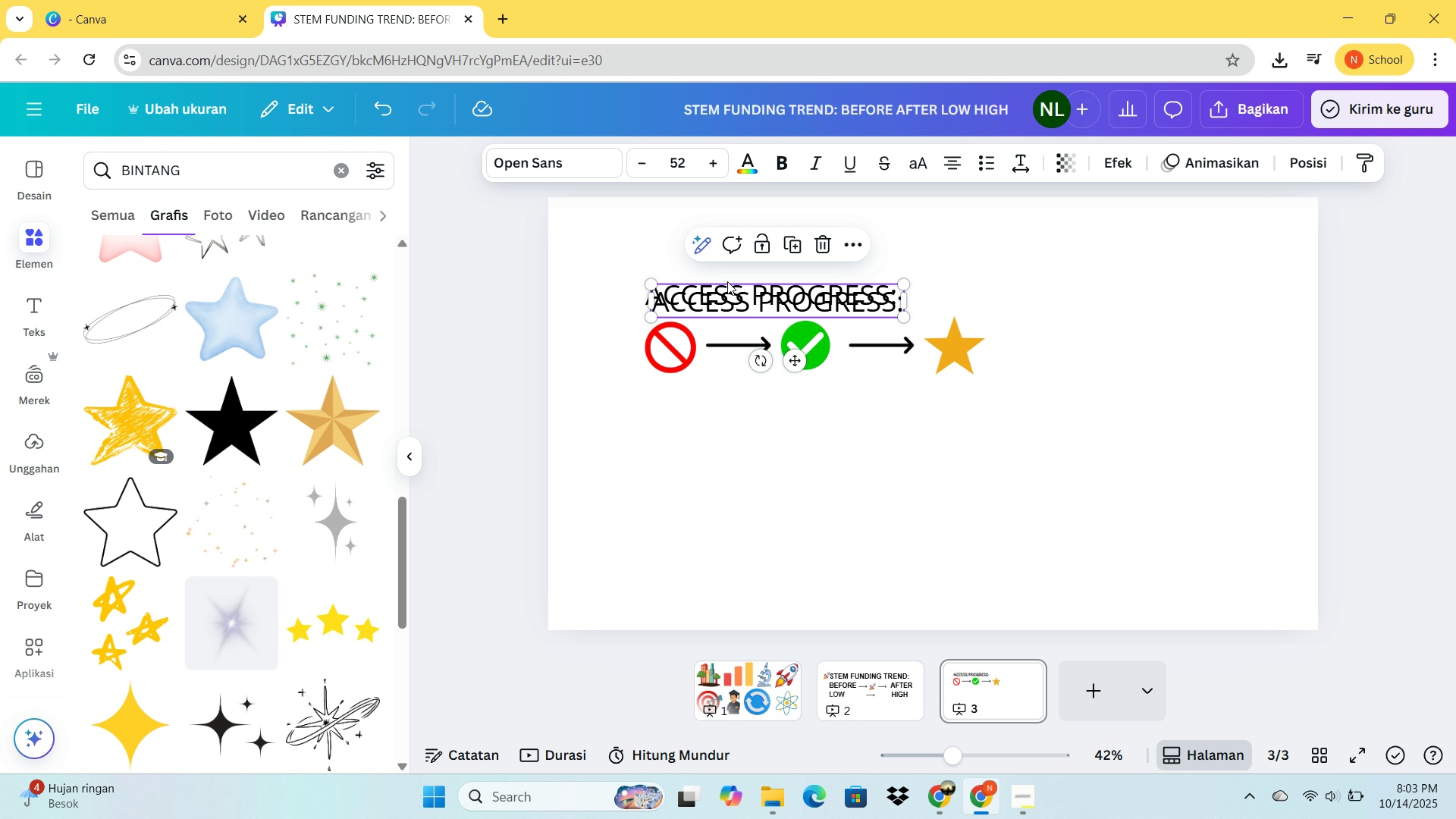 
key(Control+V)
 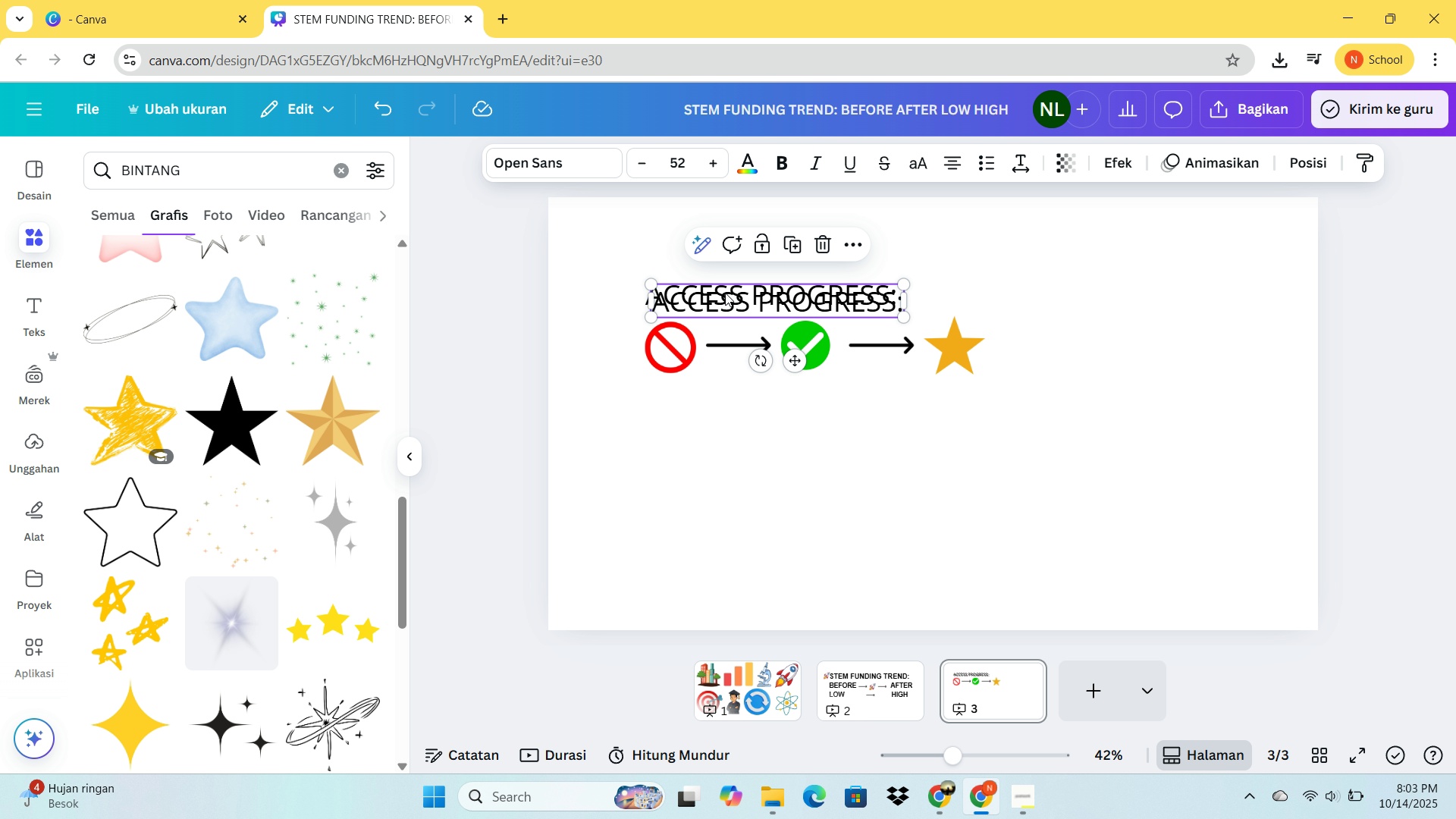 
left_click_drag(start_coordinate=[727, 281], to_coordinate=[731, 396])
 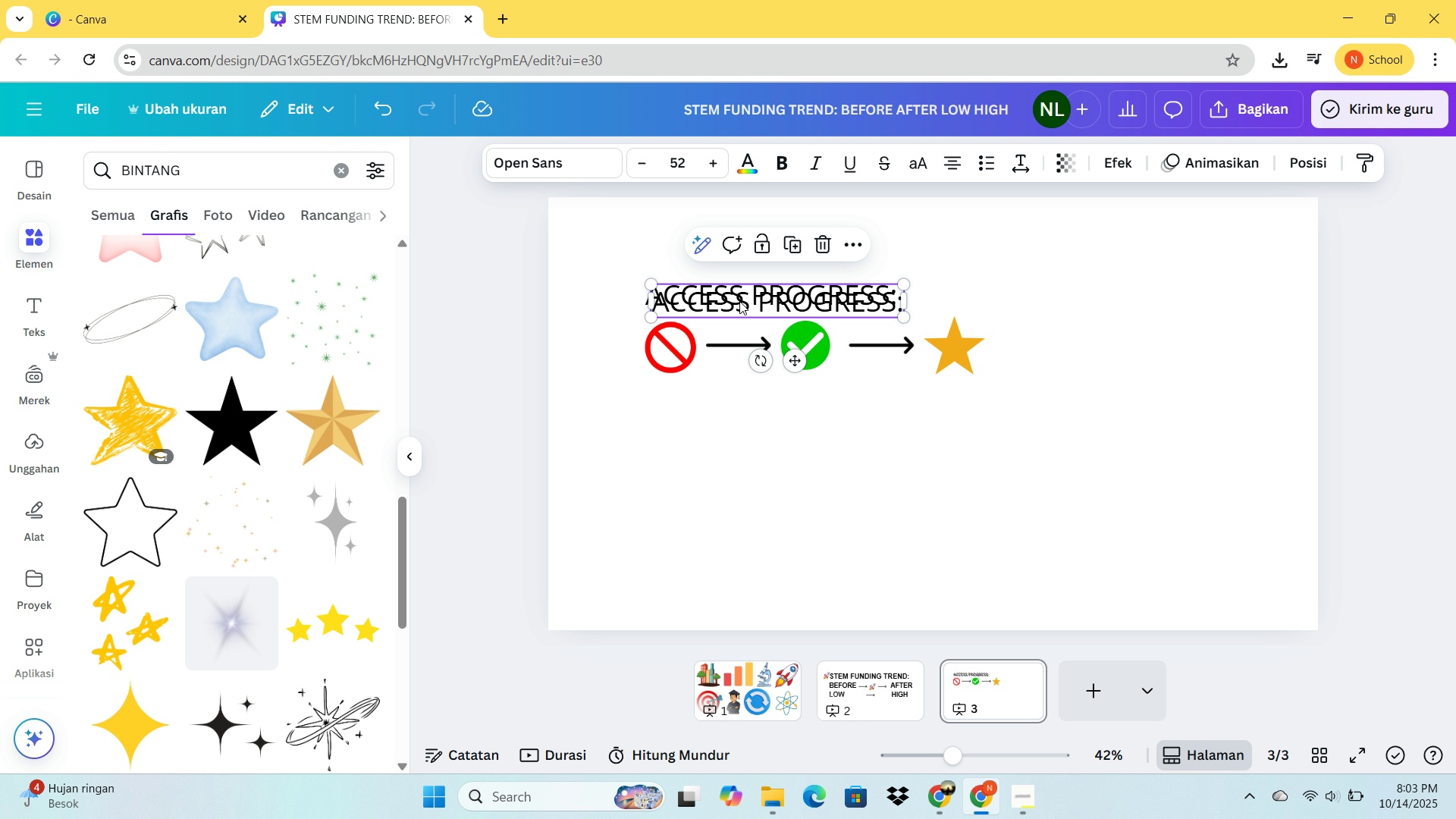 
left_click_drag(start_coordinate=[742, 296], to_coordinate=[736, 400])
 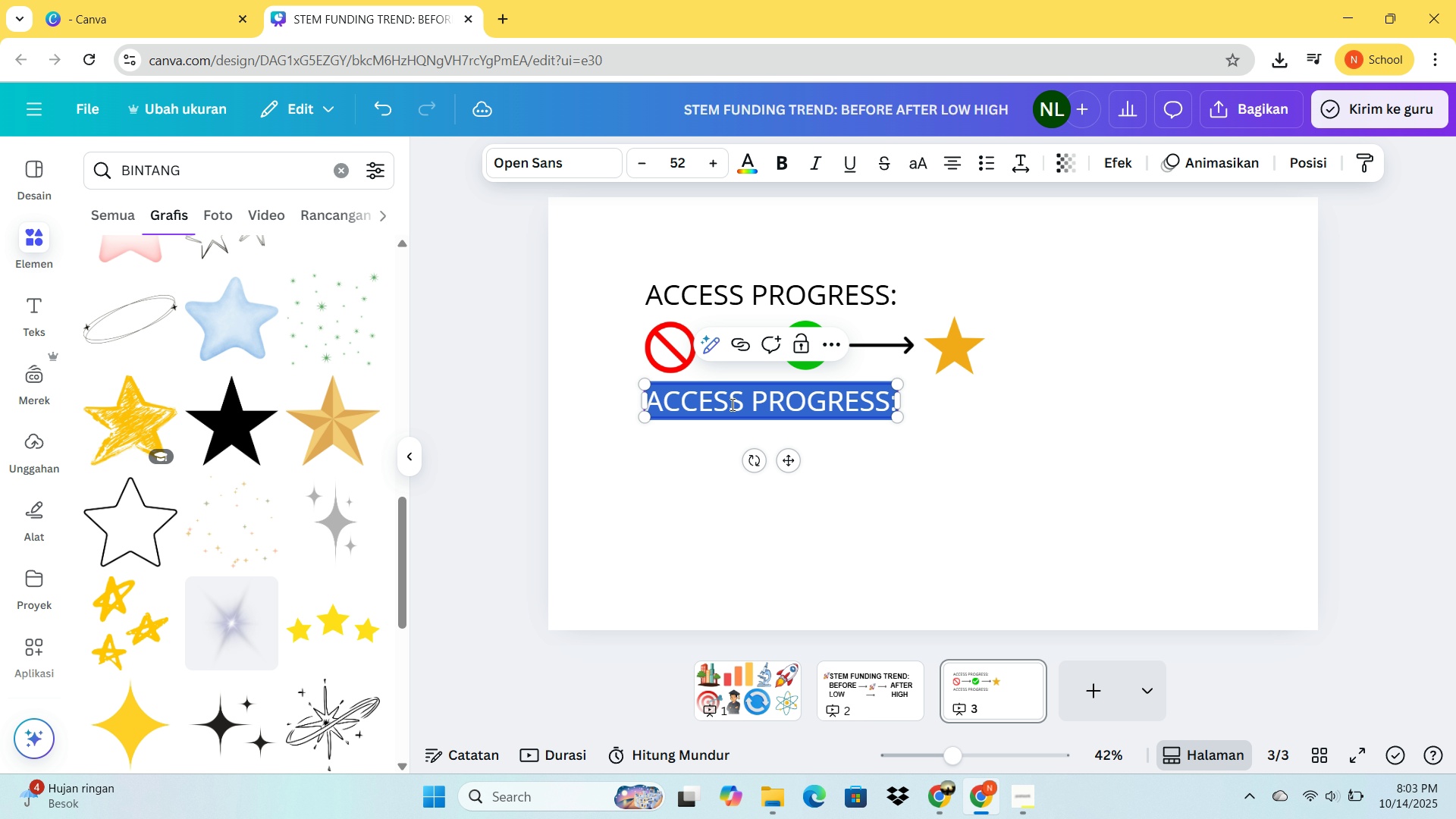 
double_click([731, 404])
 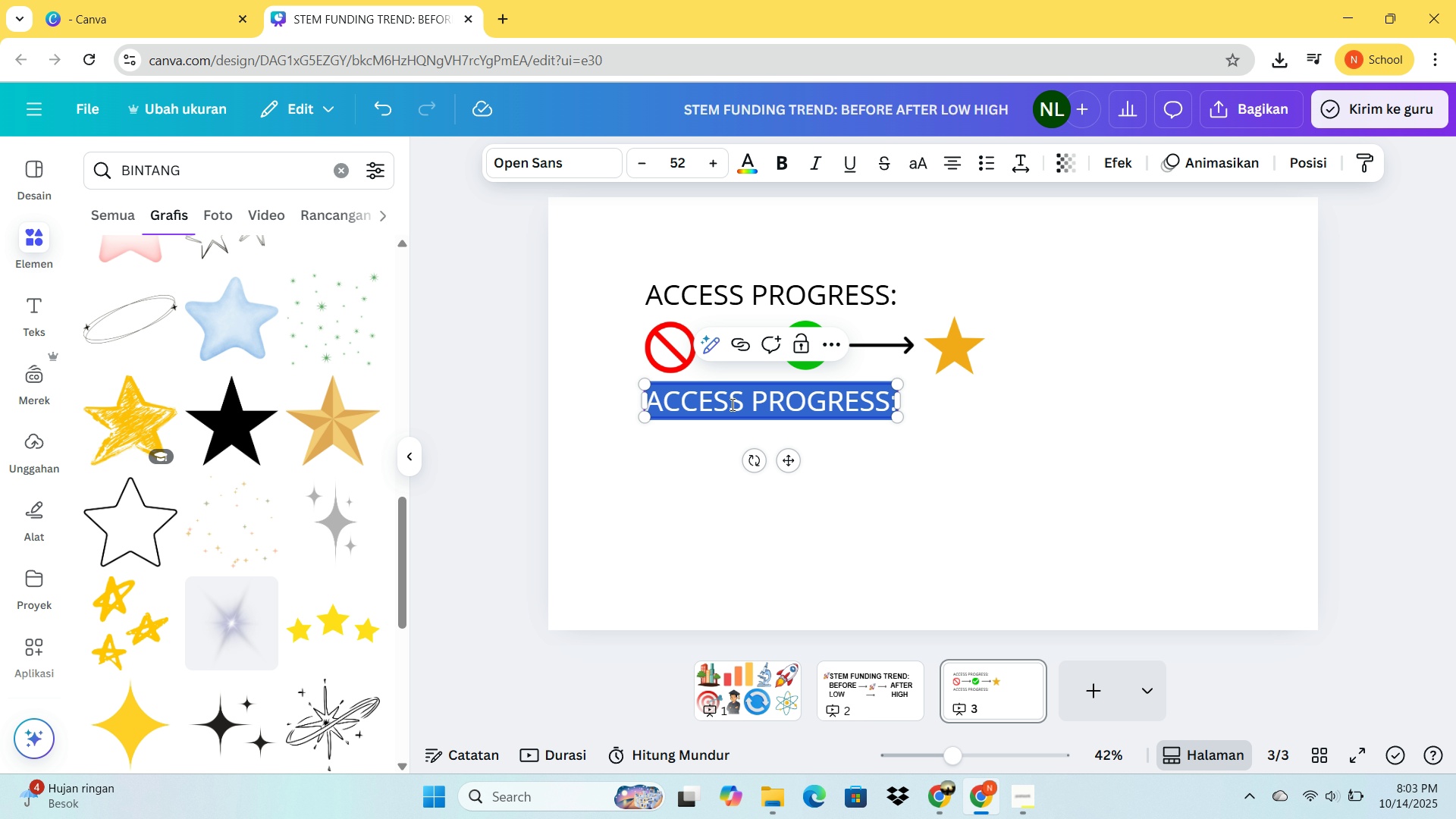 
type(r)
key(Backspace)
type(Restricted )
 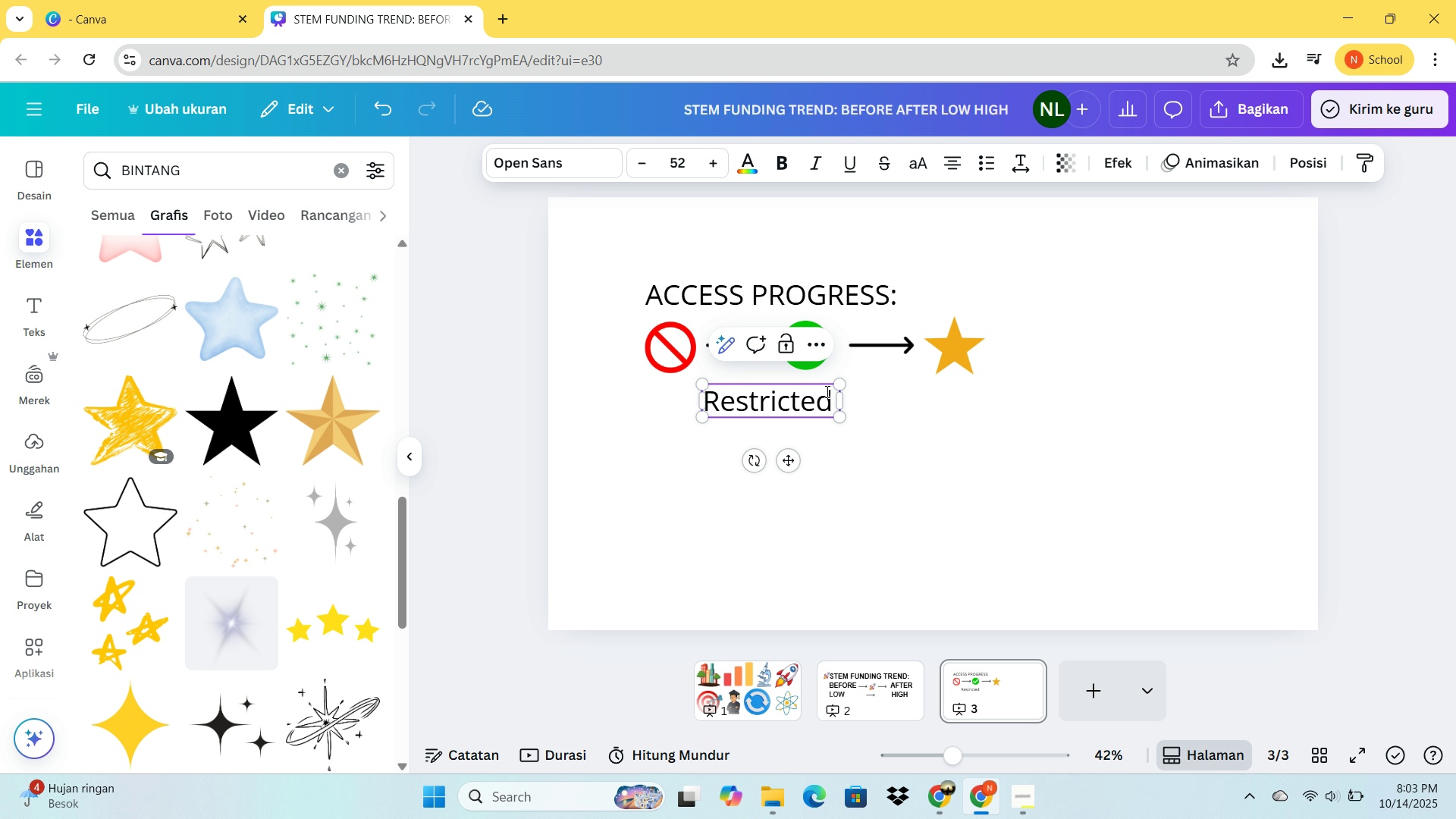 
double_click([863, 481])
 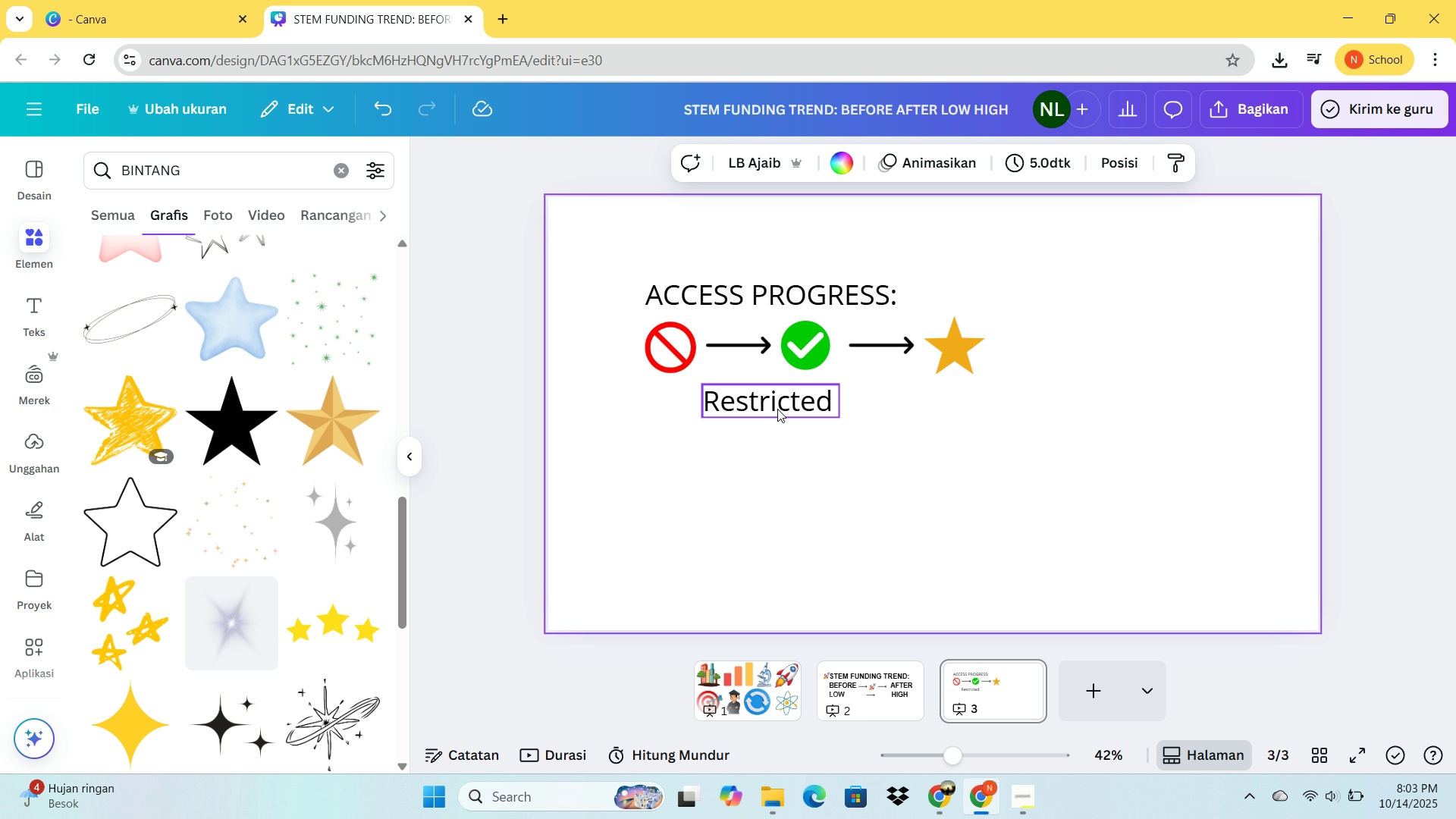 
left_click([777, 409])
 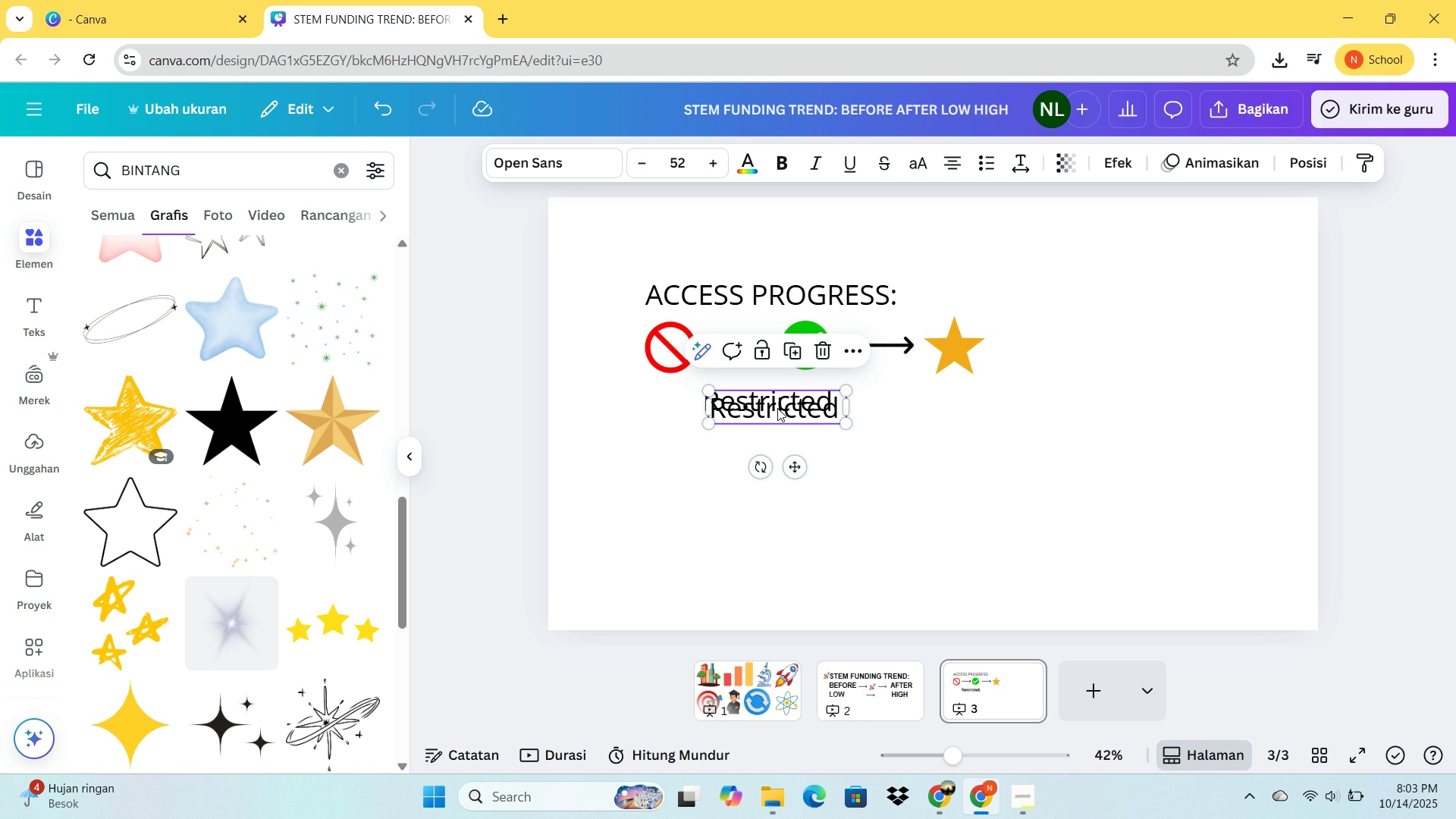 
key(Control+C)
 